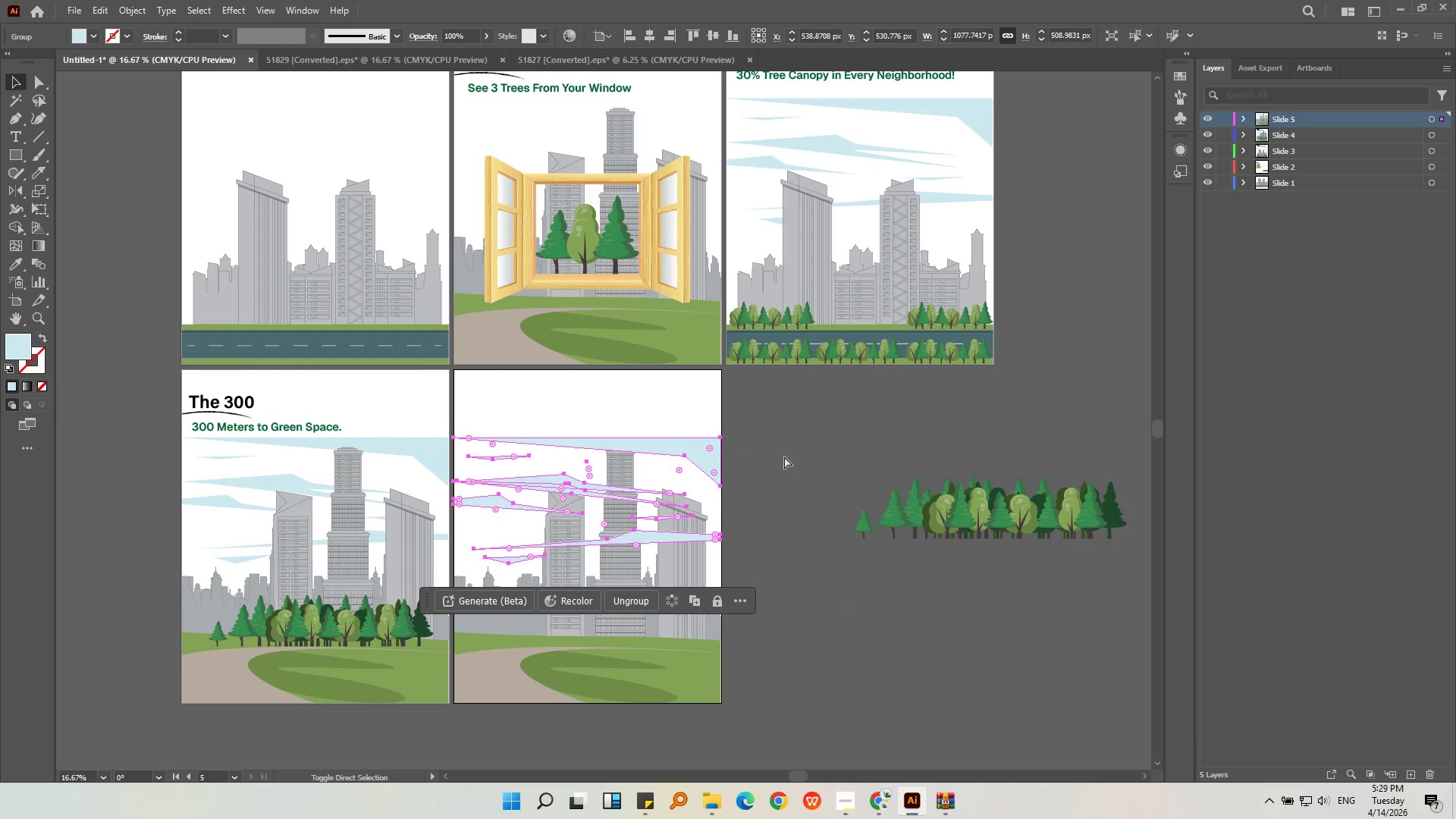 
left_click([816, 384])
 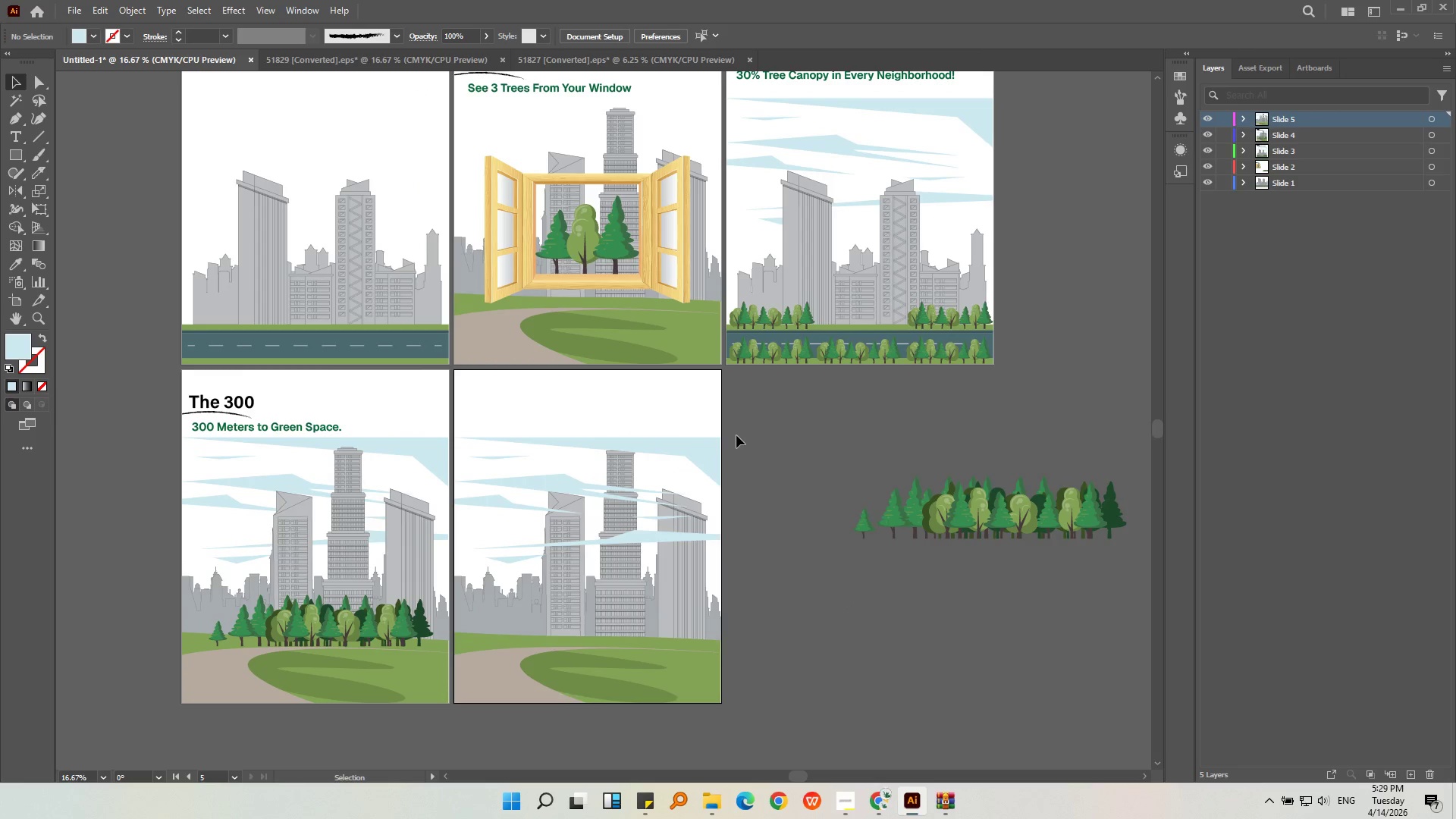 
left_click([715, 444])
 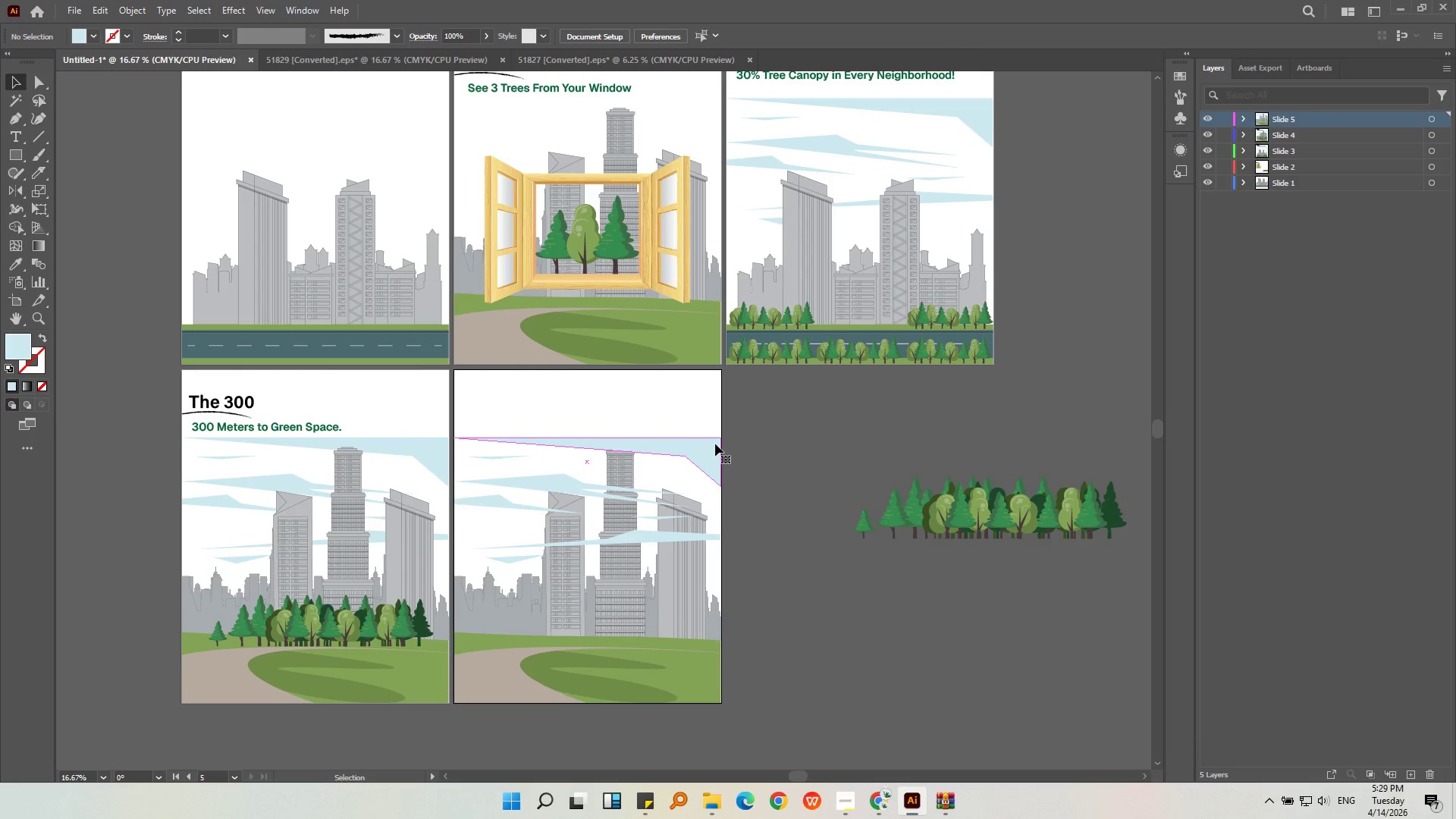 
right_click([715, 444])
 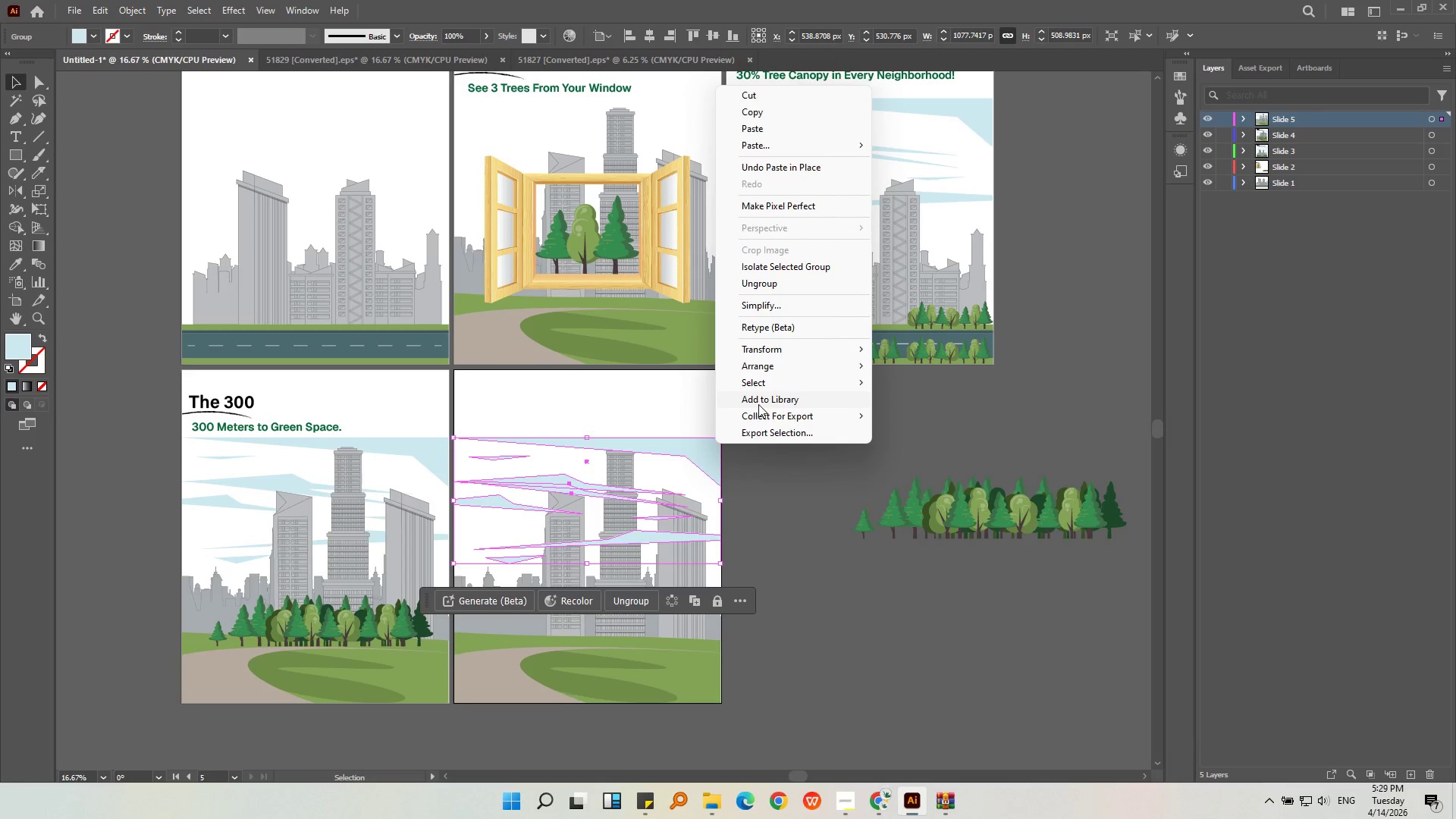 
left_click([765, 367])
 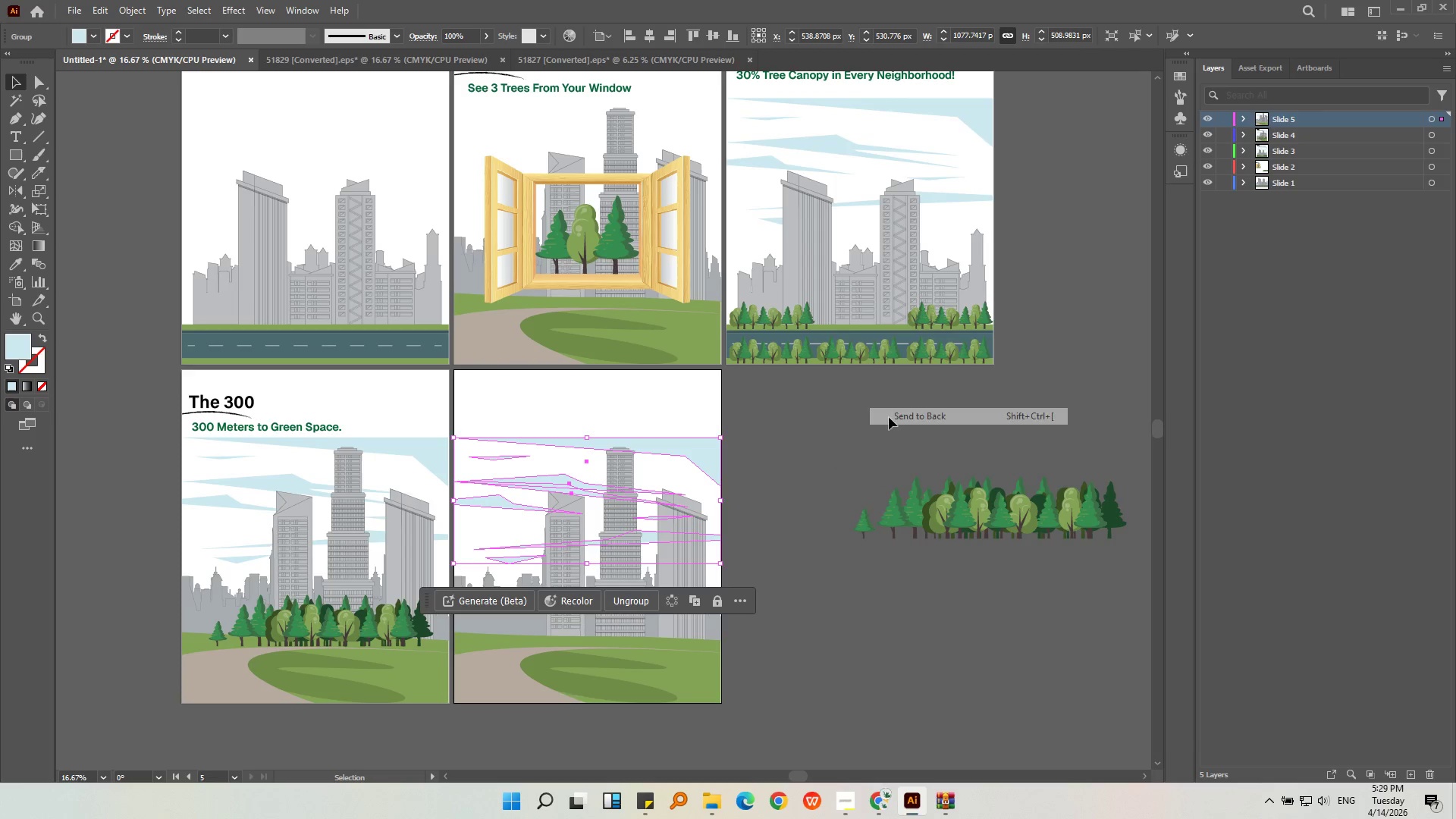 
double_click([858, 422])
 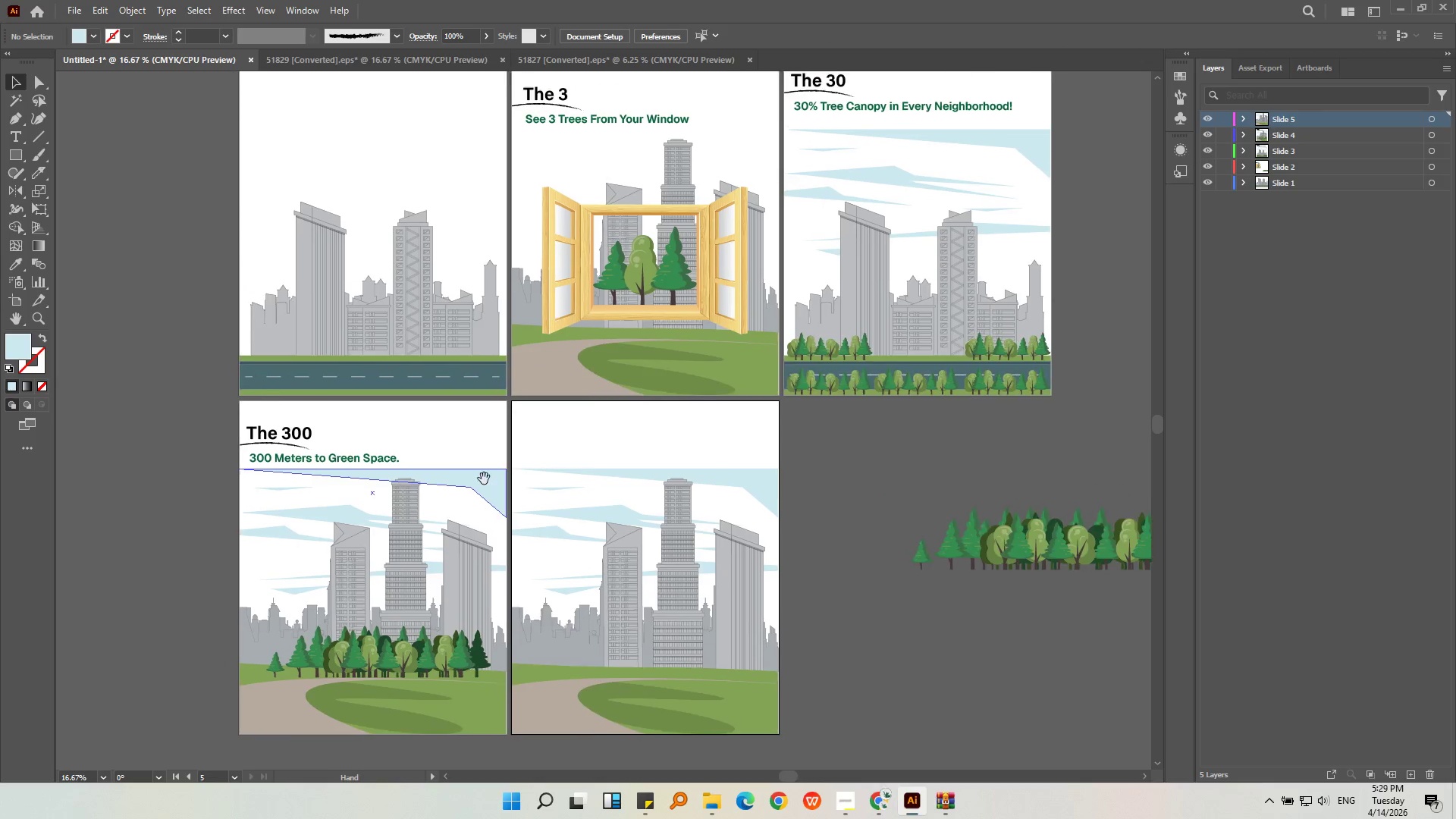 
left_click([482, 472])
 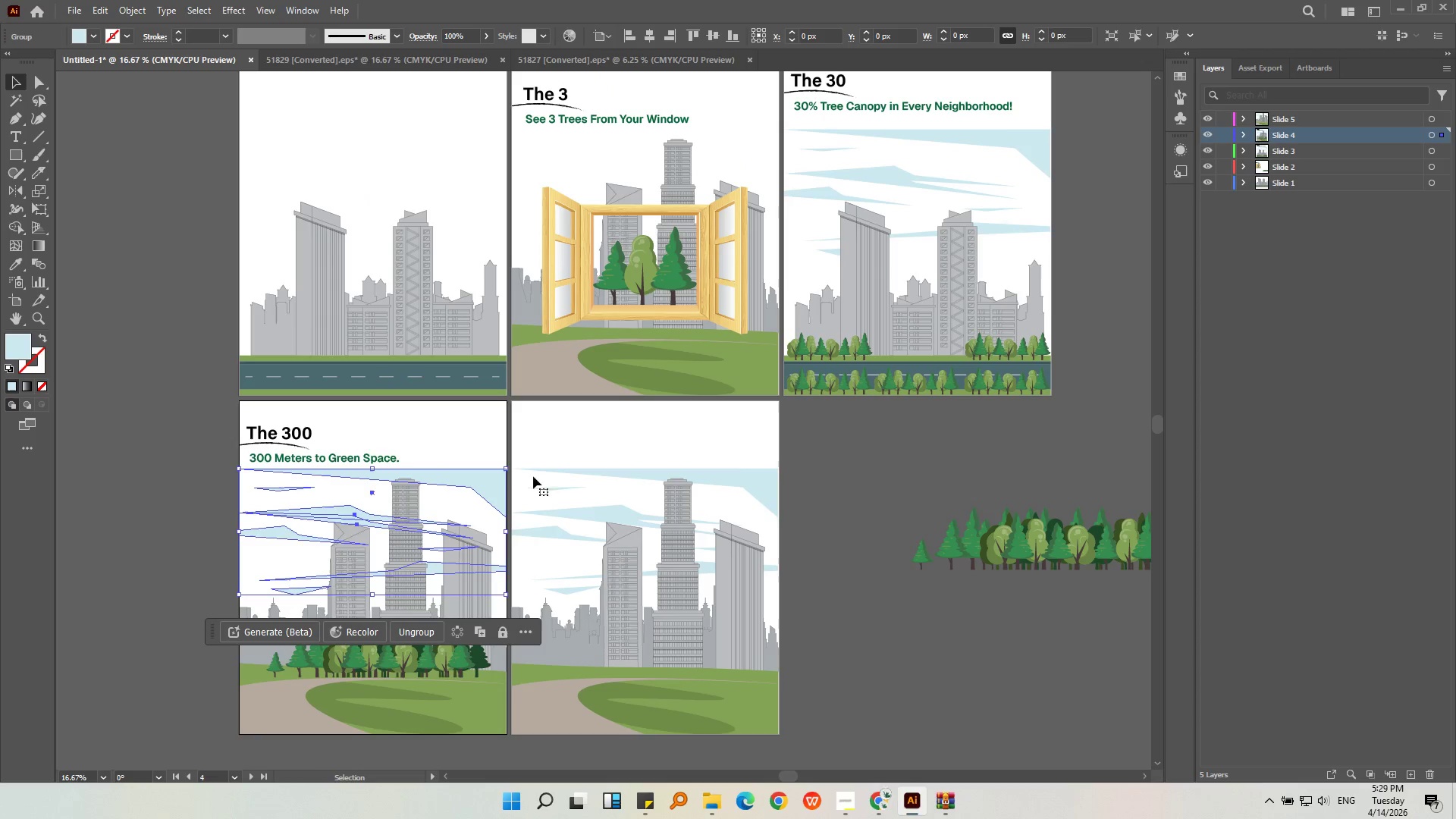 
hold_key(key=ShiftLeft, duration=0.45)
left_click([739, 467])
 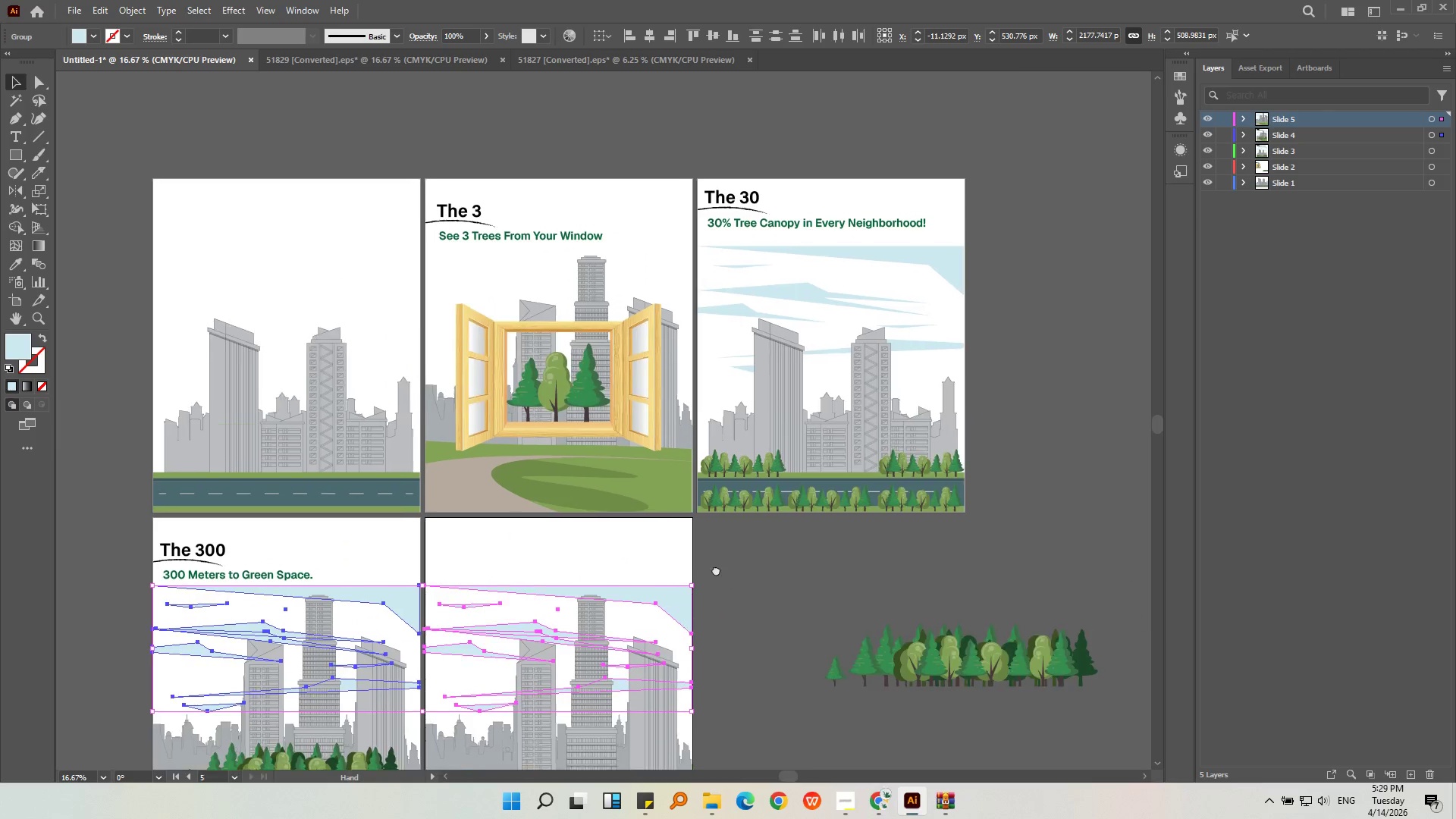 
hold_key(key=ShiftLeft, duration=0.52)
left_click([917, 263])
 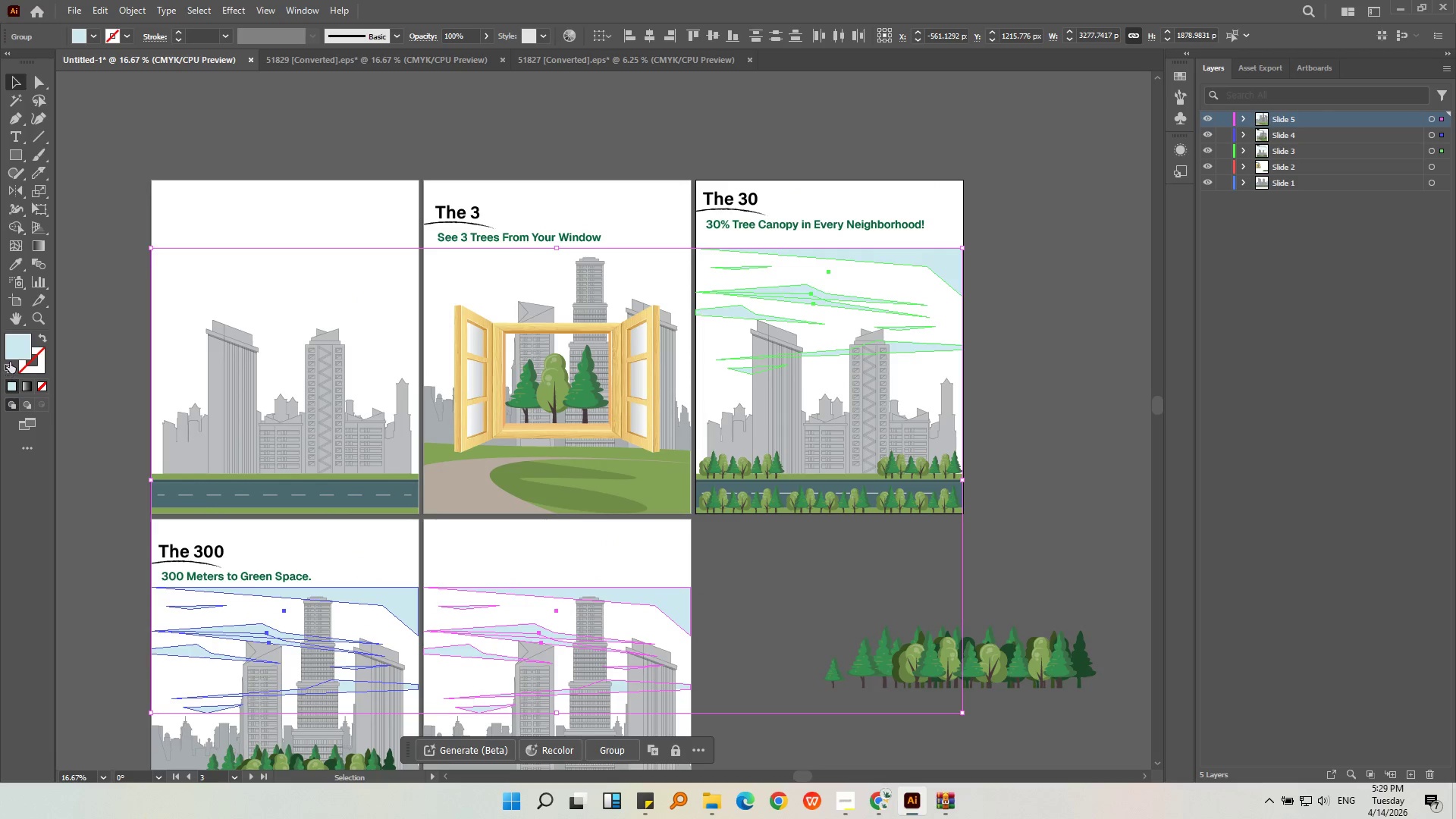 
double_click([20, 340])
 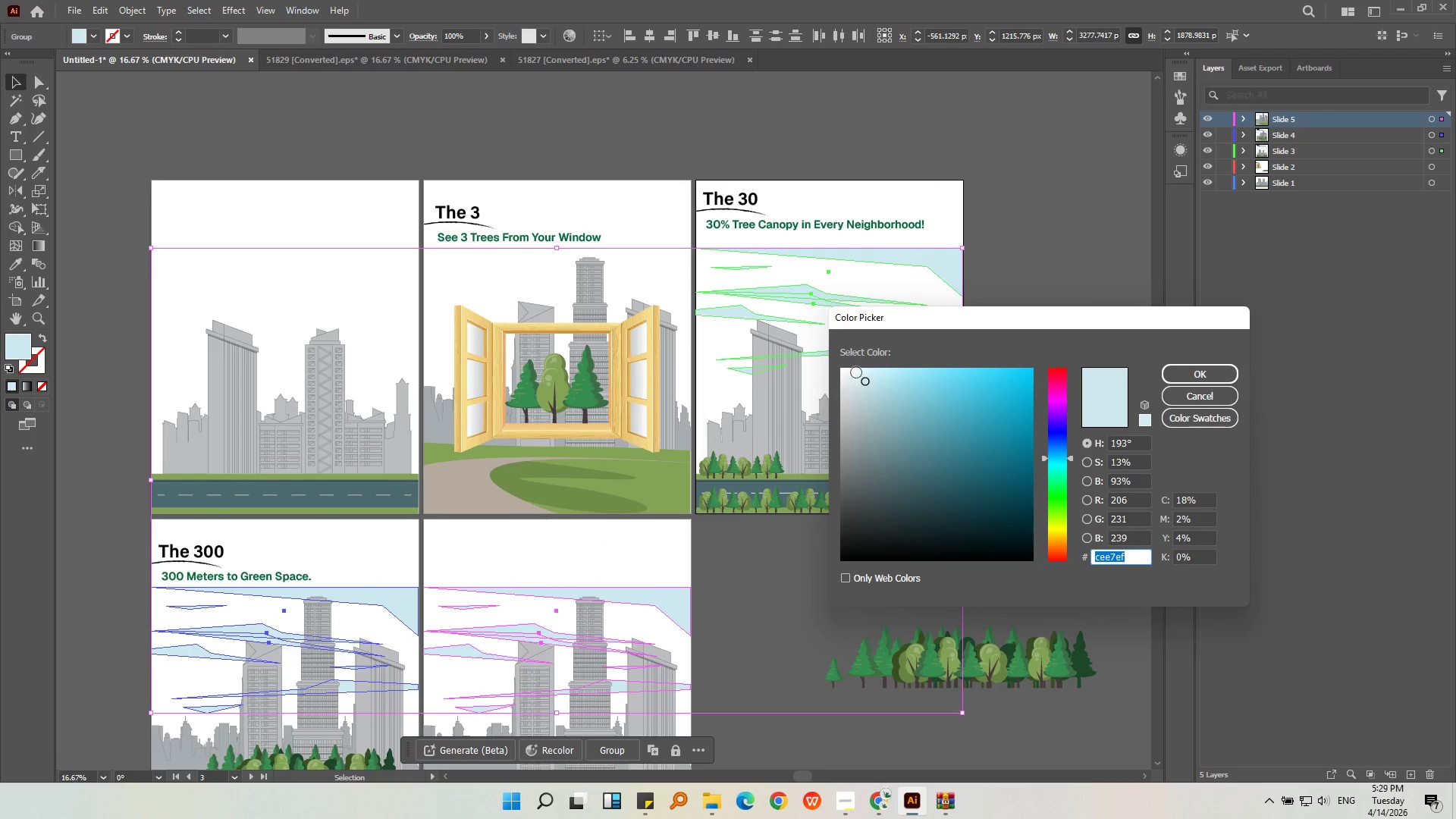 
left_click([855, 375])
 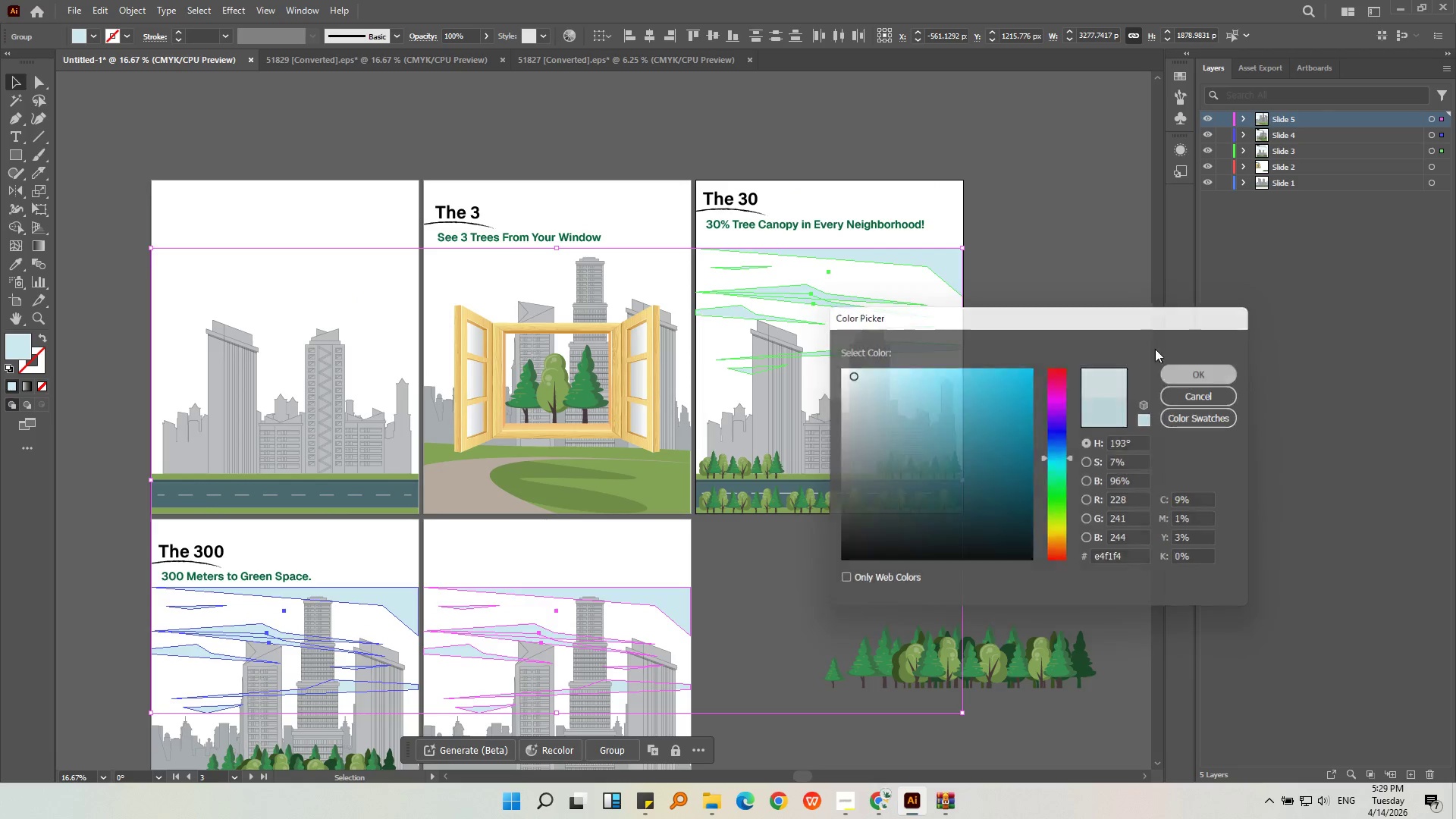 
double_click([1009, 227])
 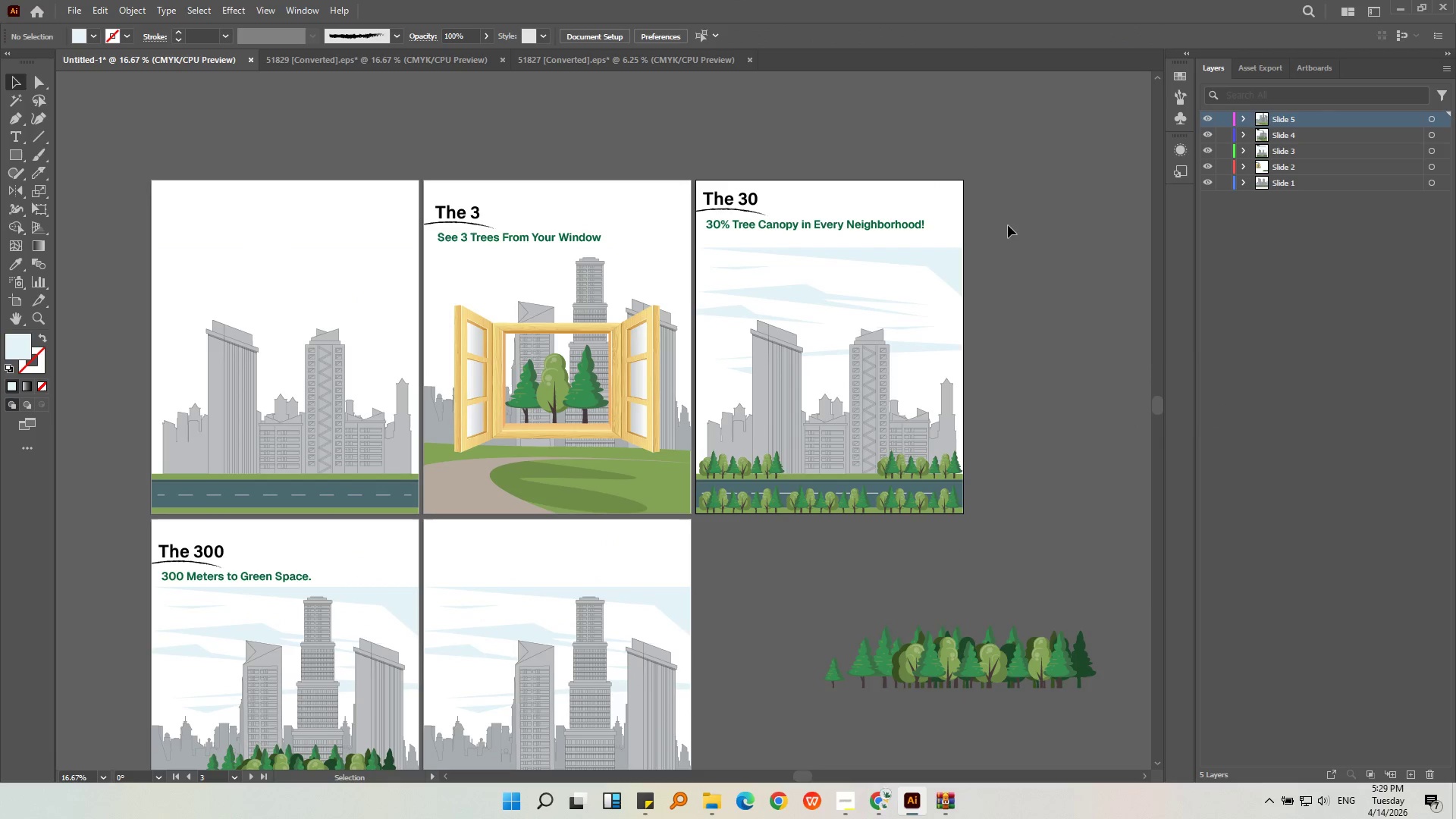 
hold_key(key=AltLeft, duration=0.5)
scroll: coordinate [1008, 225], scroll_direction: down, amount: 1.0
 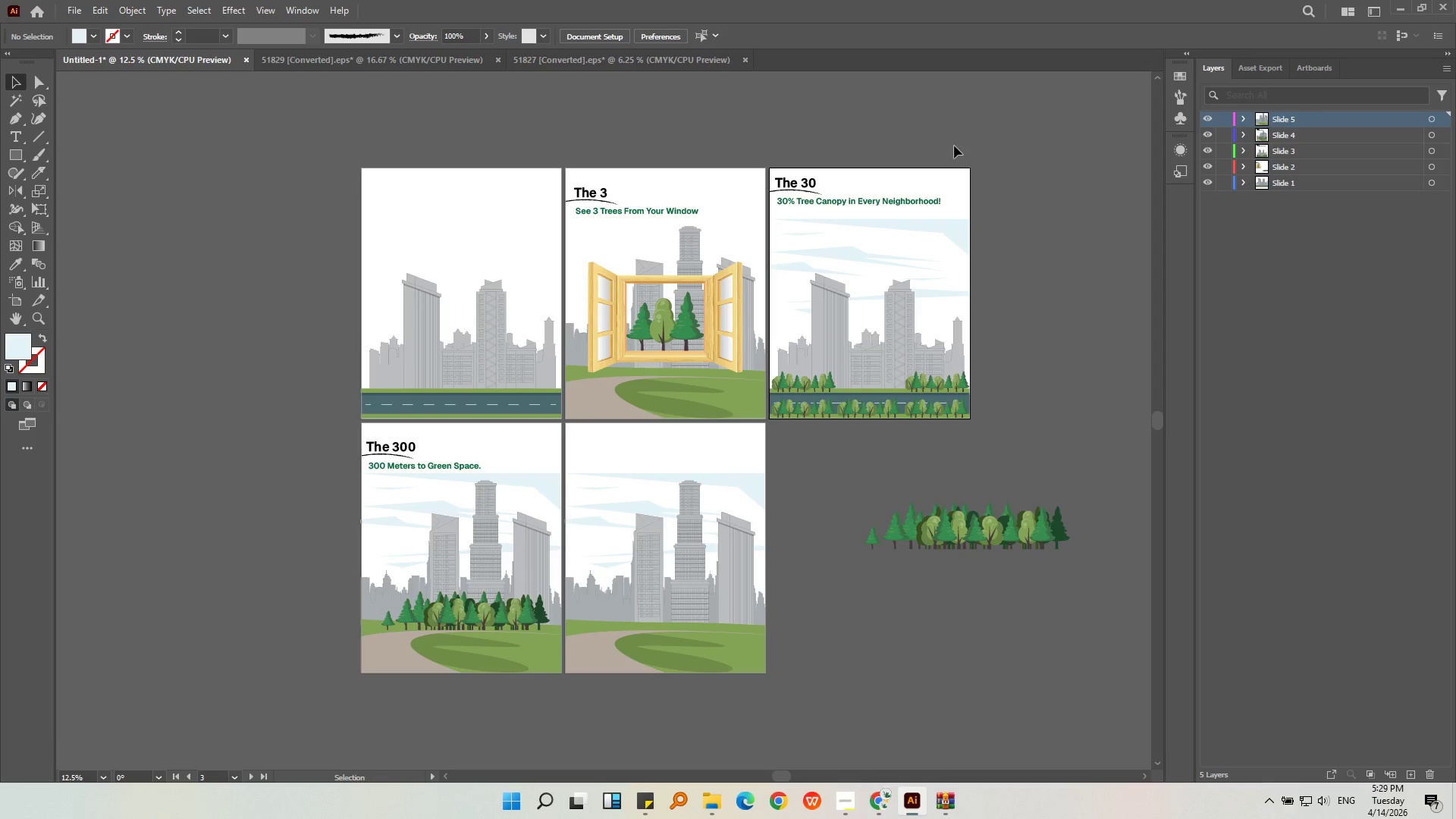 
hold_key(key=AltLeft, duration=0.83)
scroll: coordinate [378, 463], scroll_direction: up, amount: 3.0
 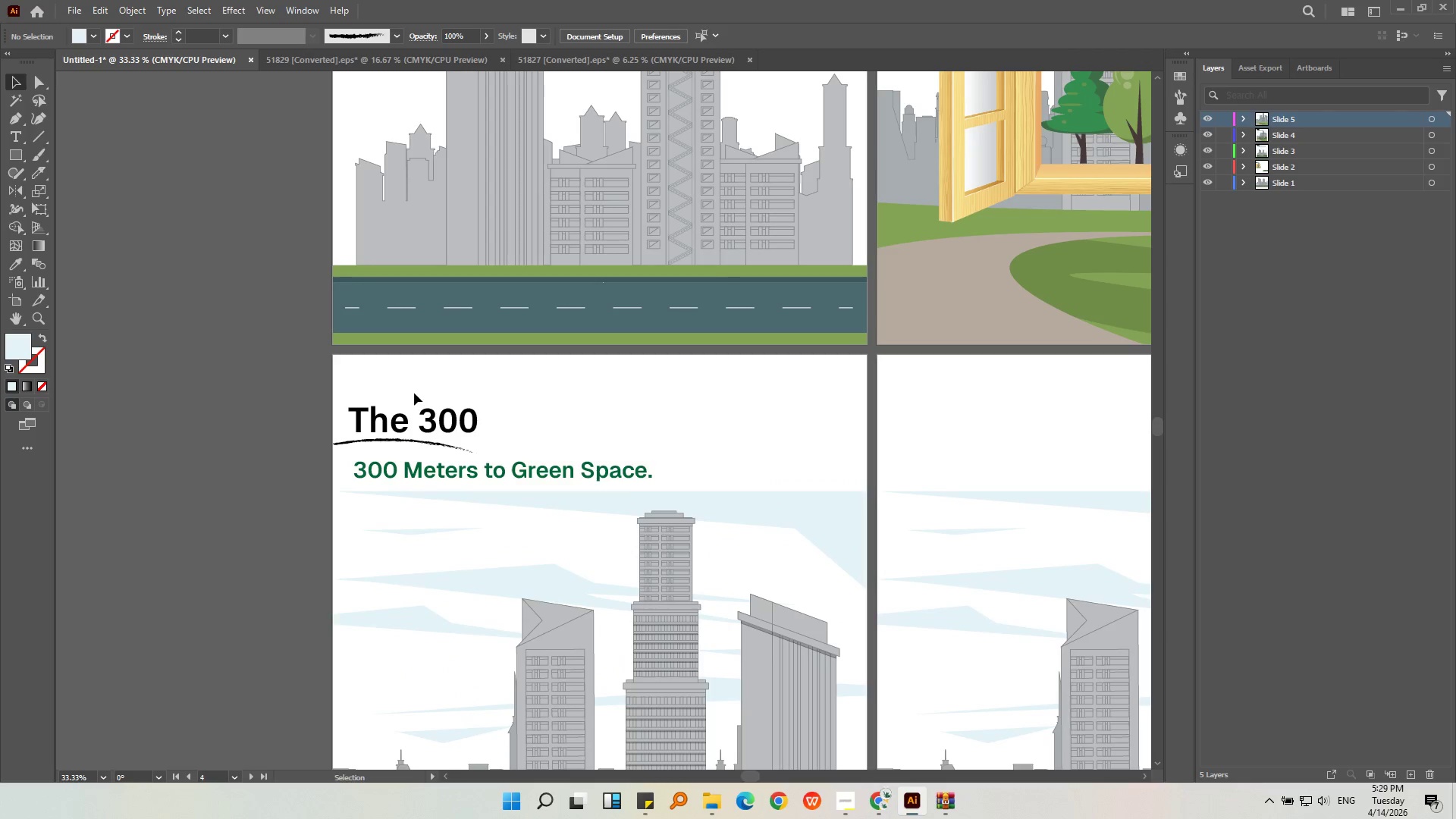 
left_click_drag(start_coordinate=[413, 388], to_coordinate=[453, 467])
 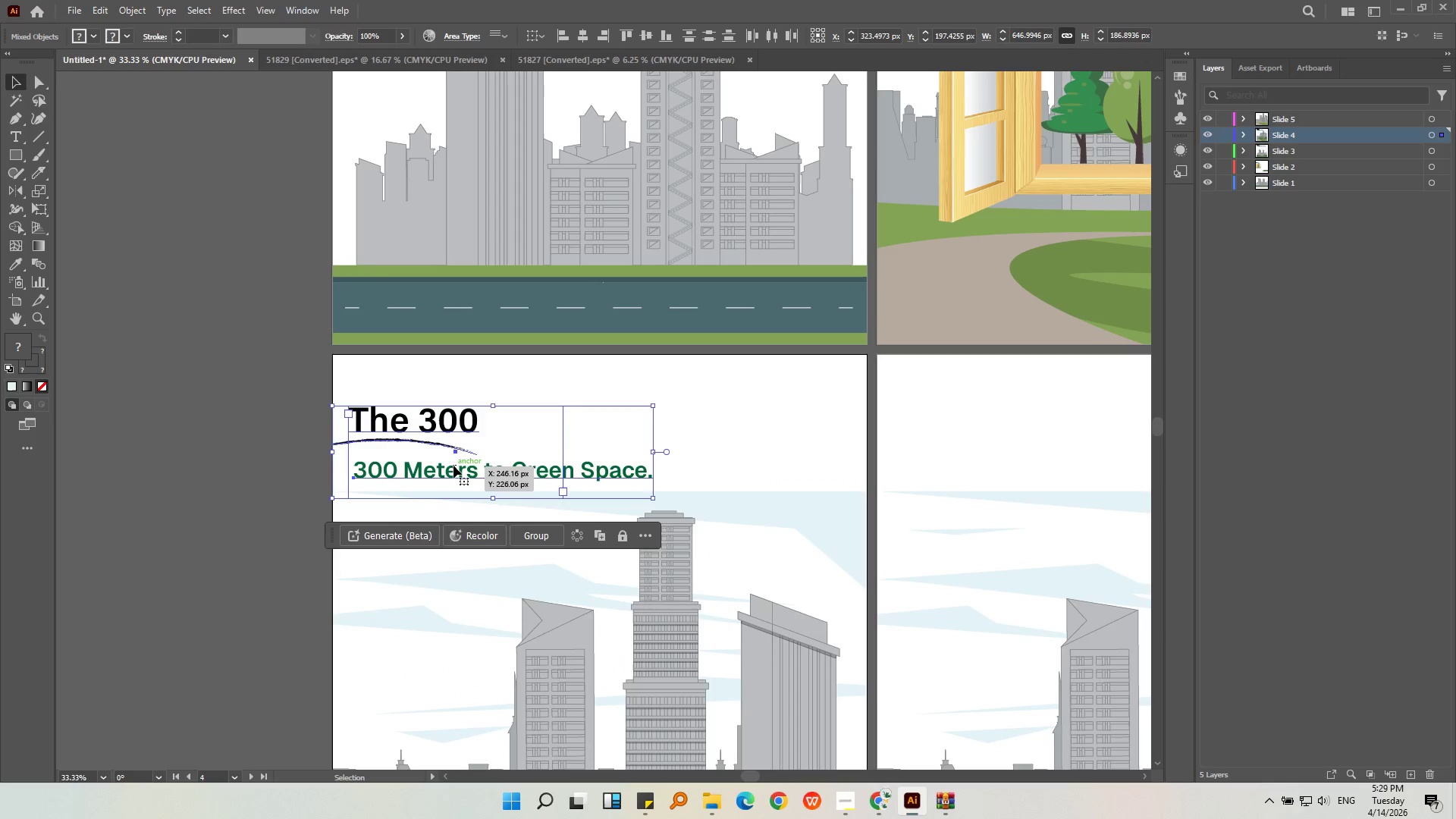 
left_click_drag(start_coordinate=[453, 466], to_coordinate=[453, 446])
 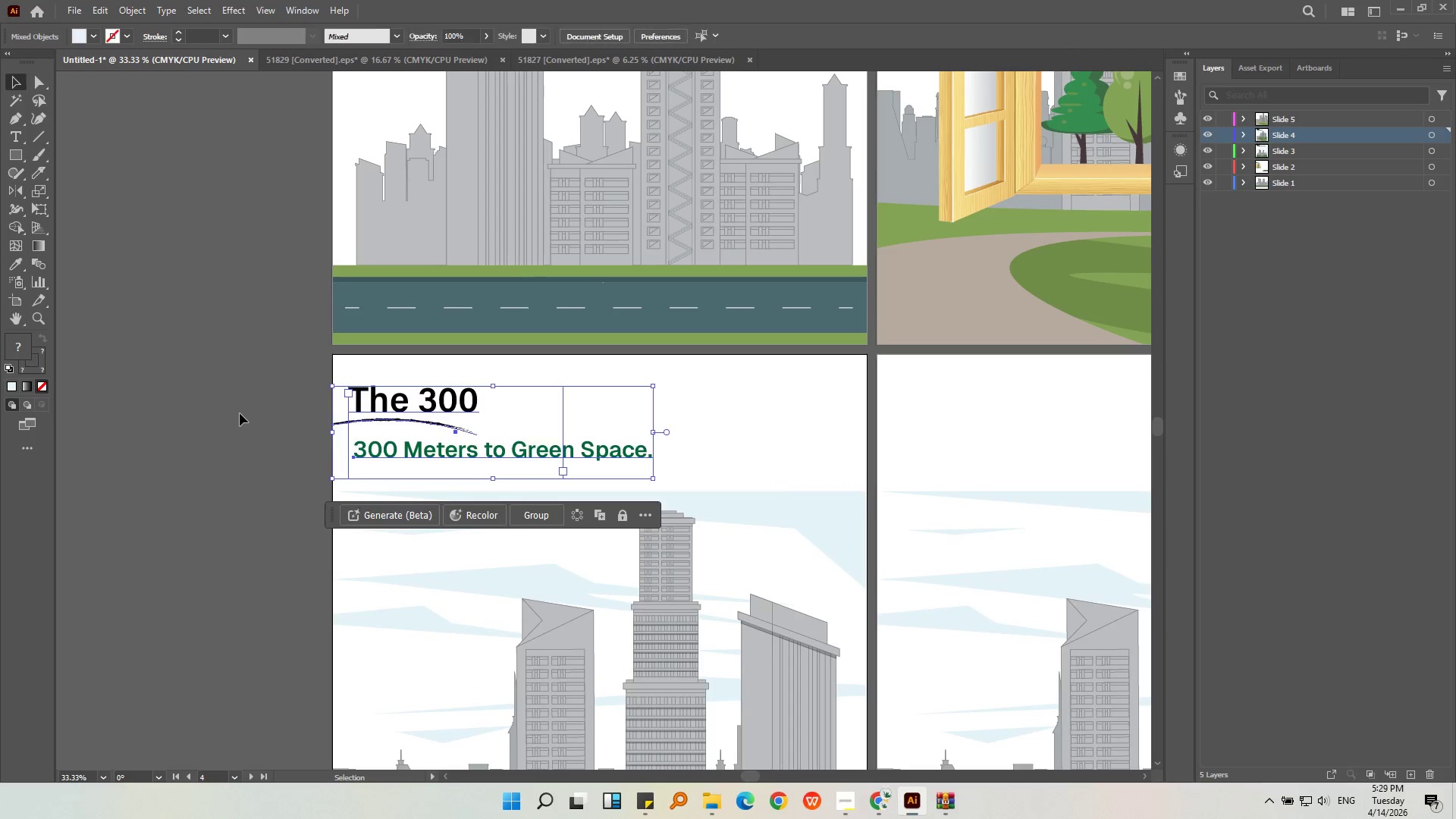 
hold_key(key=ShiftLeft, duration=0.5)
 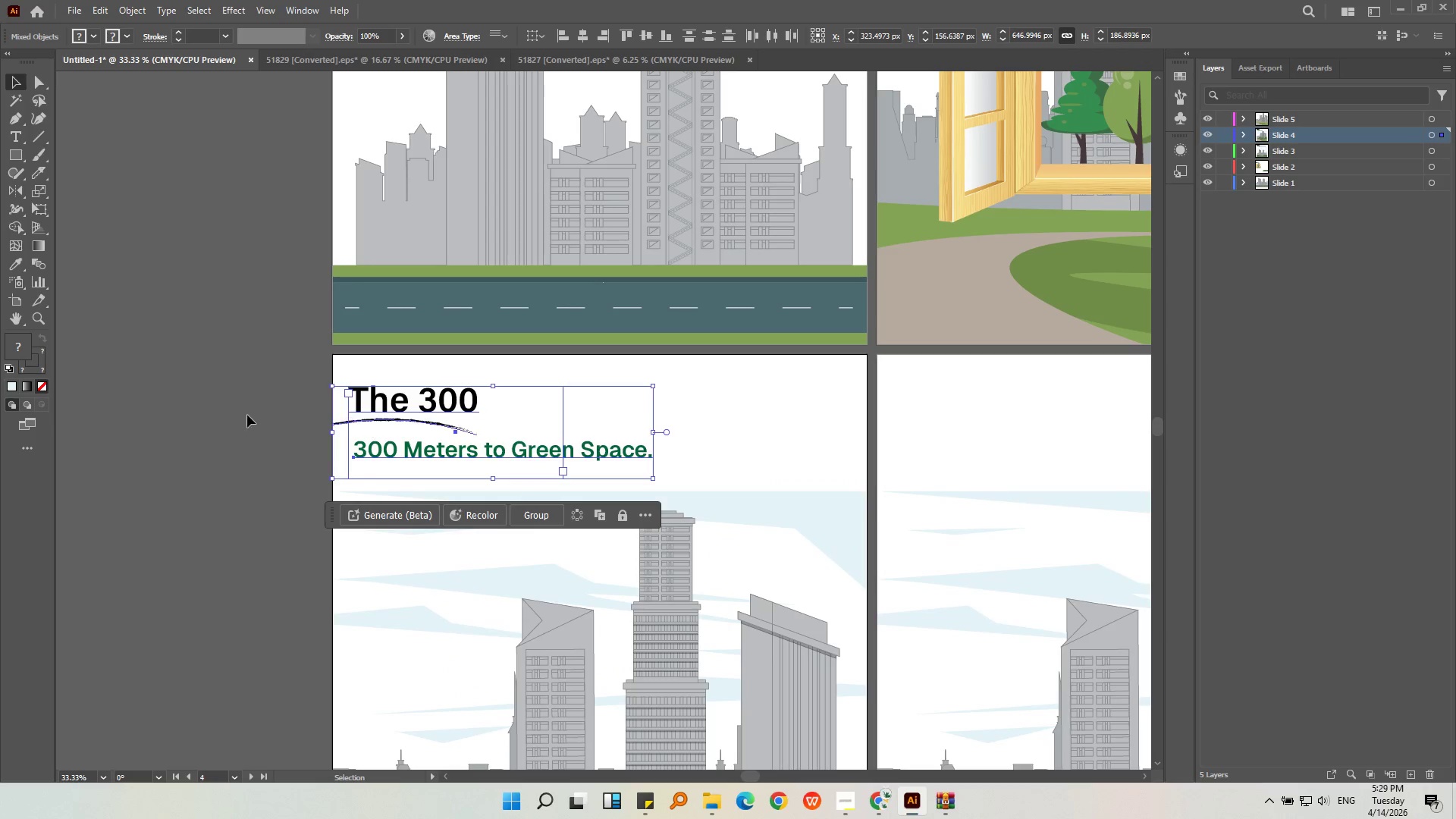 
left_click([240, 413])
 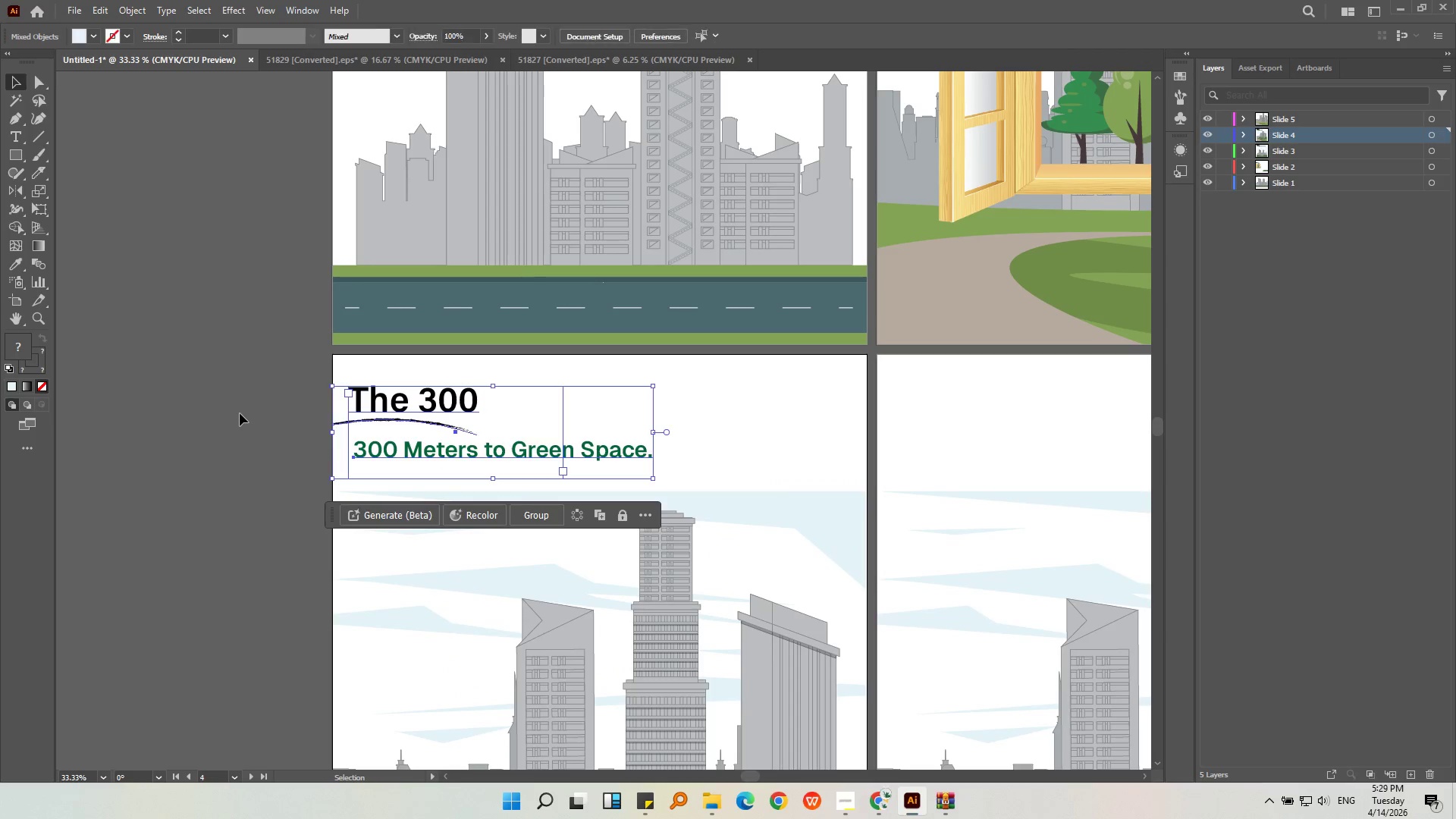 
hold_key(key=AltLeft, duration=0.33)
scroll: coordinate [237, 410], scroll_direction: down, amount: 2.0
 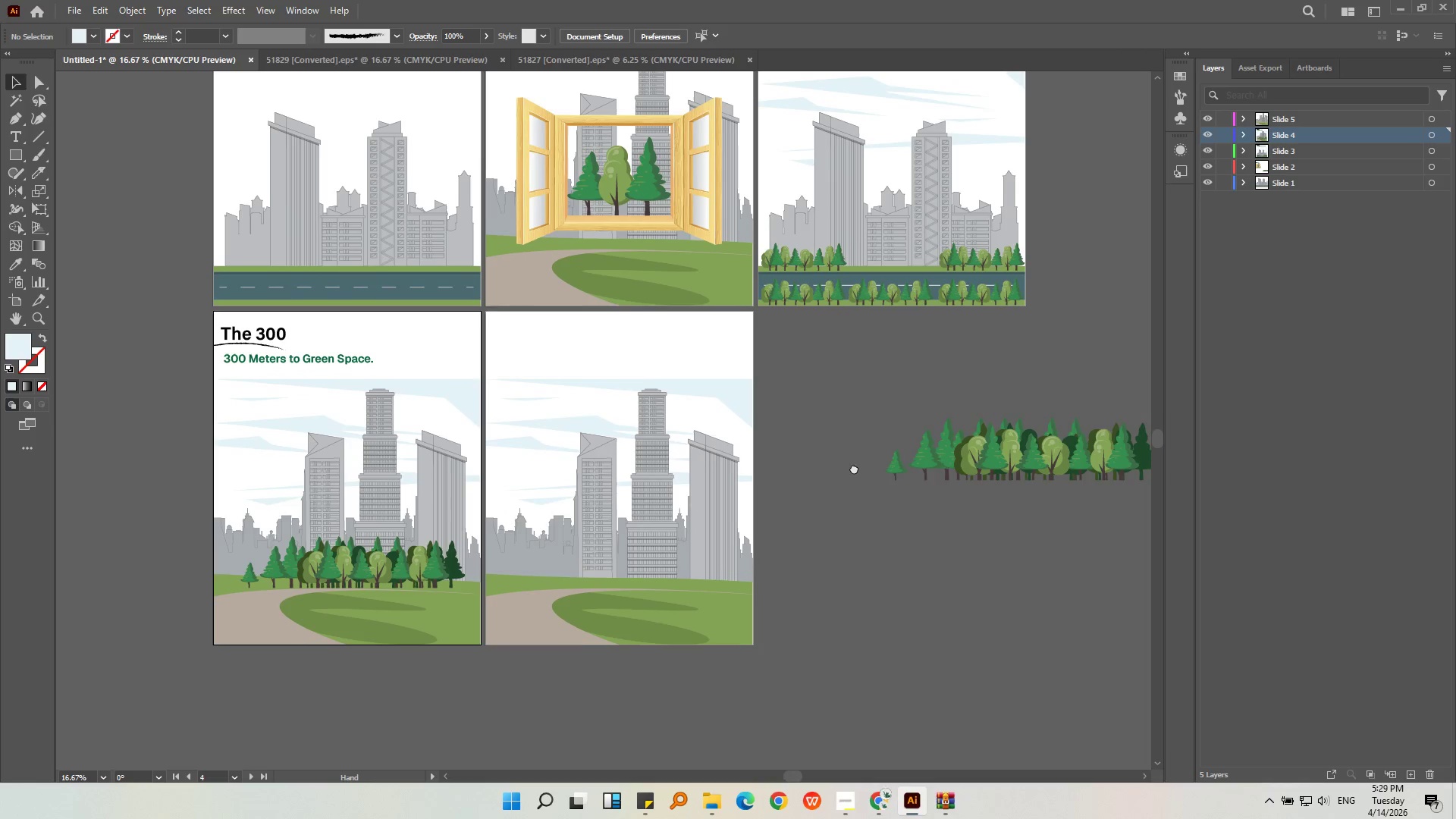 
left_click([876, 513])
 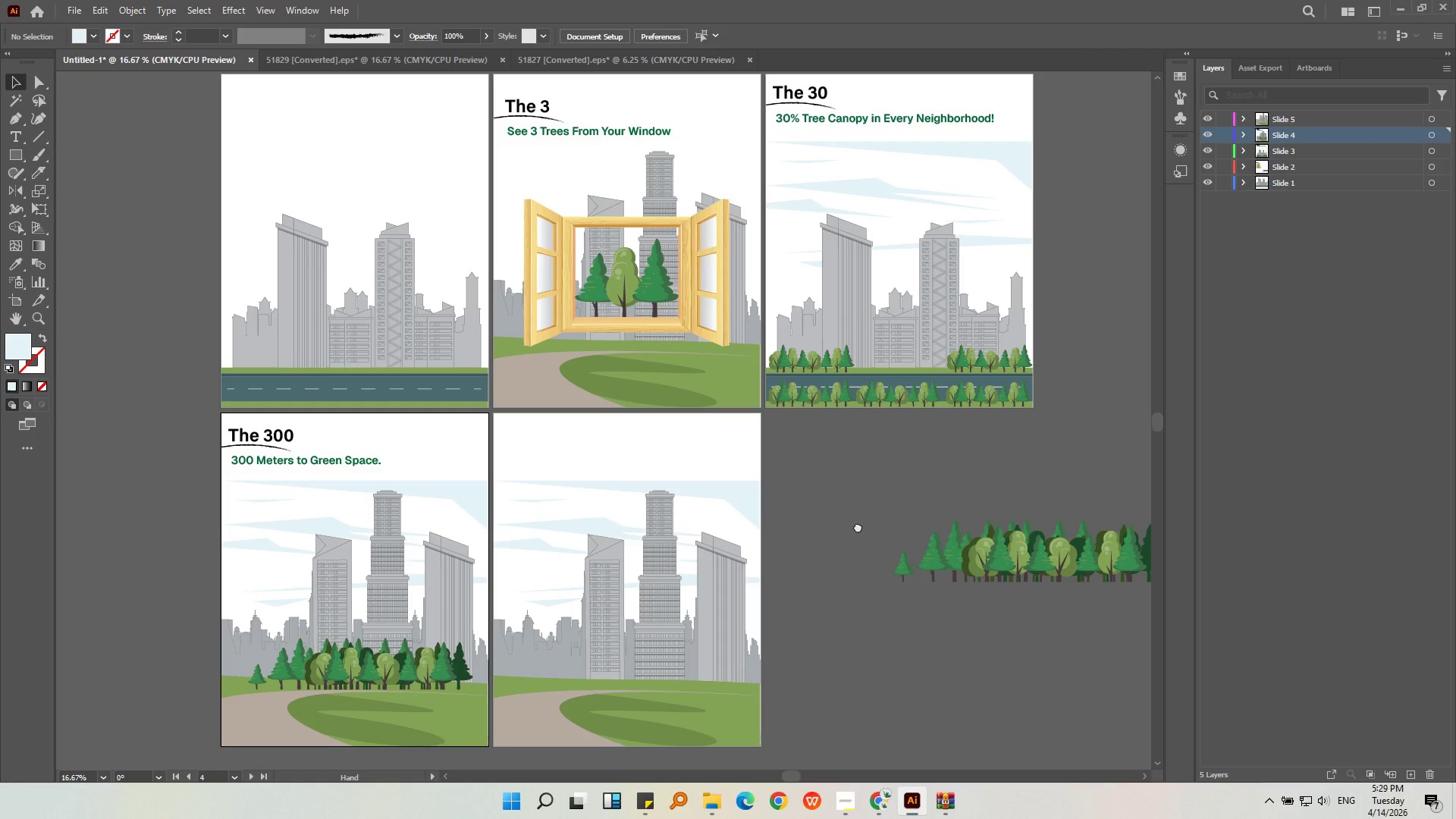 
wait(10.25)
 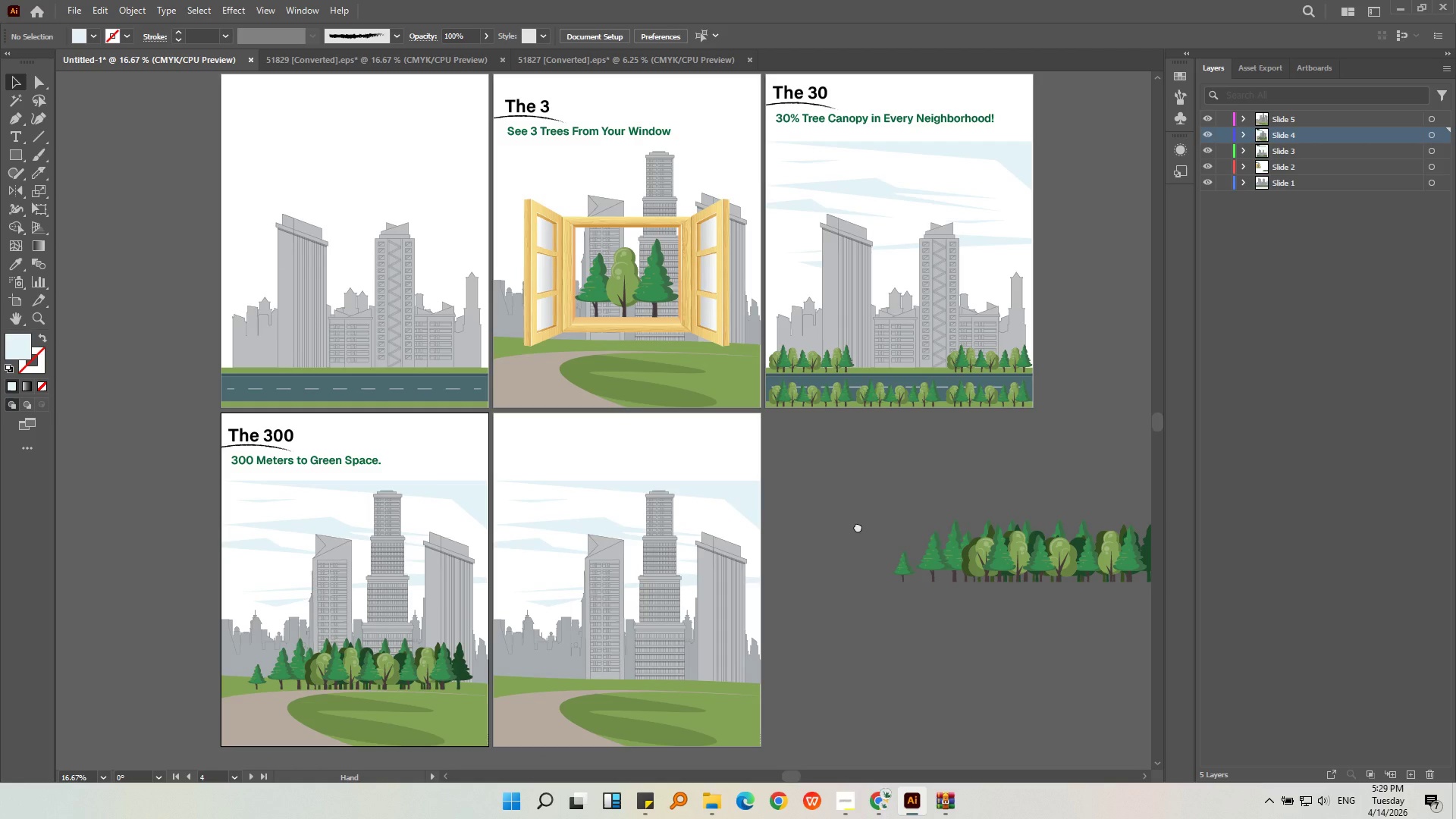 
left_click([725, 789])
 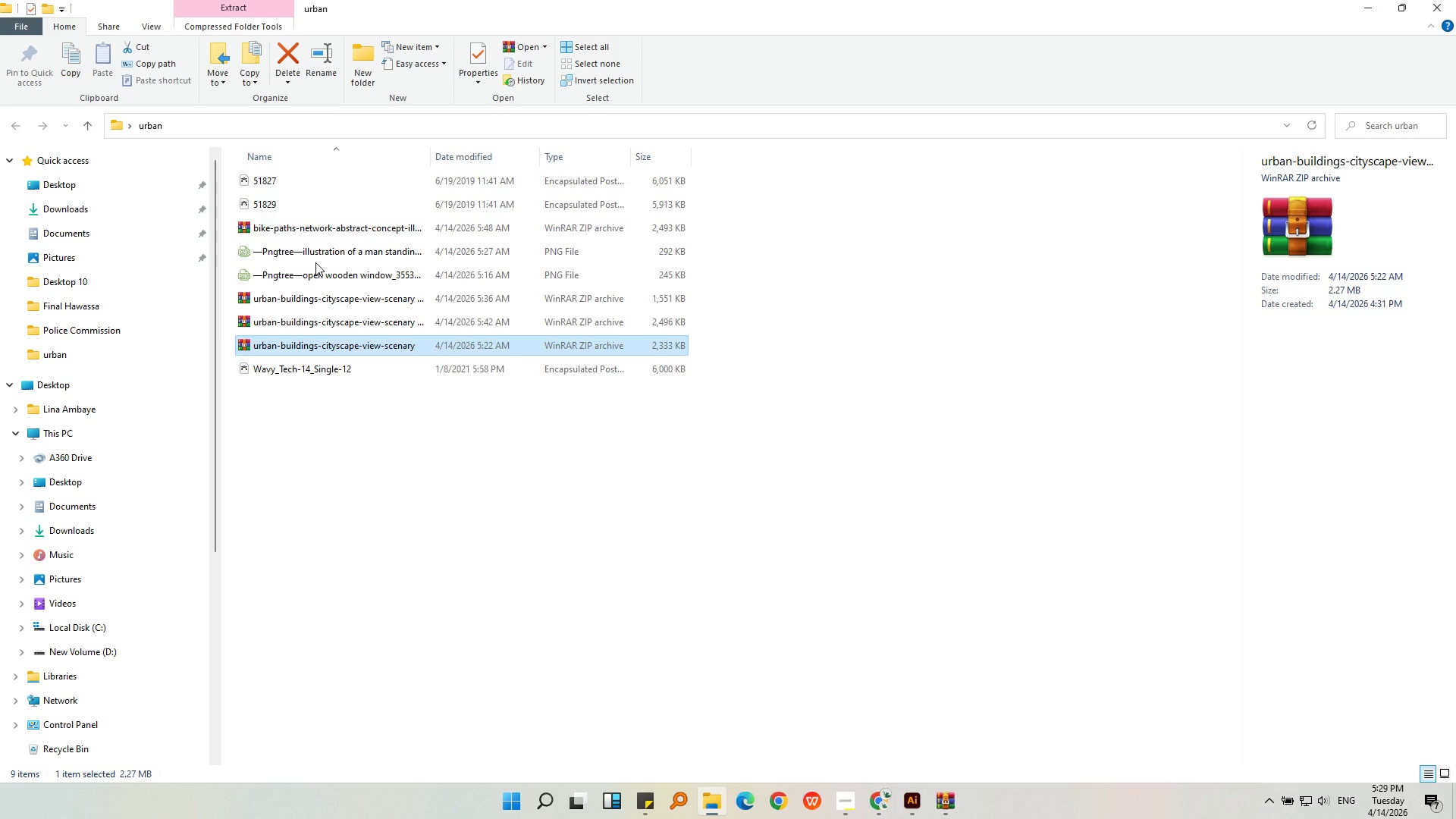 
left_click([318, 251])
 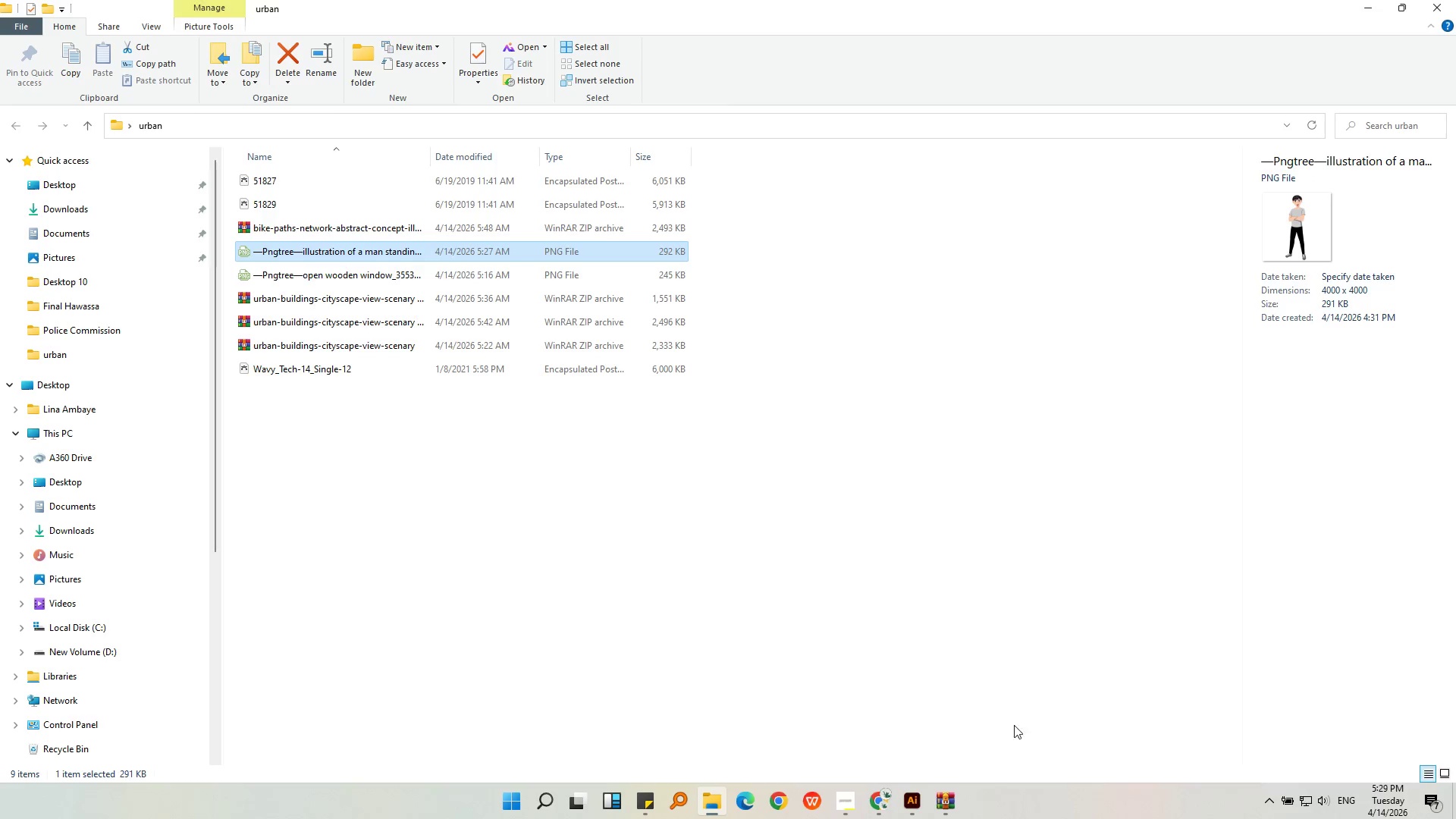 
key(Control+C)
 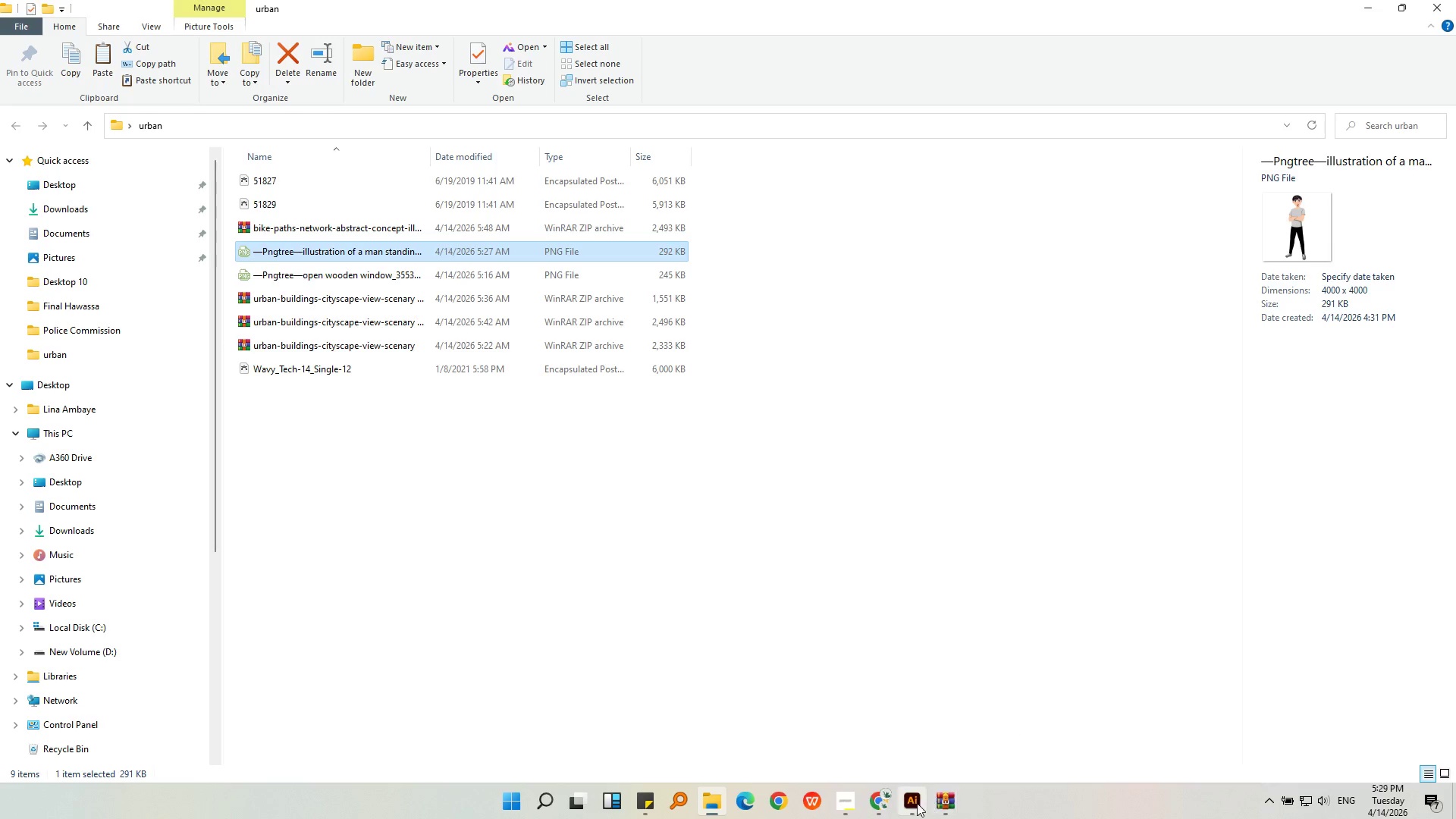 
left_click([912, 806])
 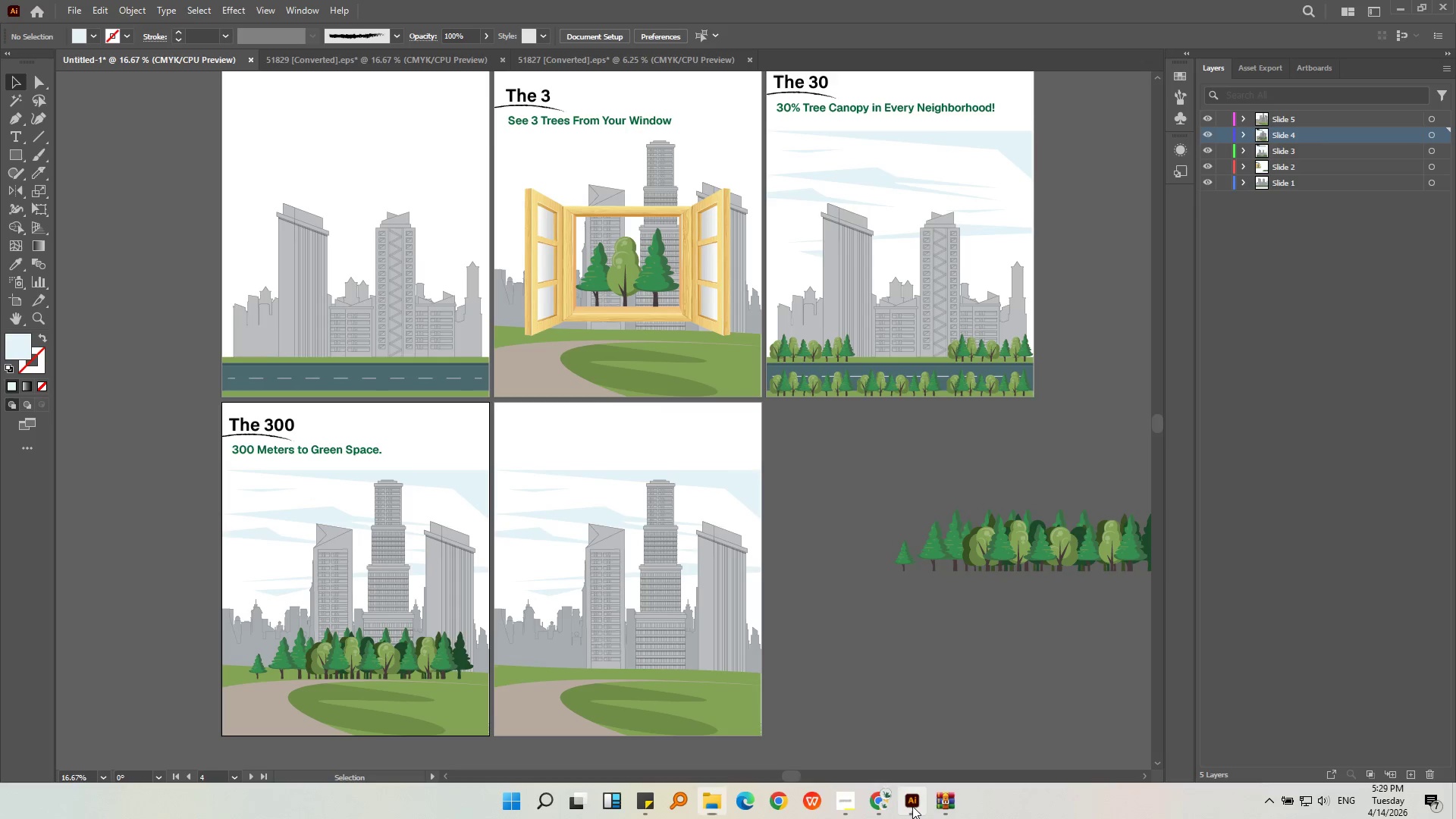 
key(Control+V)
 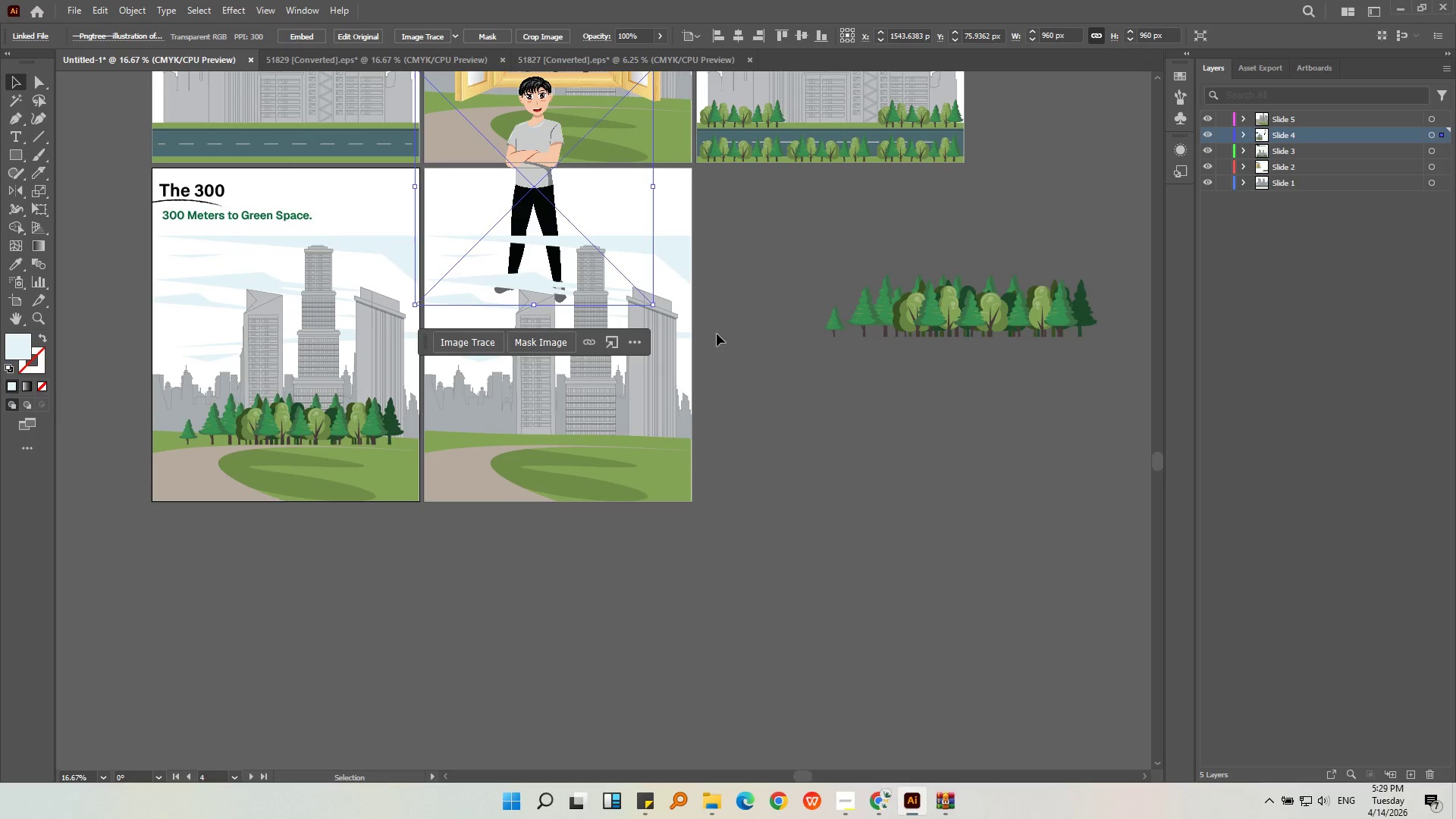 
left_click_drag(start_coordinate=[537, 173], to_coordinate=[781, 504])
 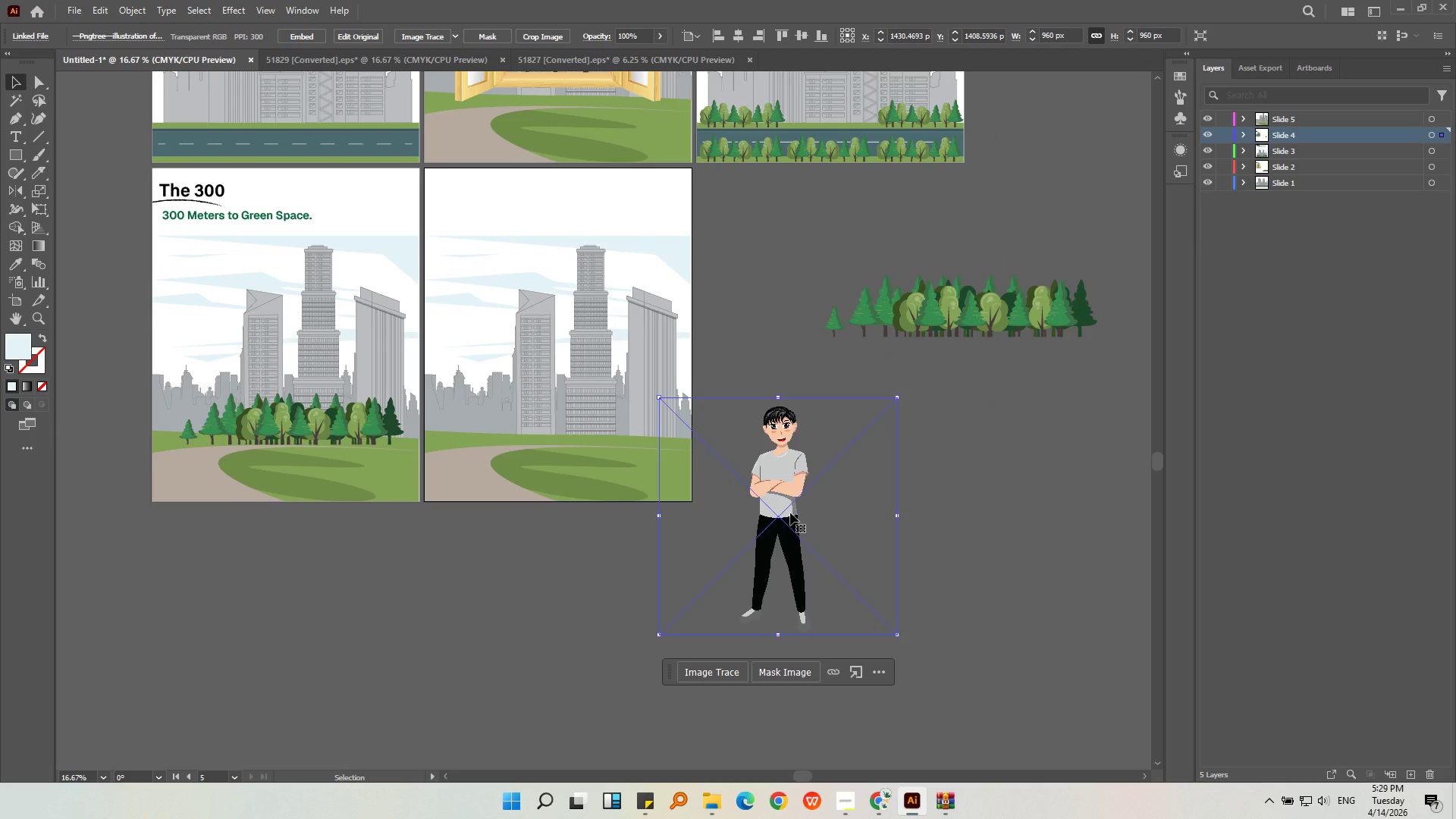 
hold_key(key=ShiftLeft, duration=3.02)
left_click([897, 639])
 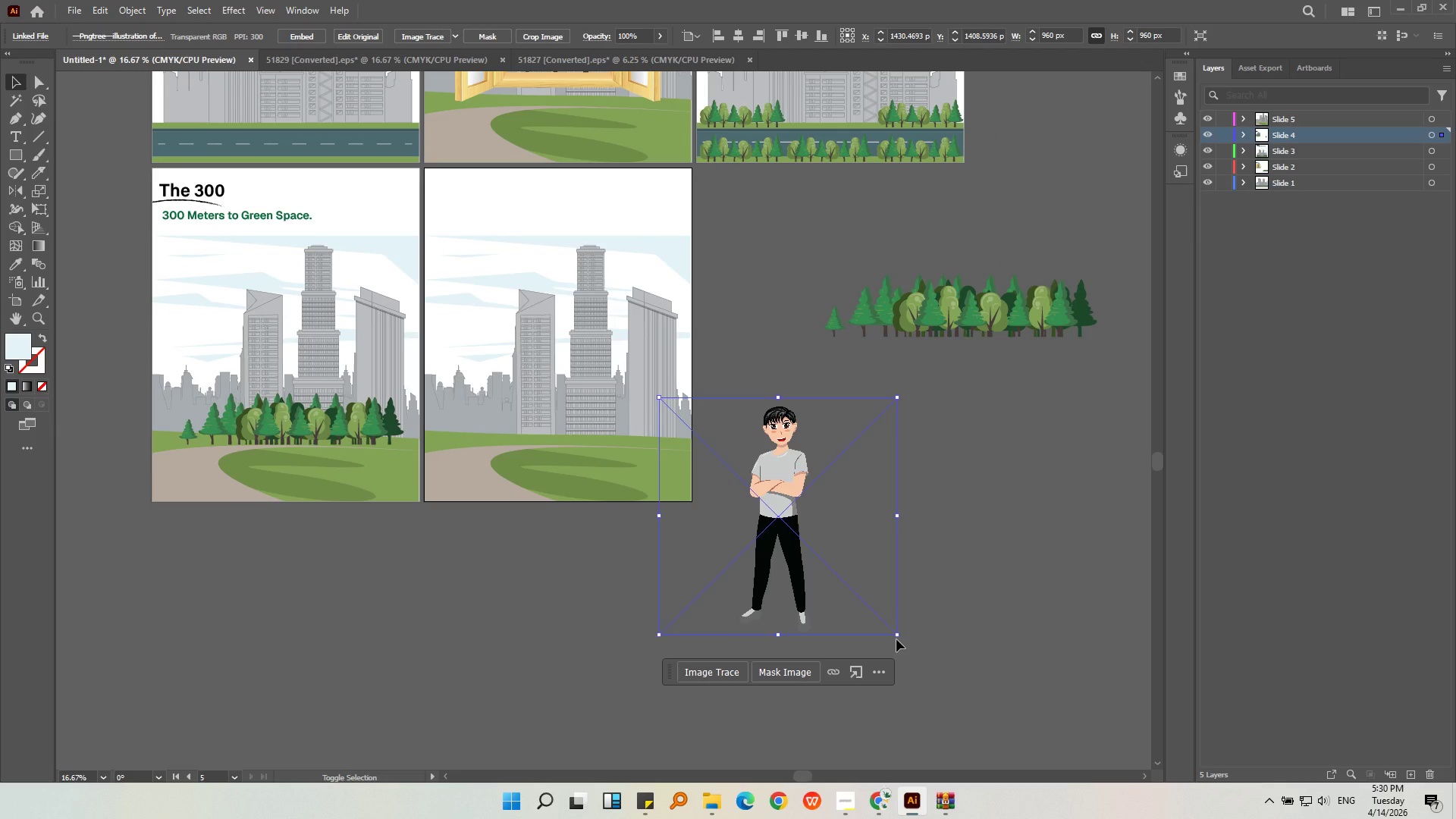 
left_click_drag(start_coordinate=[896, 639], to_coordinate=[879, 584])
 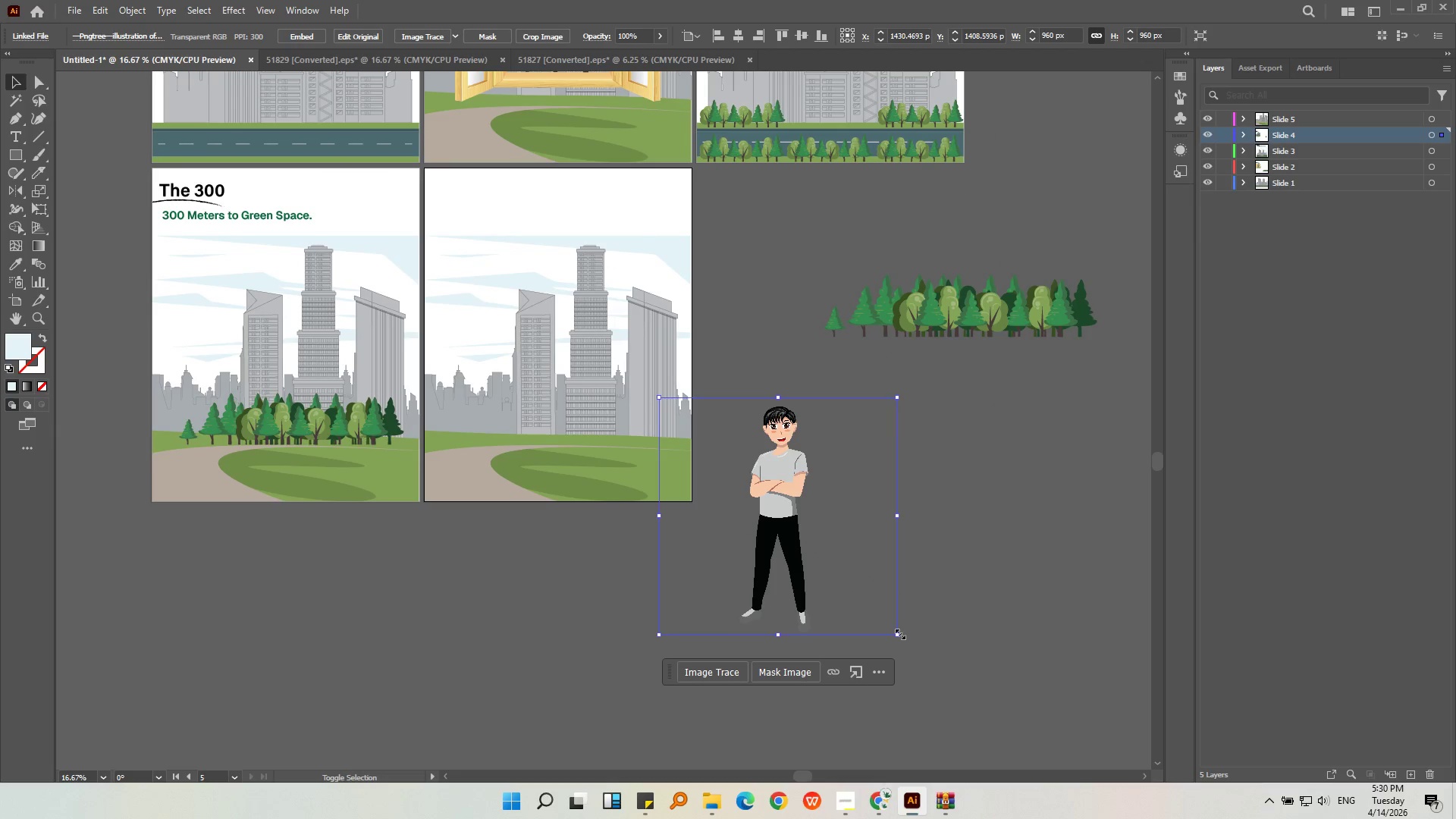 
left_click_drag(start_coordinate=[899, 632], to_coordinate=[890, 563])
 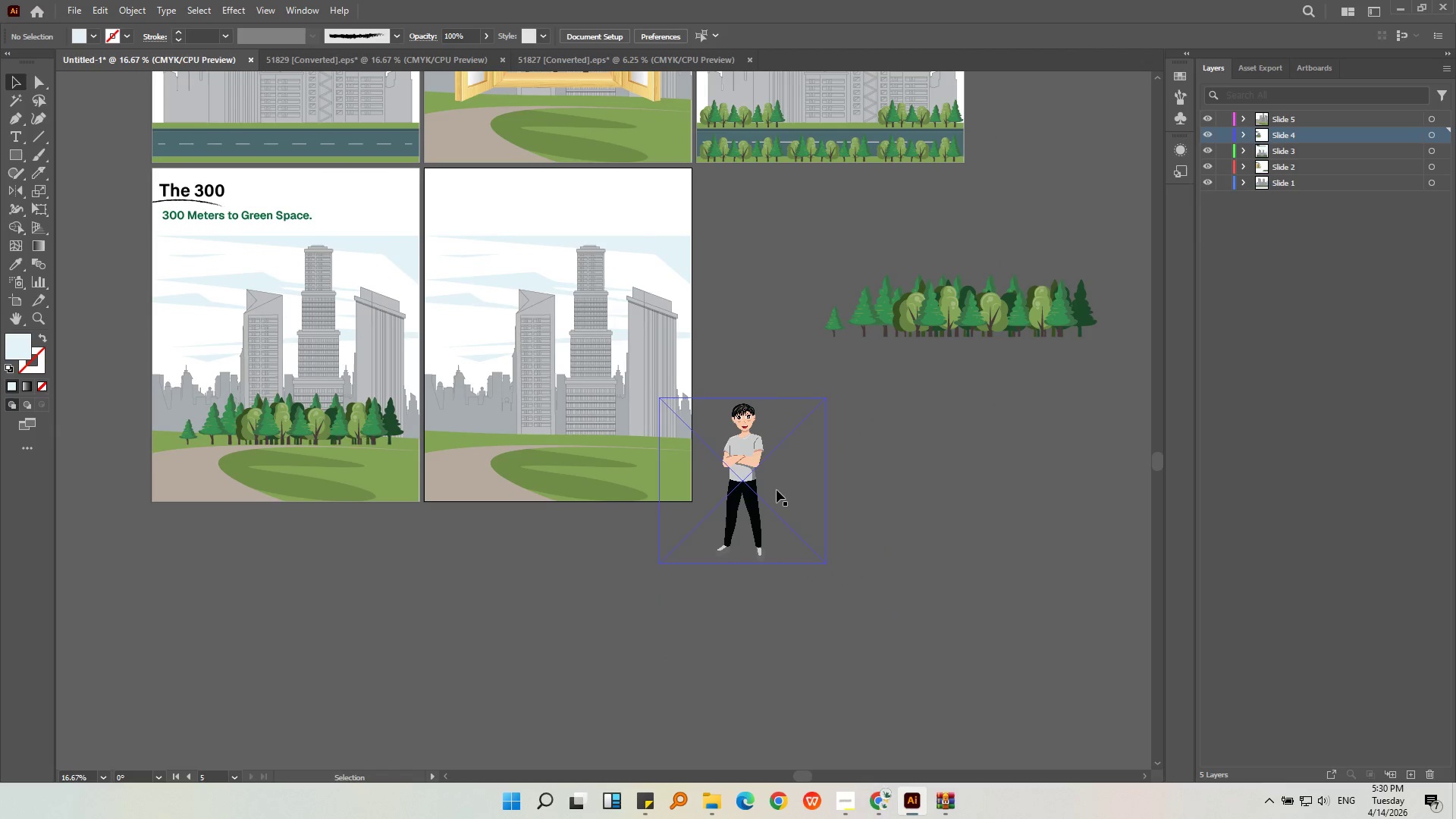 
left_click_drag(start_coordinate=[736, 499], to_coordinate=[836, 542])
 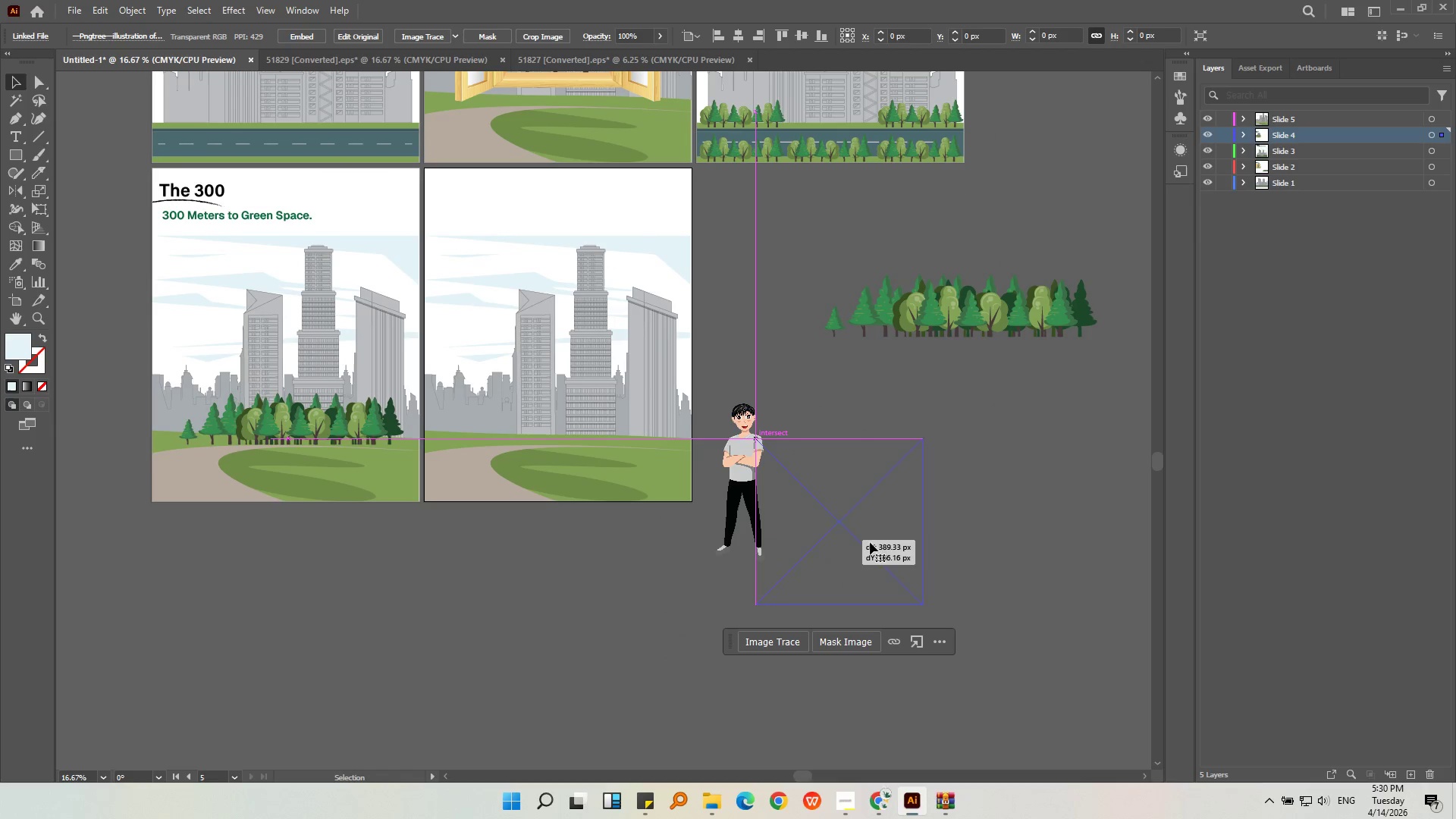 
hold_key(key=AltLeft, duration=0.36)
scroll: coordinate [883, 539], scroll_direction: up, amount: 1.0
 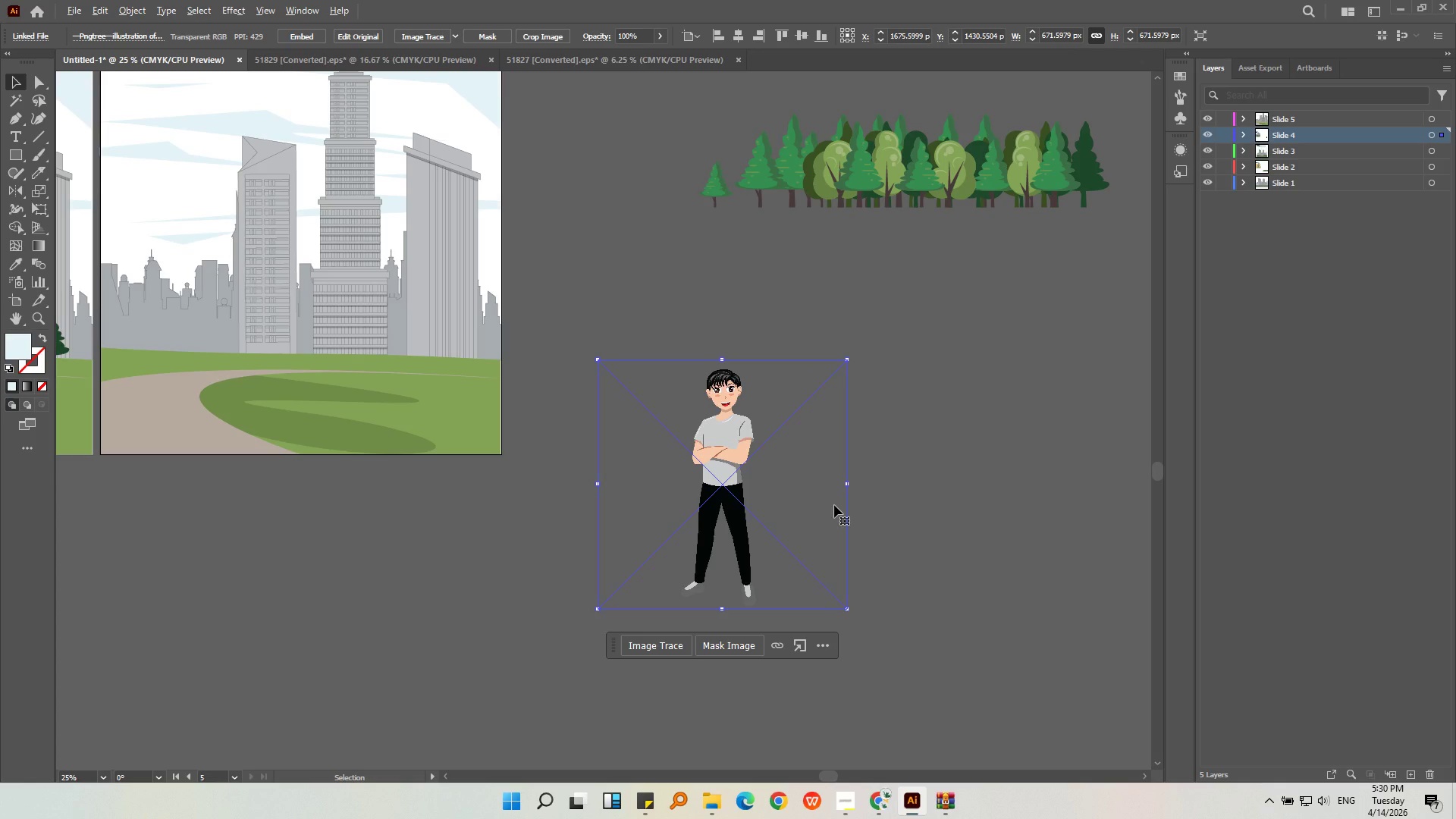 
left_click([441, 36])
 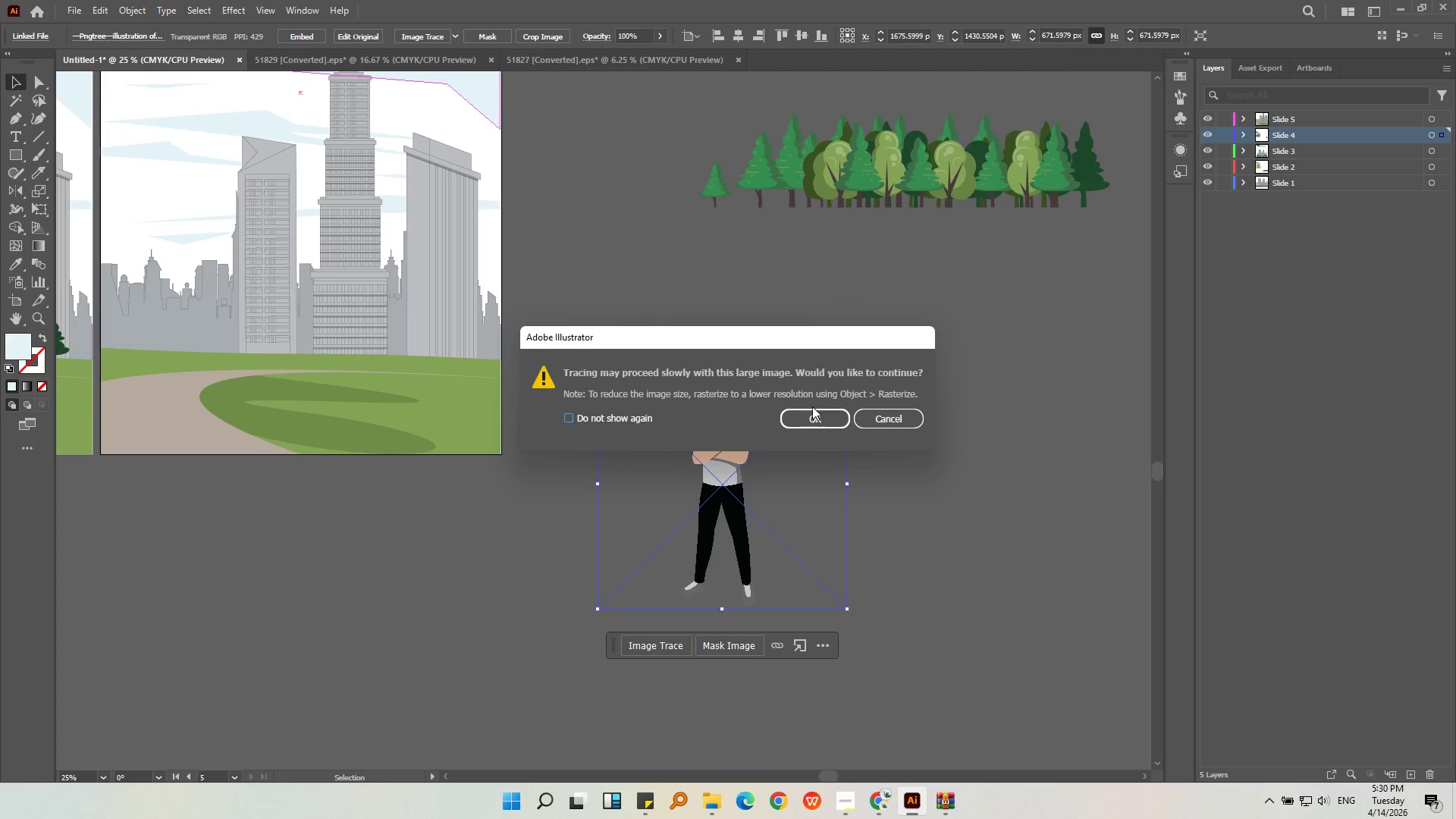 
double_click([819, 417])
 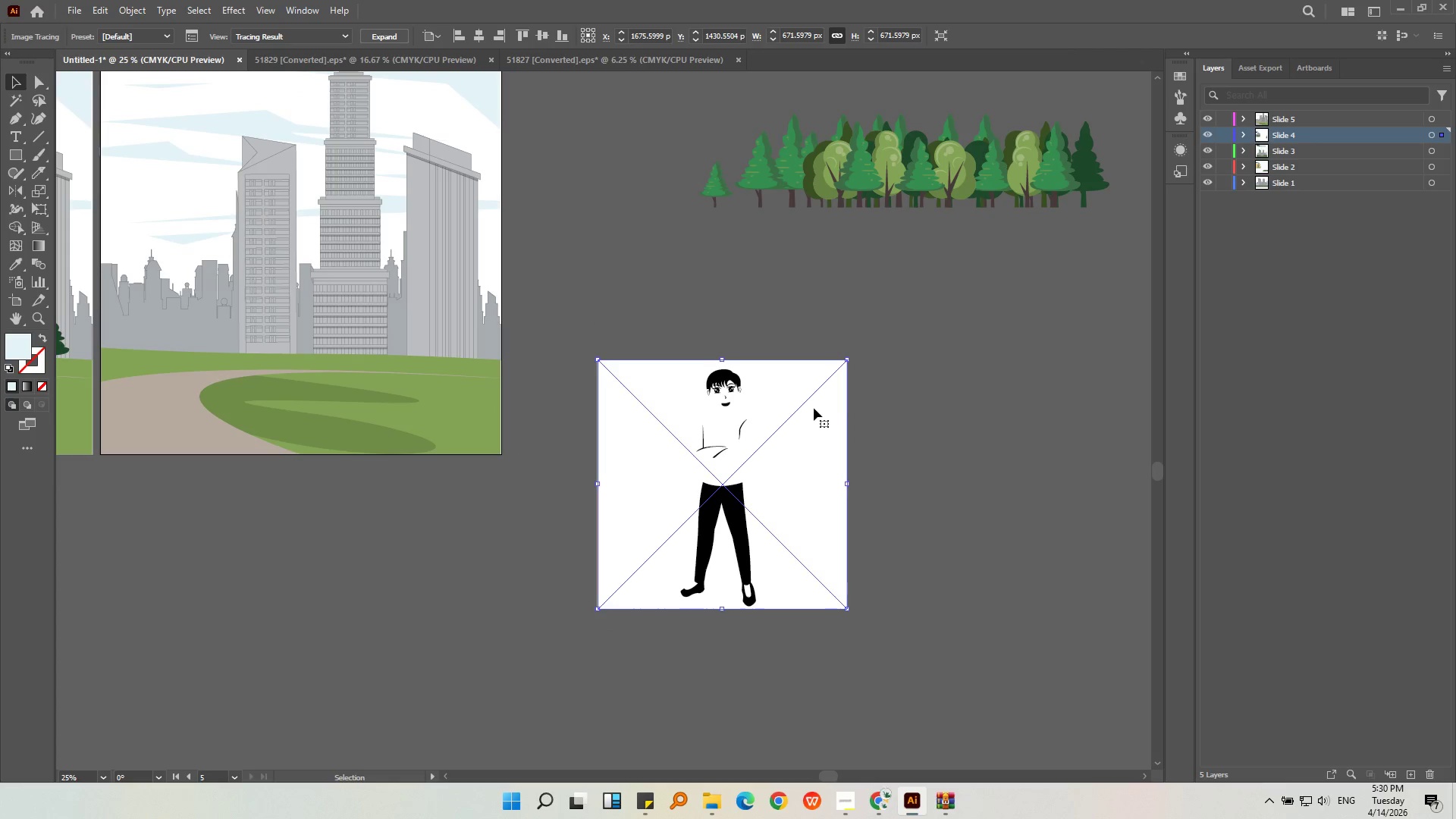 
key(Control+Z)
 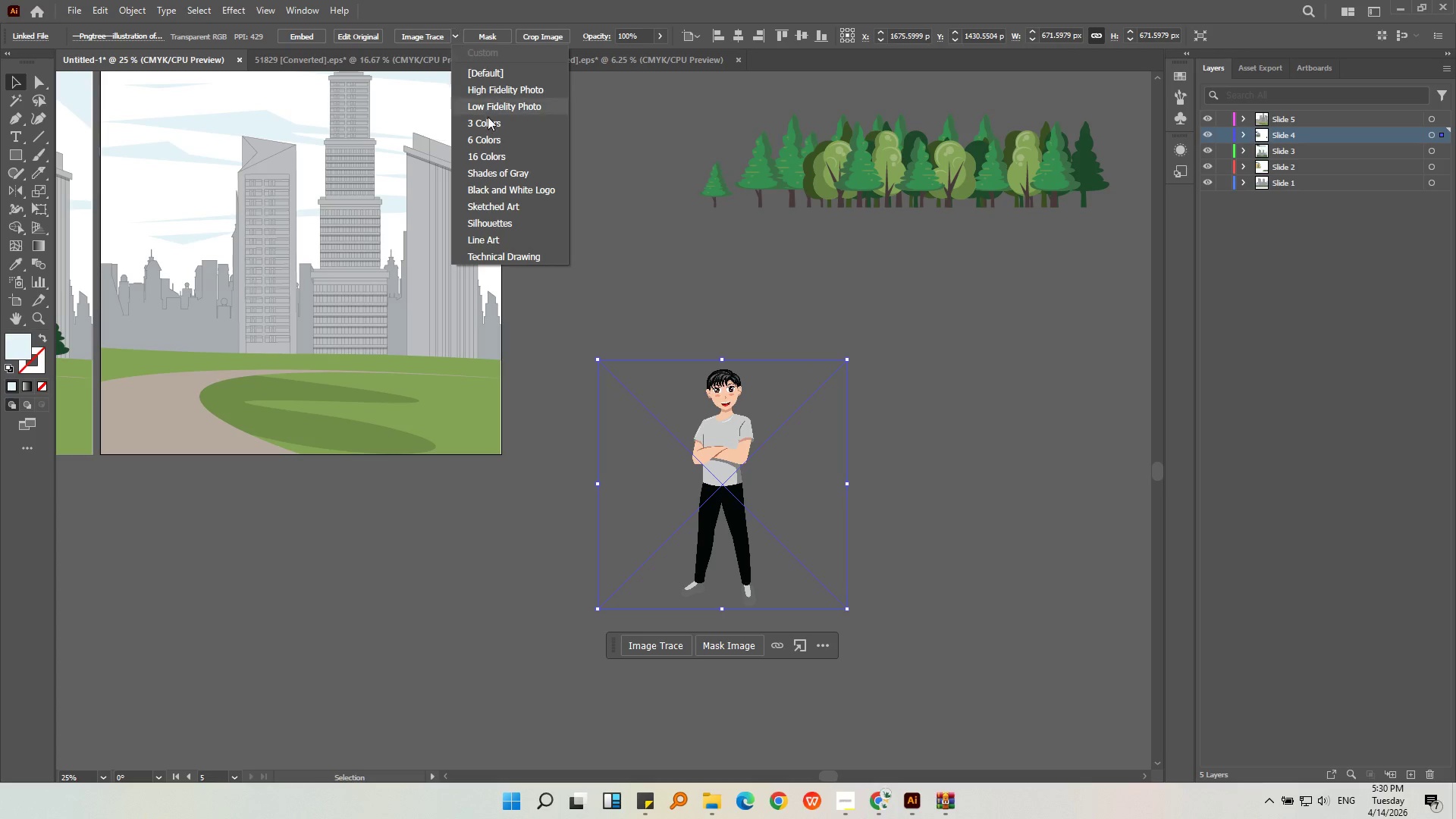 
left_click([500, 89])
 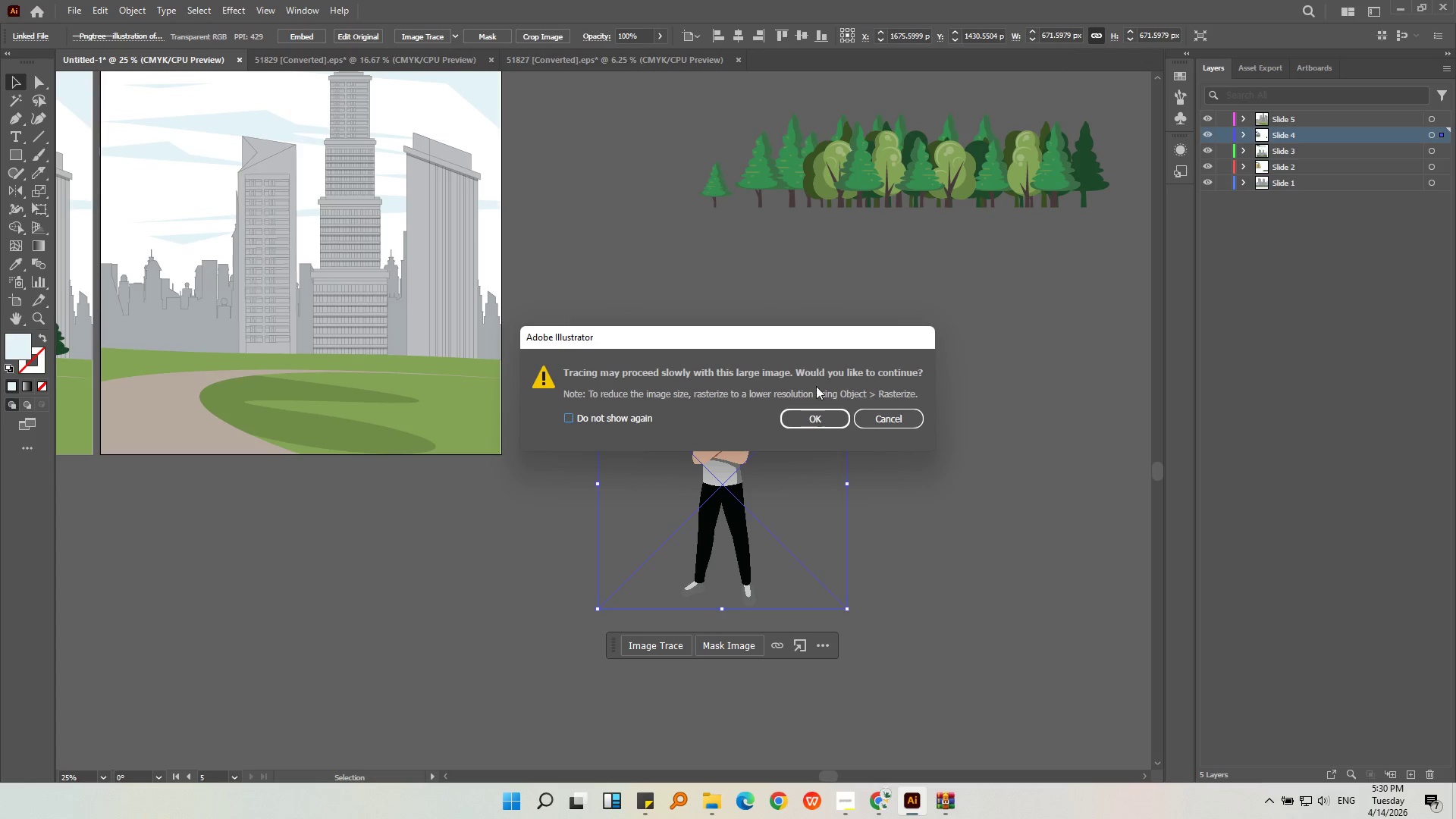 
left_click([830, 410])
 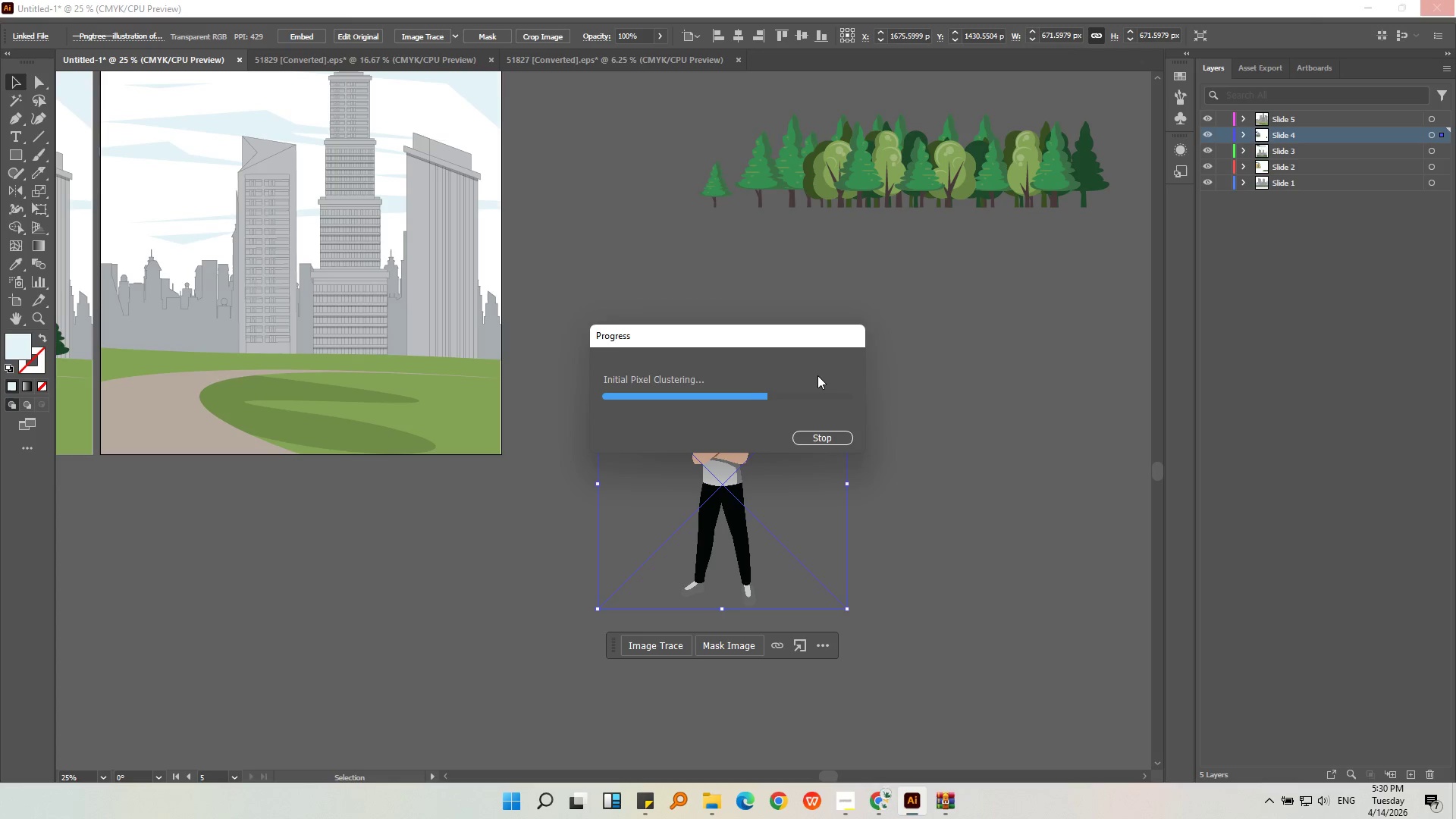 
wait(15.73)
 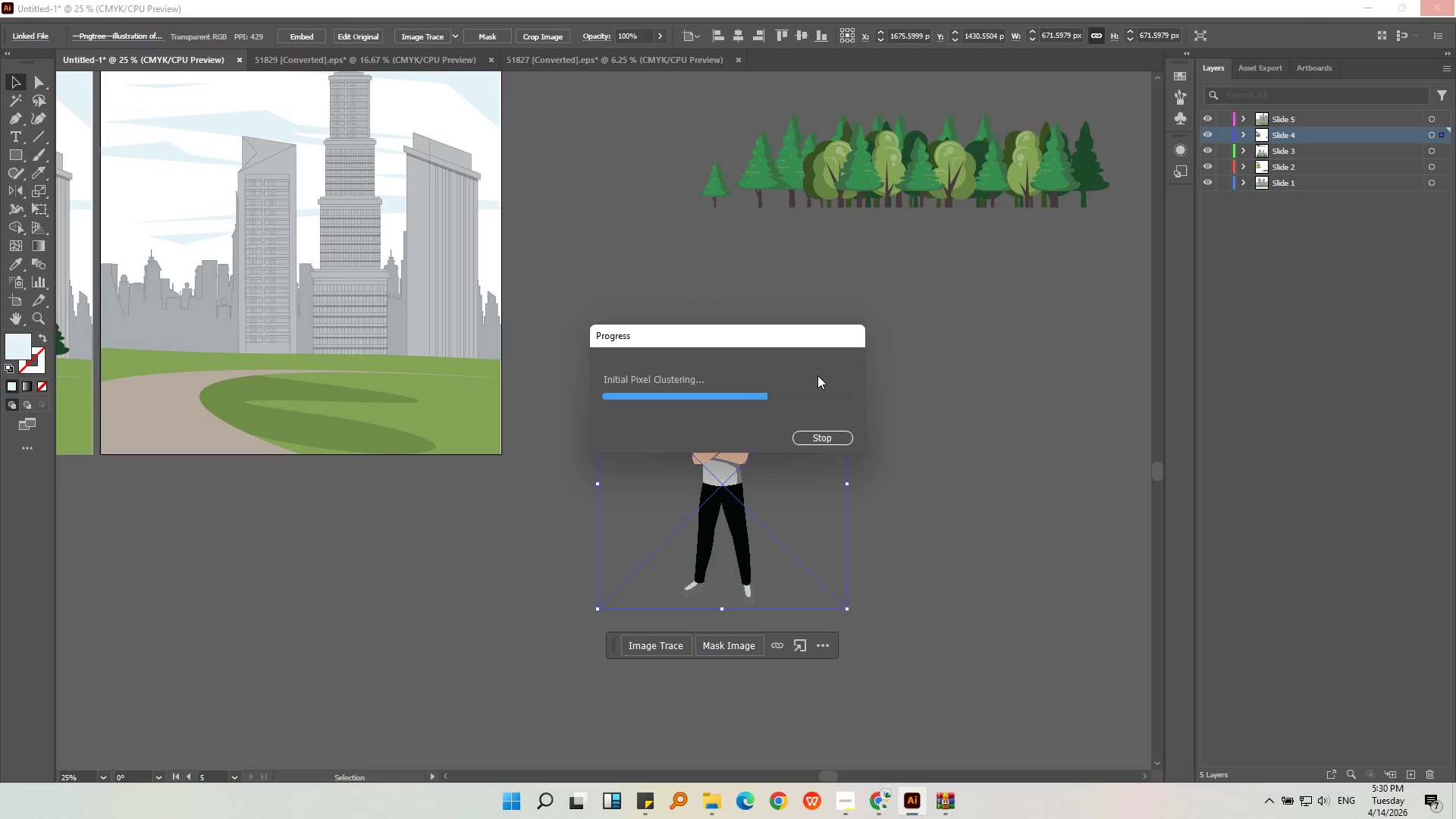 
left_click([832, 399])
 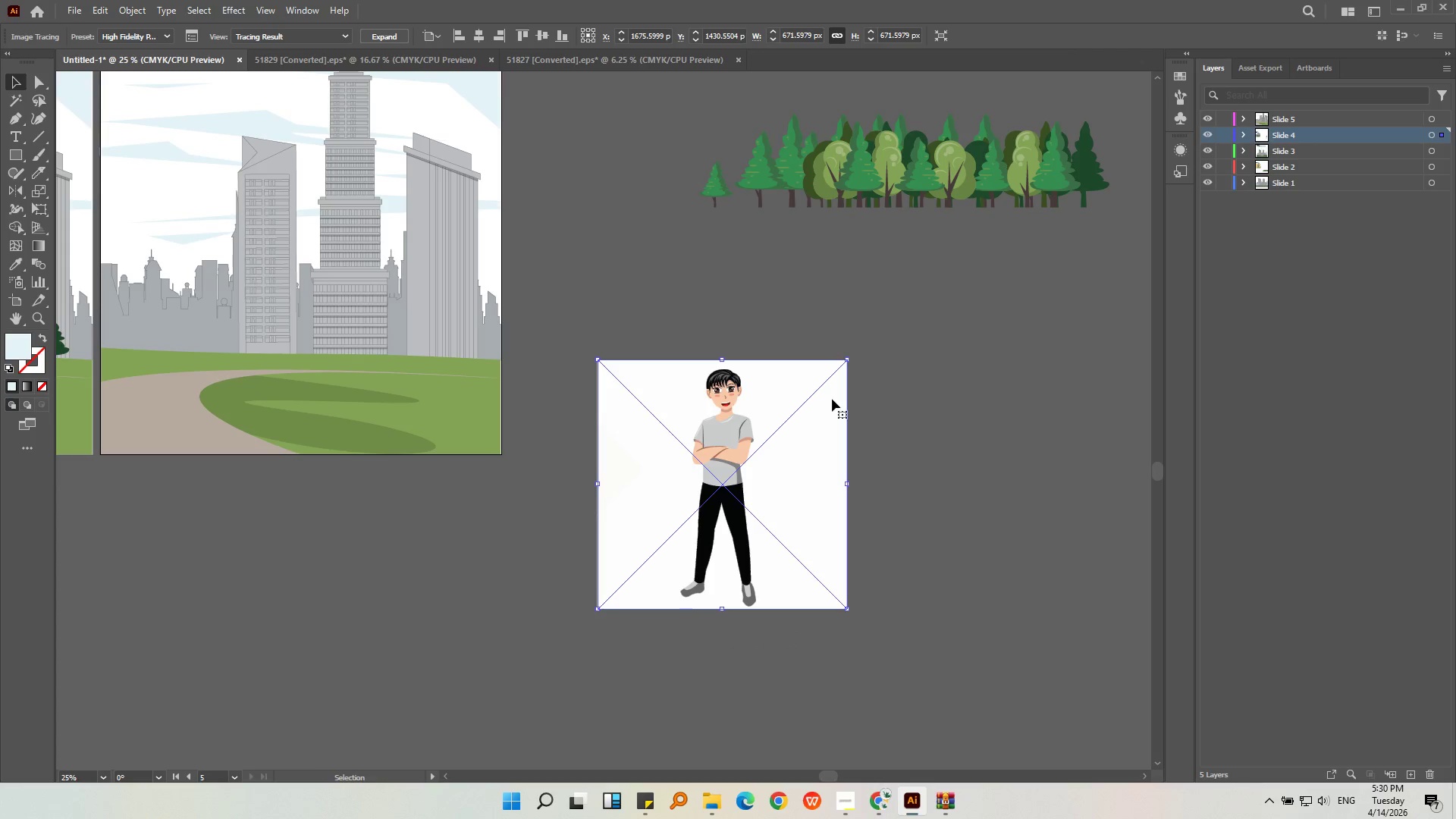 
hold_key(key=ControlLeft, duration=0.47)
 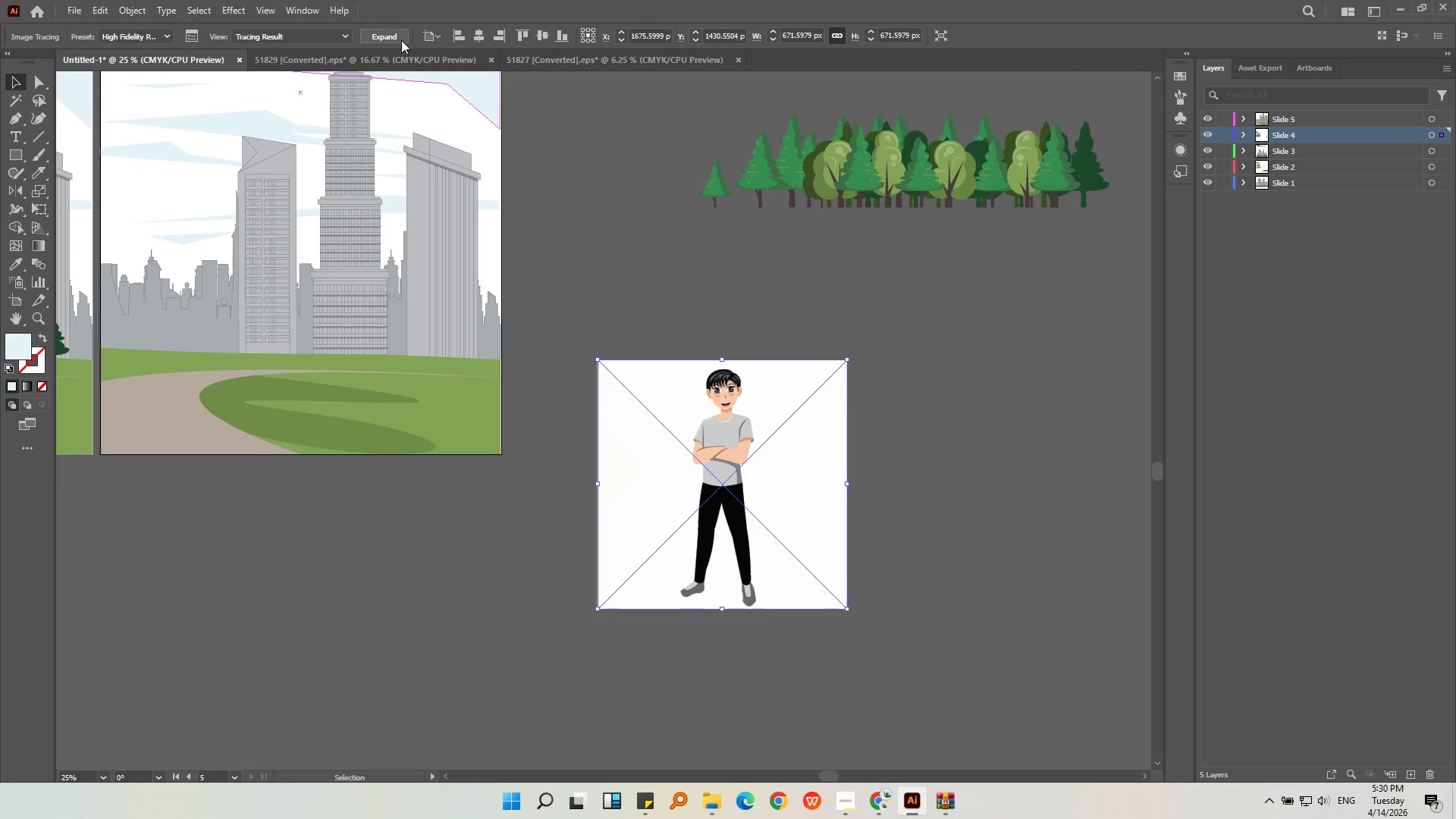 
hold_key(key=ShiftLeft, duration=0.39)
 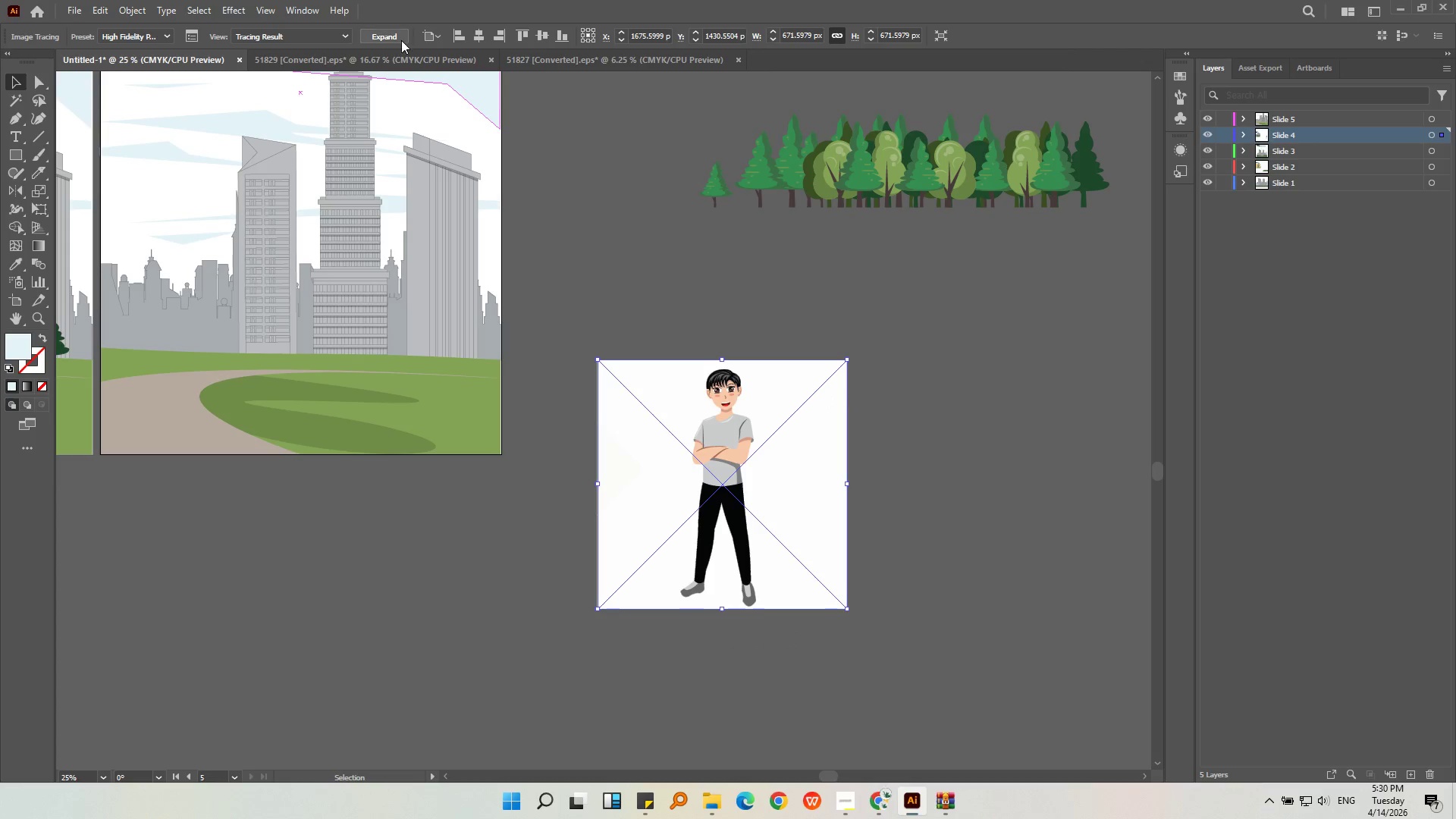 
left_click([396, 39])
 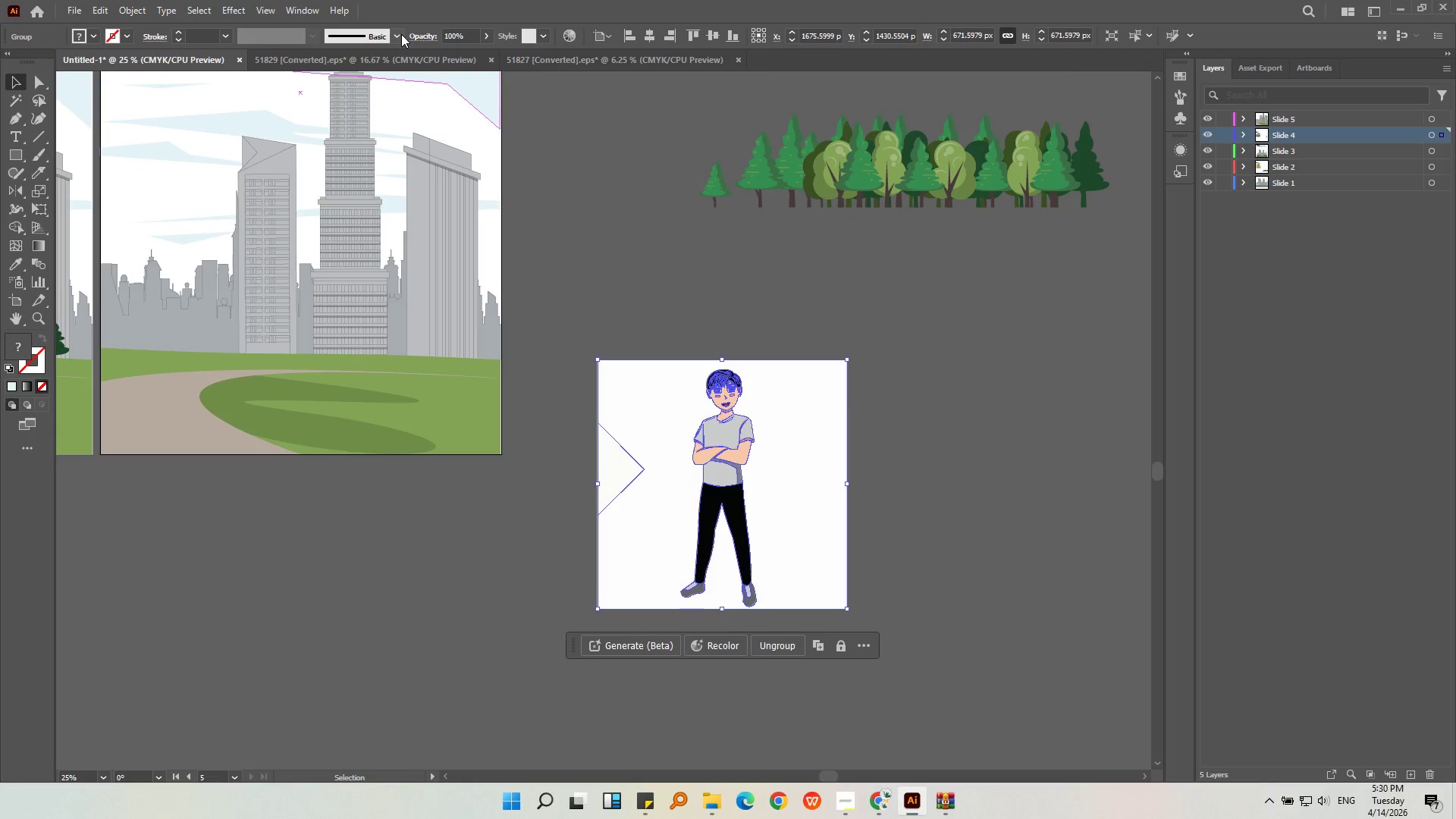 
key(Control+Shift+G)
 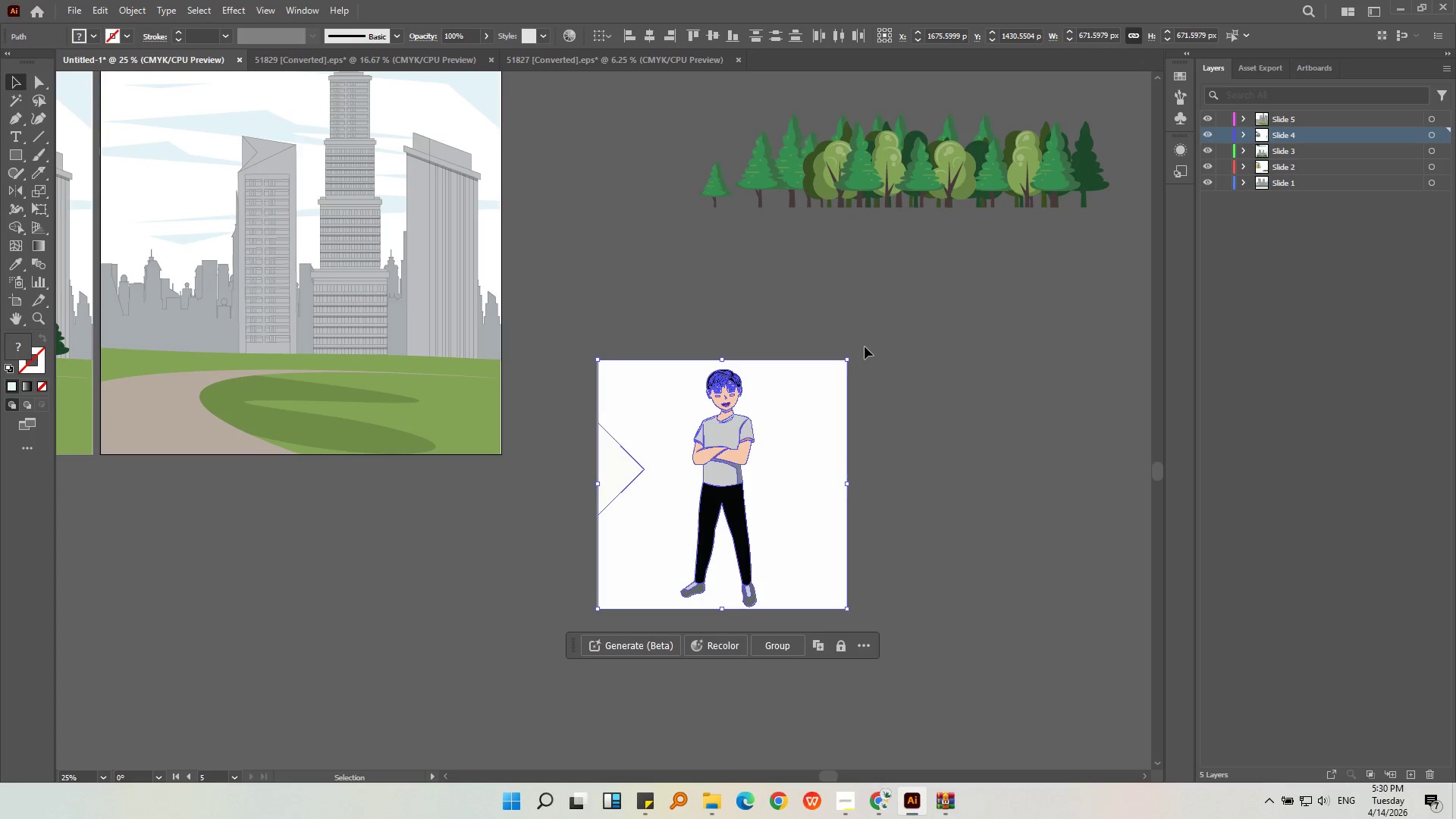 
double_click([836, 378])
 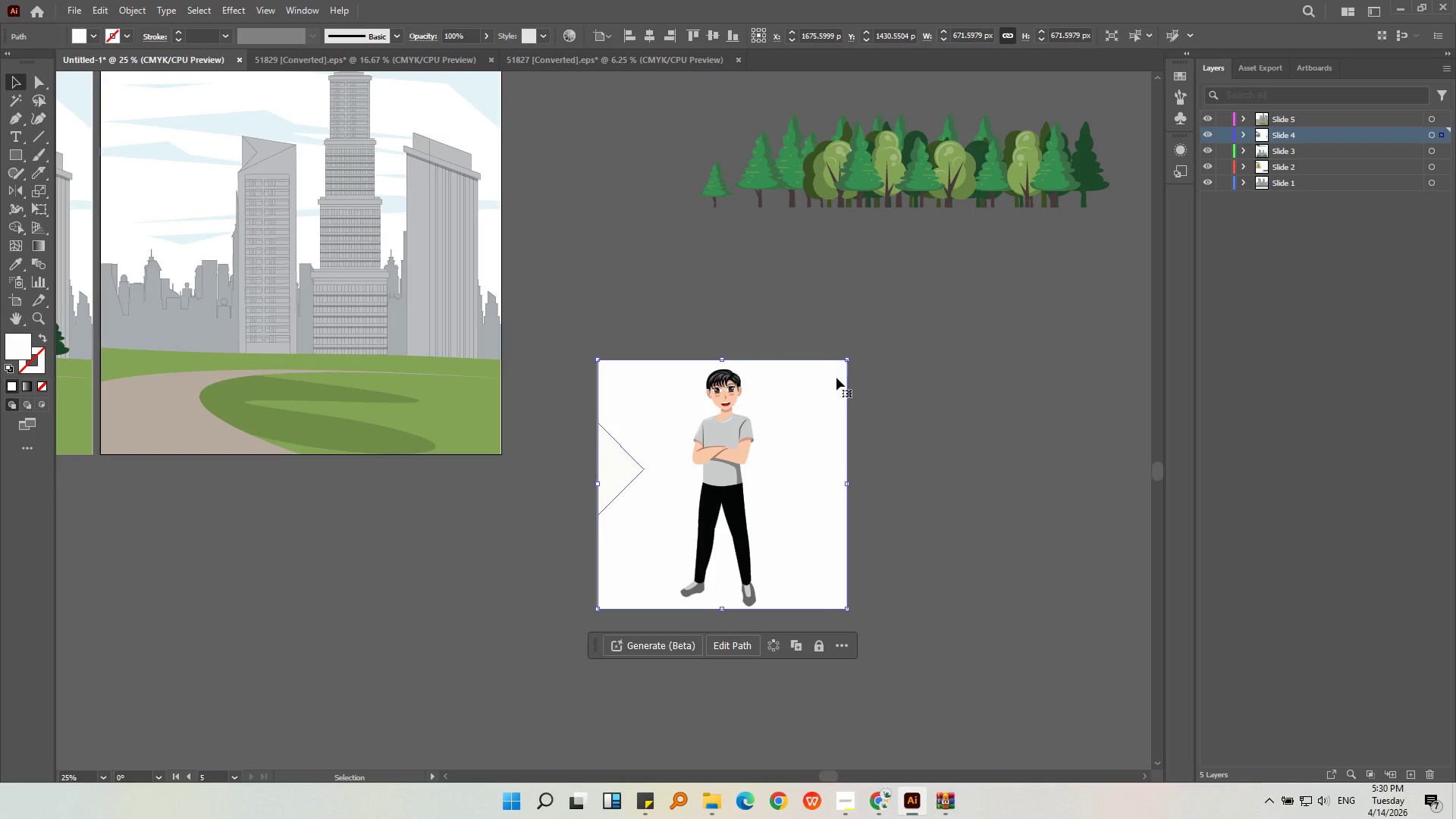 
key(Backspace)
 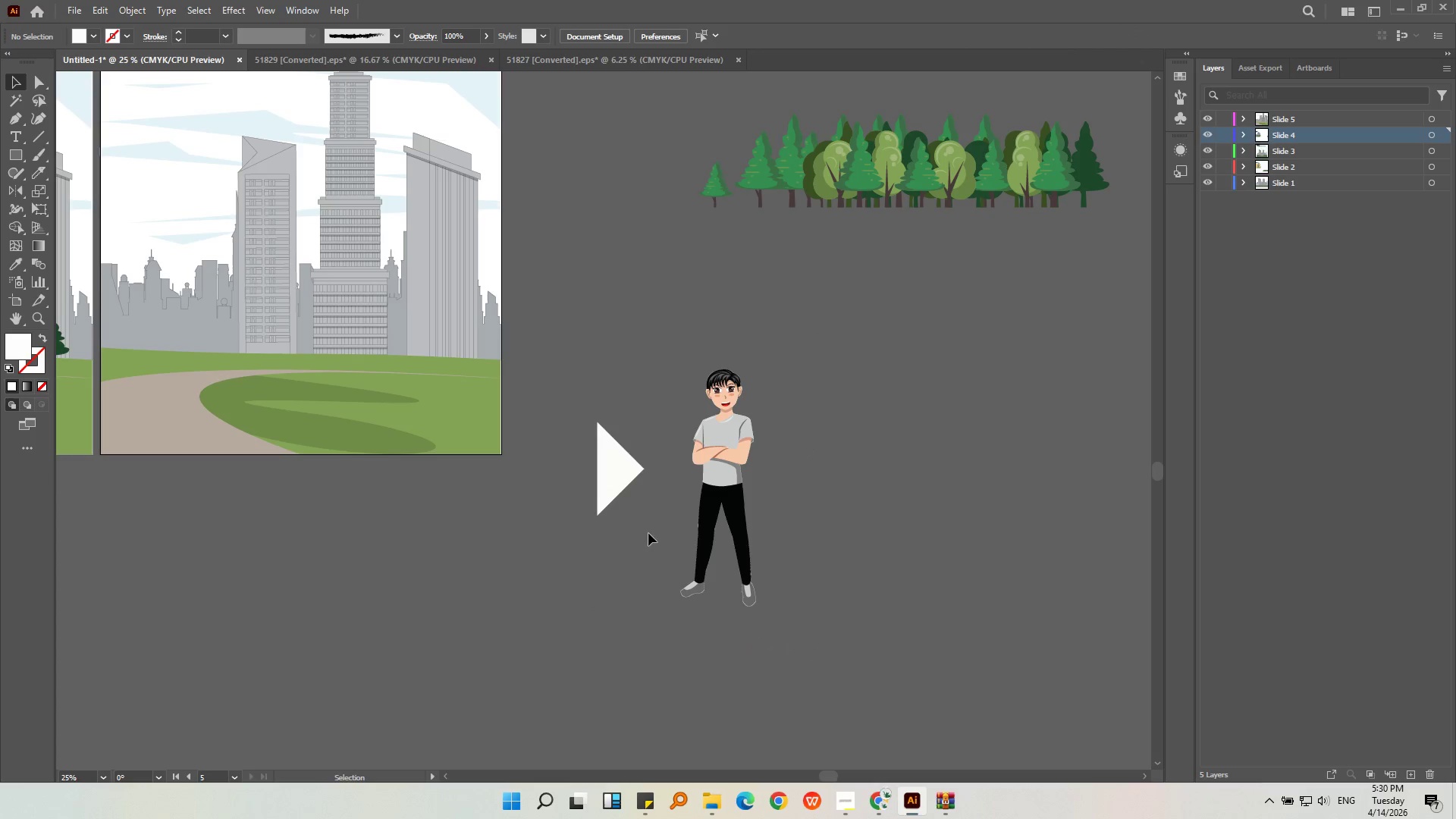 
left_click_drag(start_coordinate=[643, 541], to_coordinate=[577, 438])
 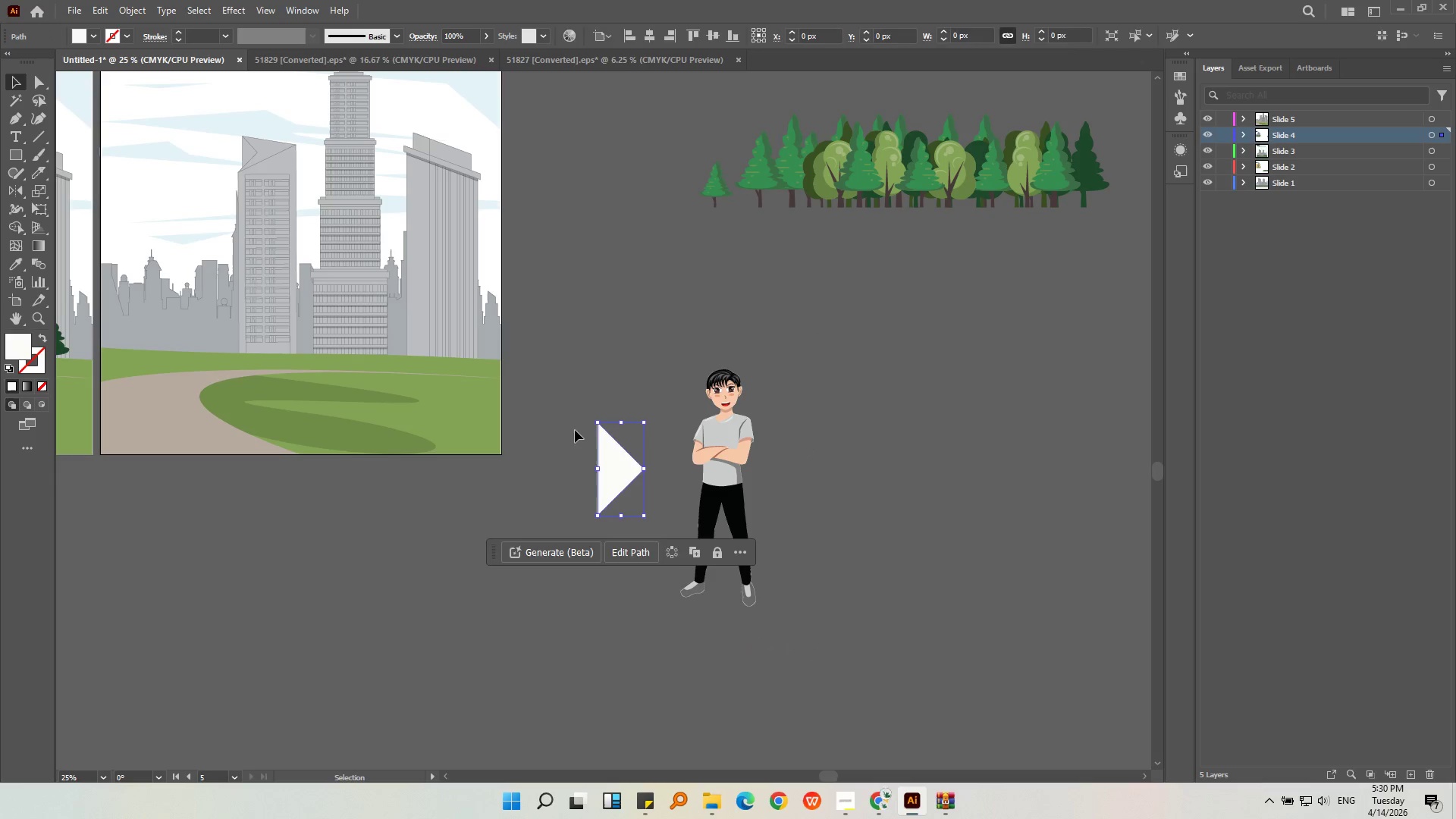 
key(Backspace)
 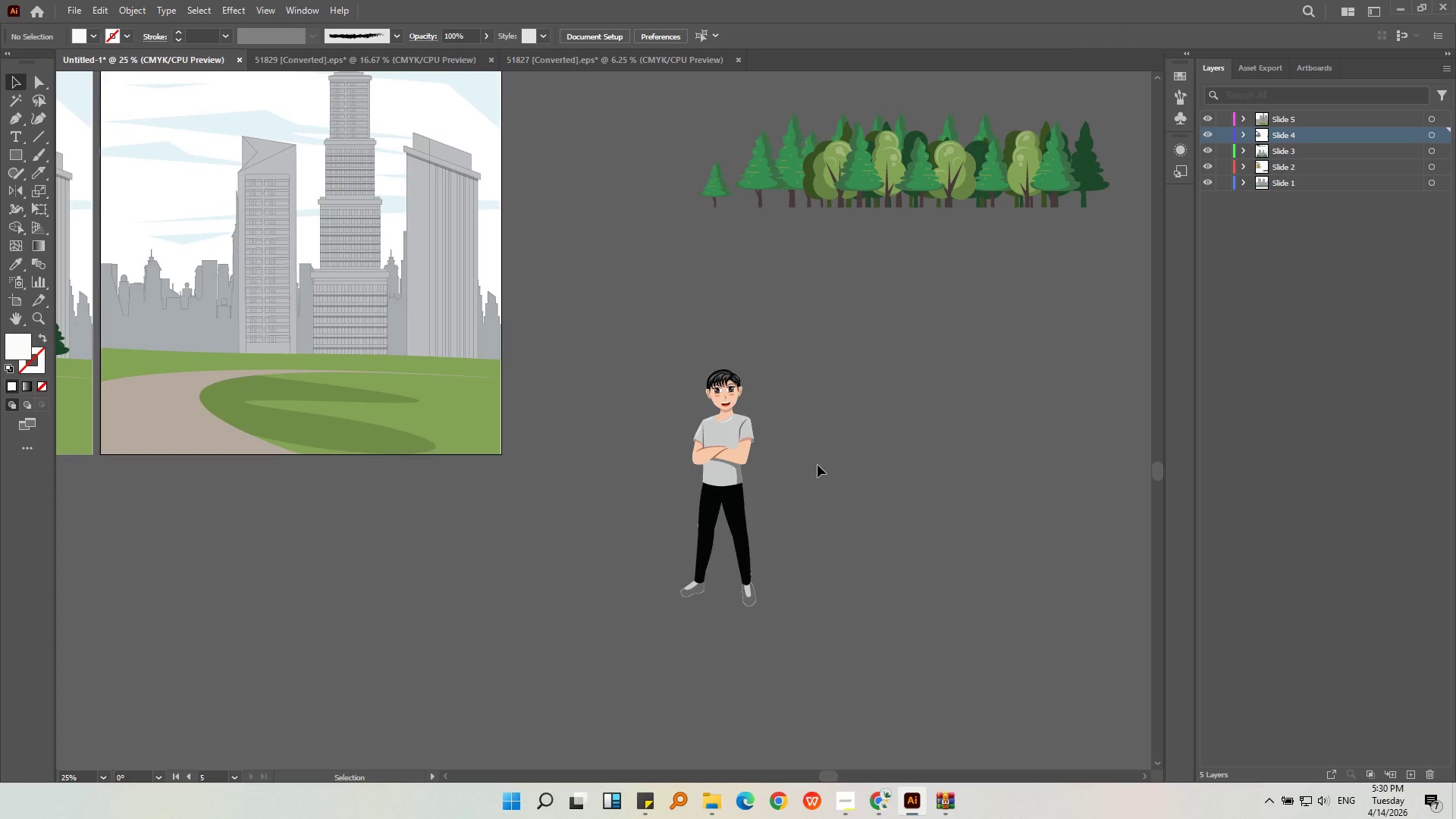 
left_click([820, 463])
 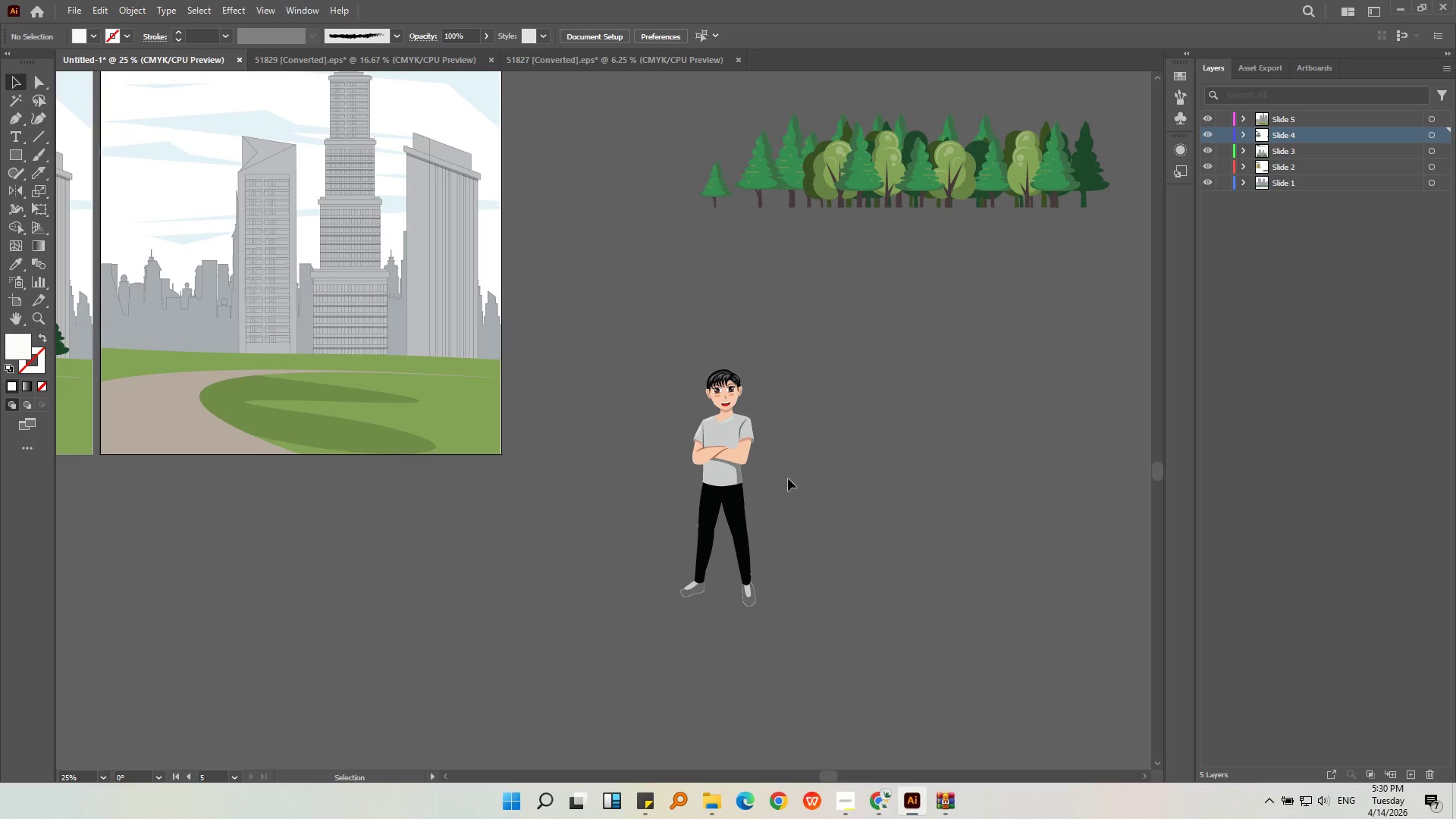 
hold_key(key=AltLeft, duration=0.56)
 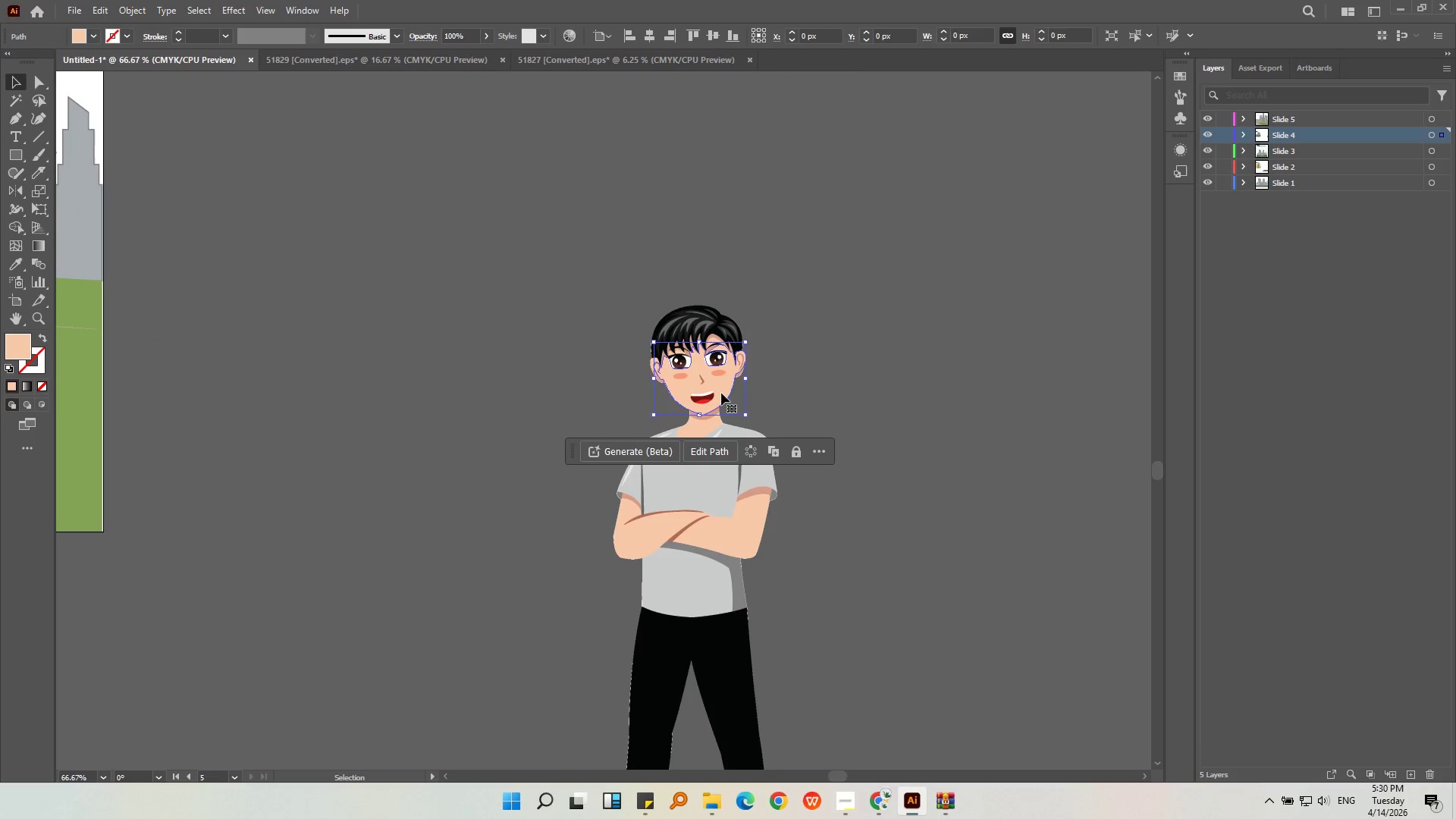 
left_click([721, 393])
 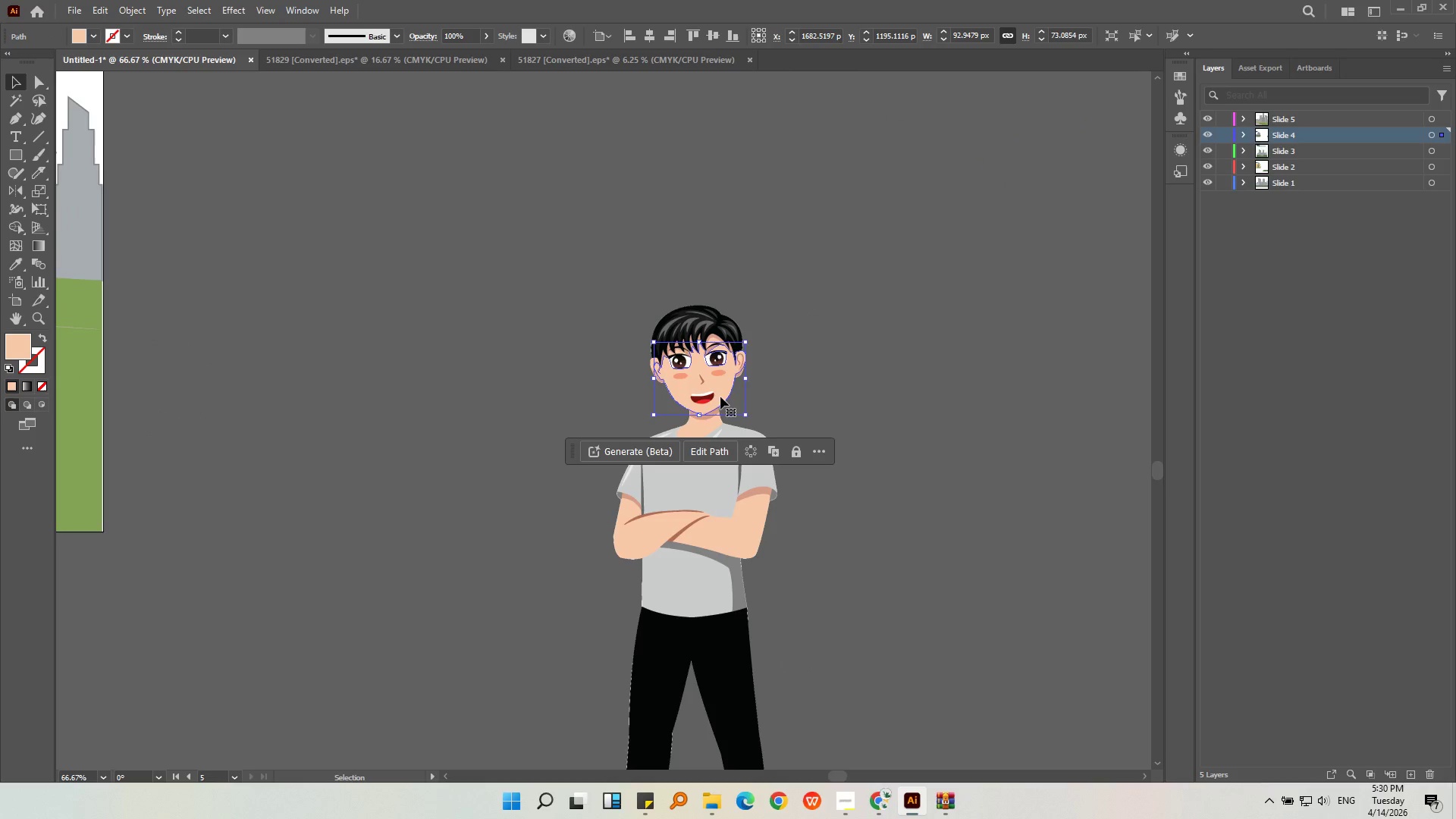 
scroll: coordinate [740, 407], scroll_direction: up, amount: 3.0
 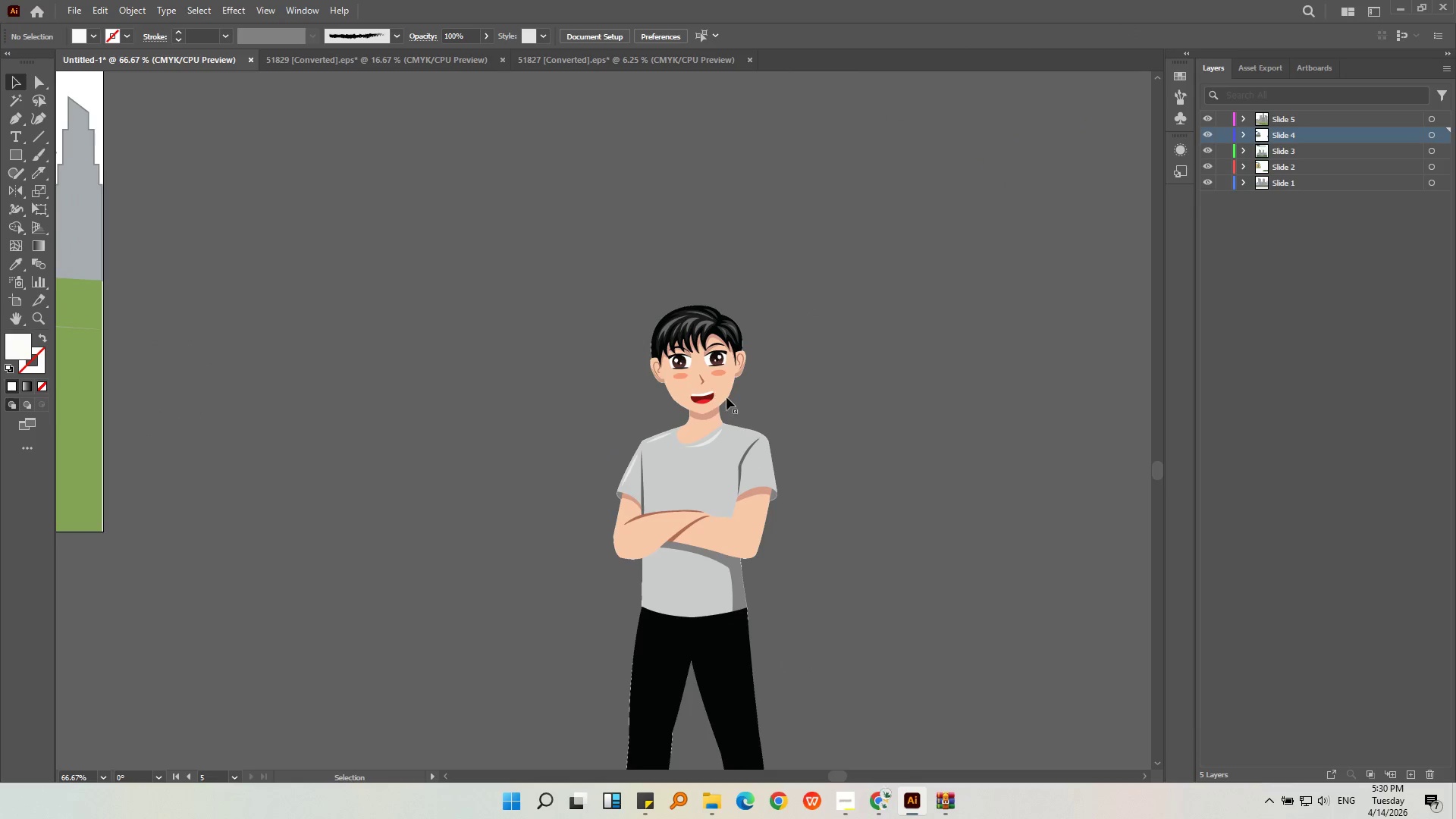 
hold_key(key=ShiftLeft, duration=0.69)
left_click([705, 428])
 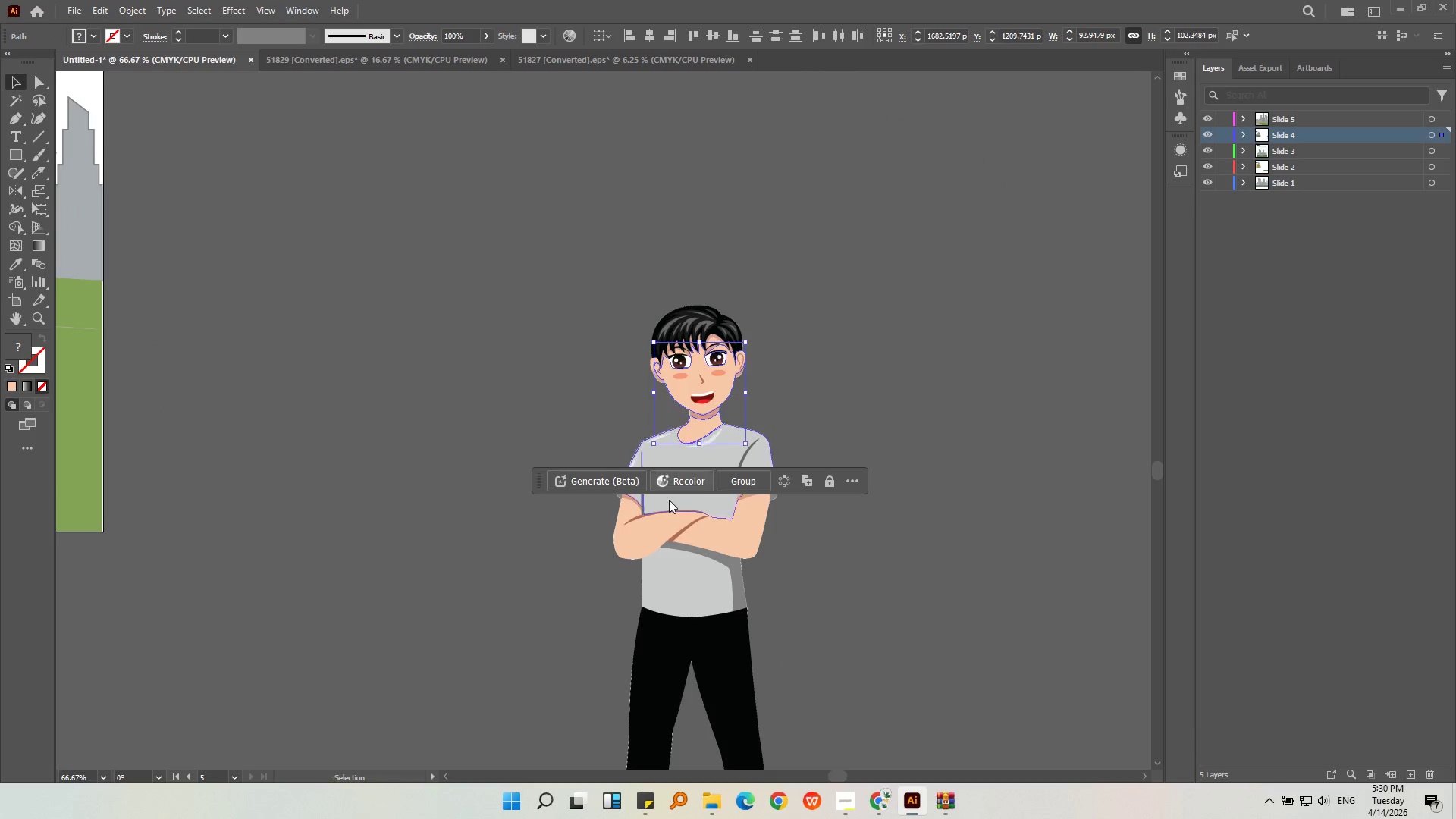 
hold_key(key=ShiftLeft, duration=0.41)
left_click([659, 529])
 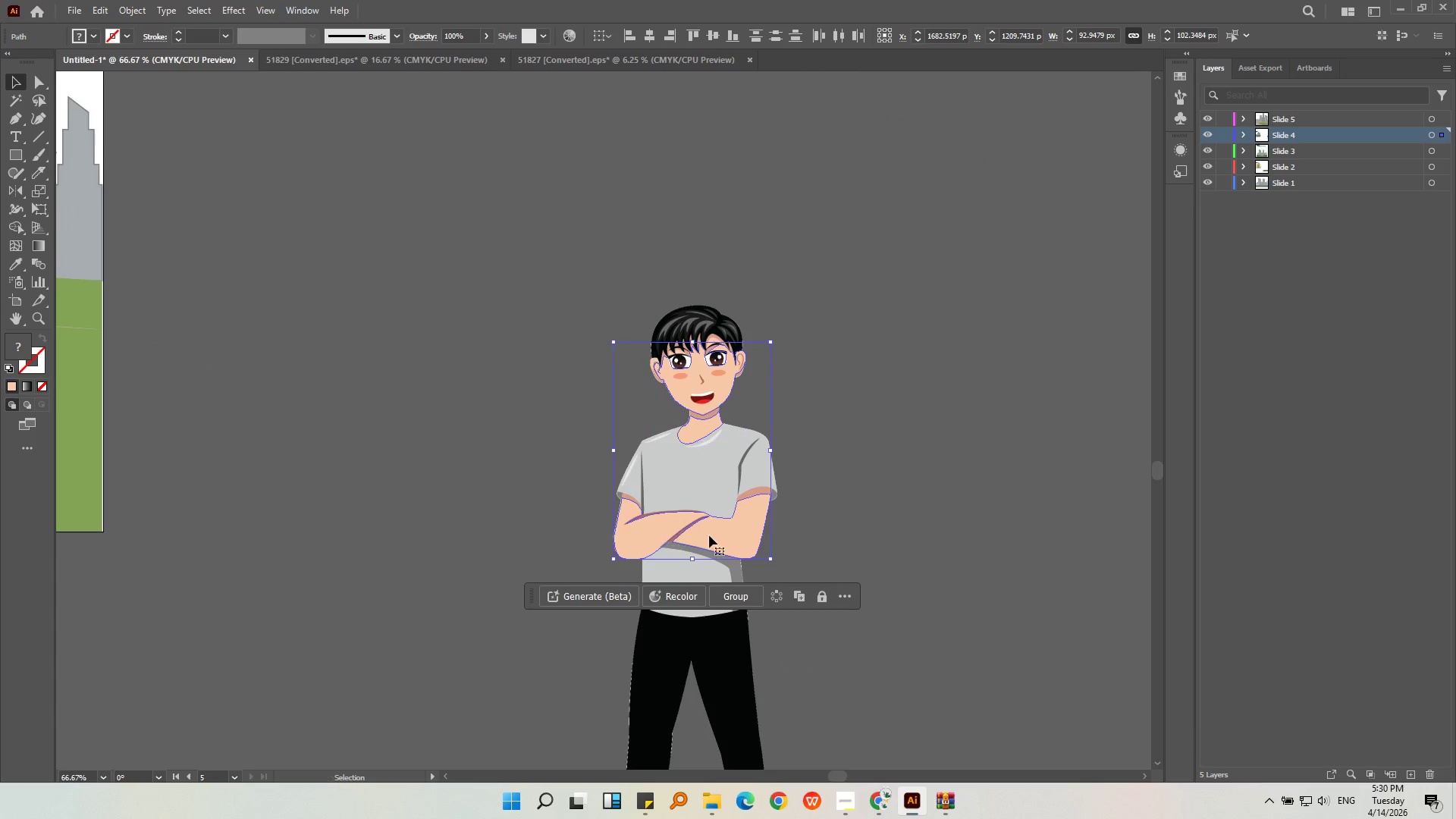 
hold_key(key=ShiftLeft, duration=0.62)
left_click([730, 532])
 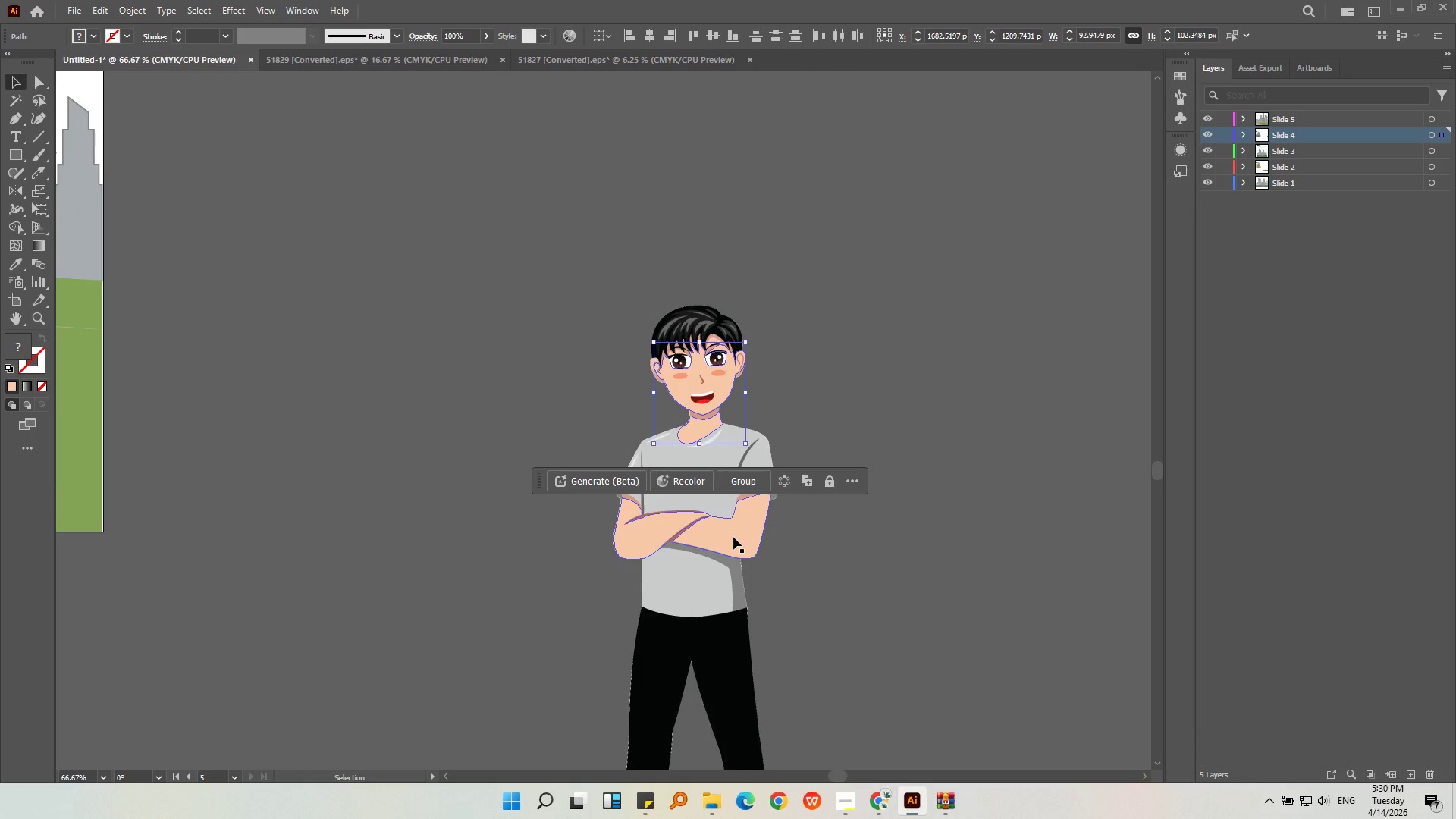 
hold_key(key=ShiftLeft, duration=0.67)
left_click([733, 537])
 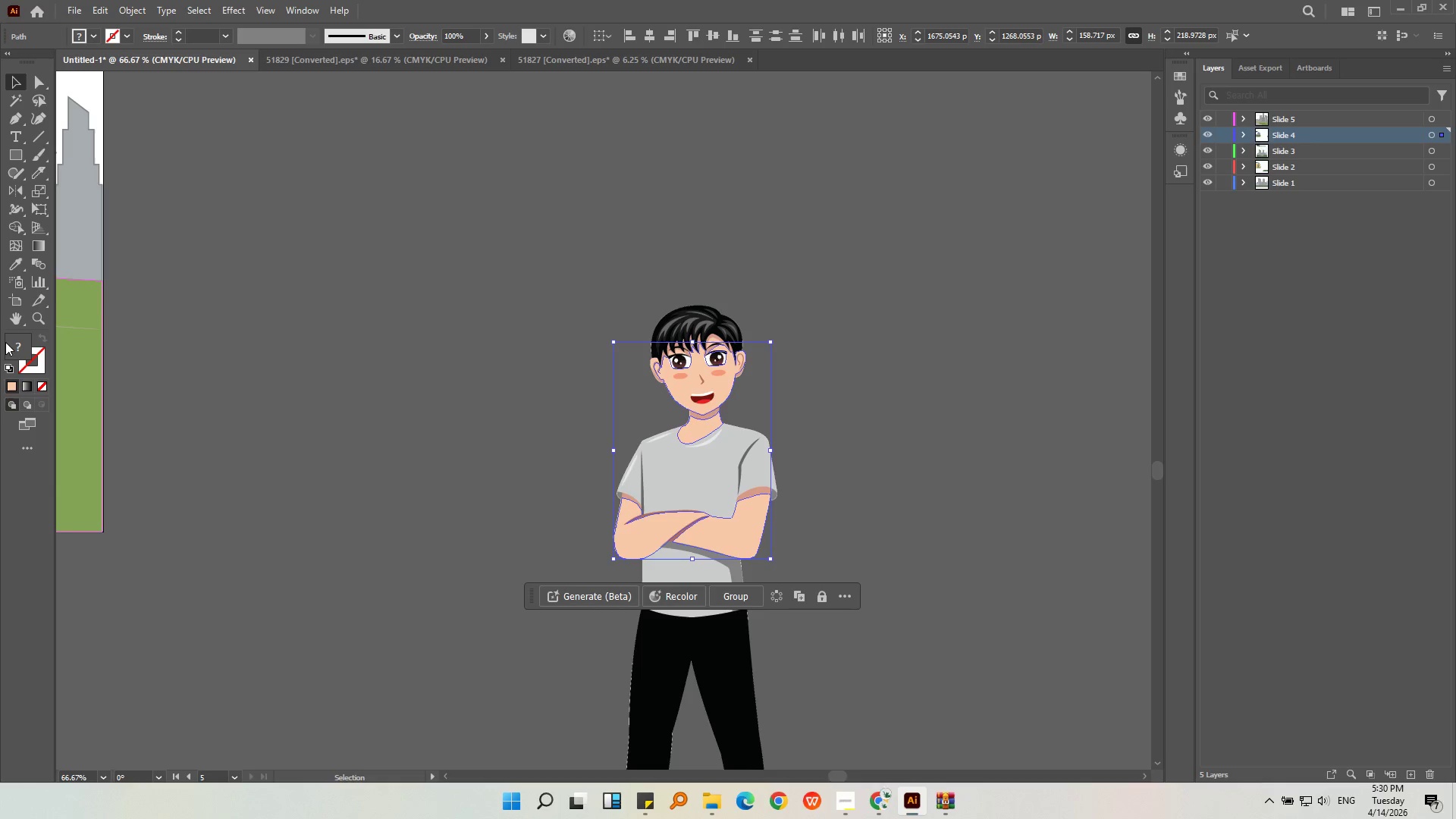 
double_click([9, 383])
 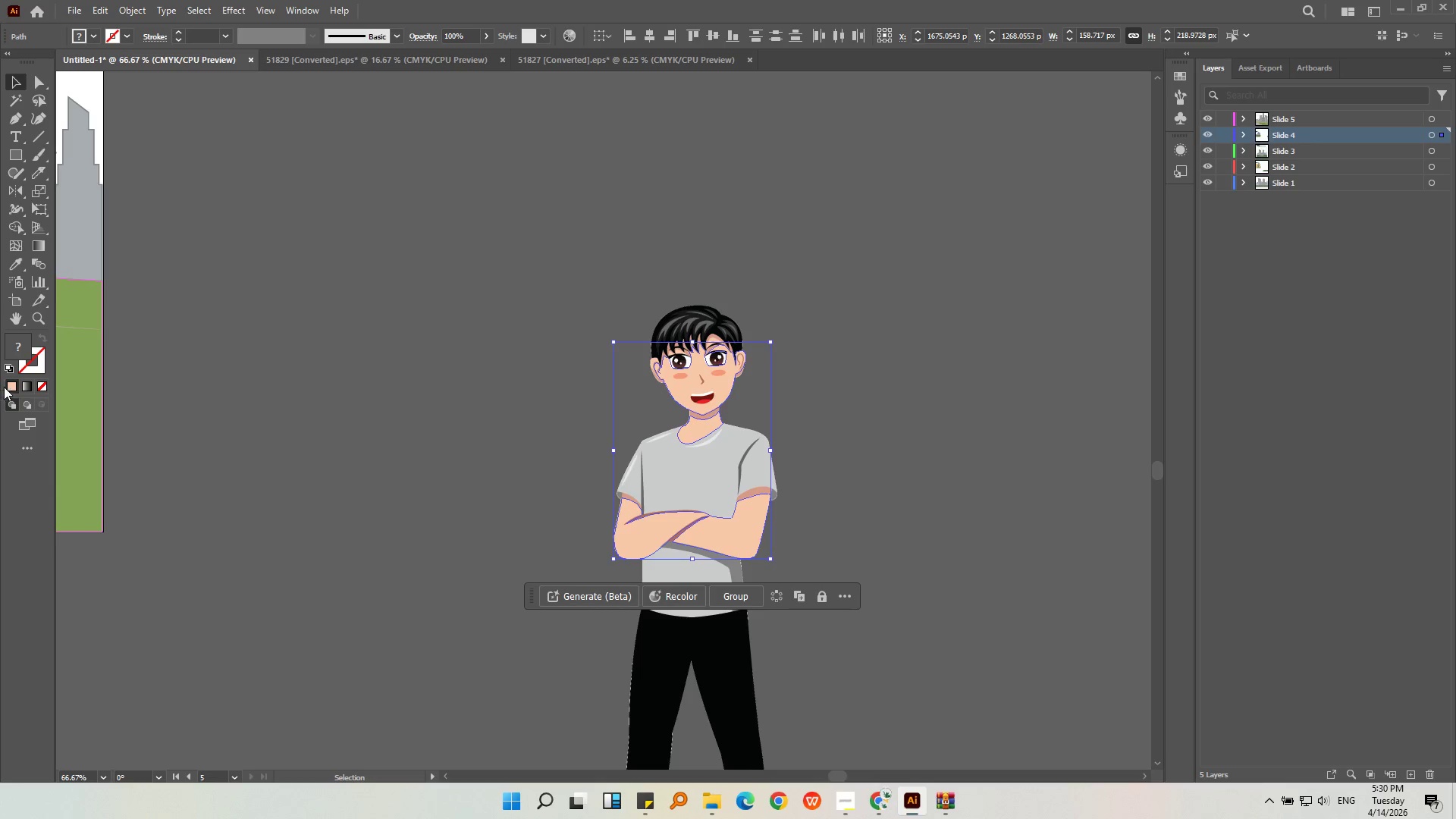 
double_click([8, 387])
 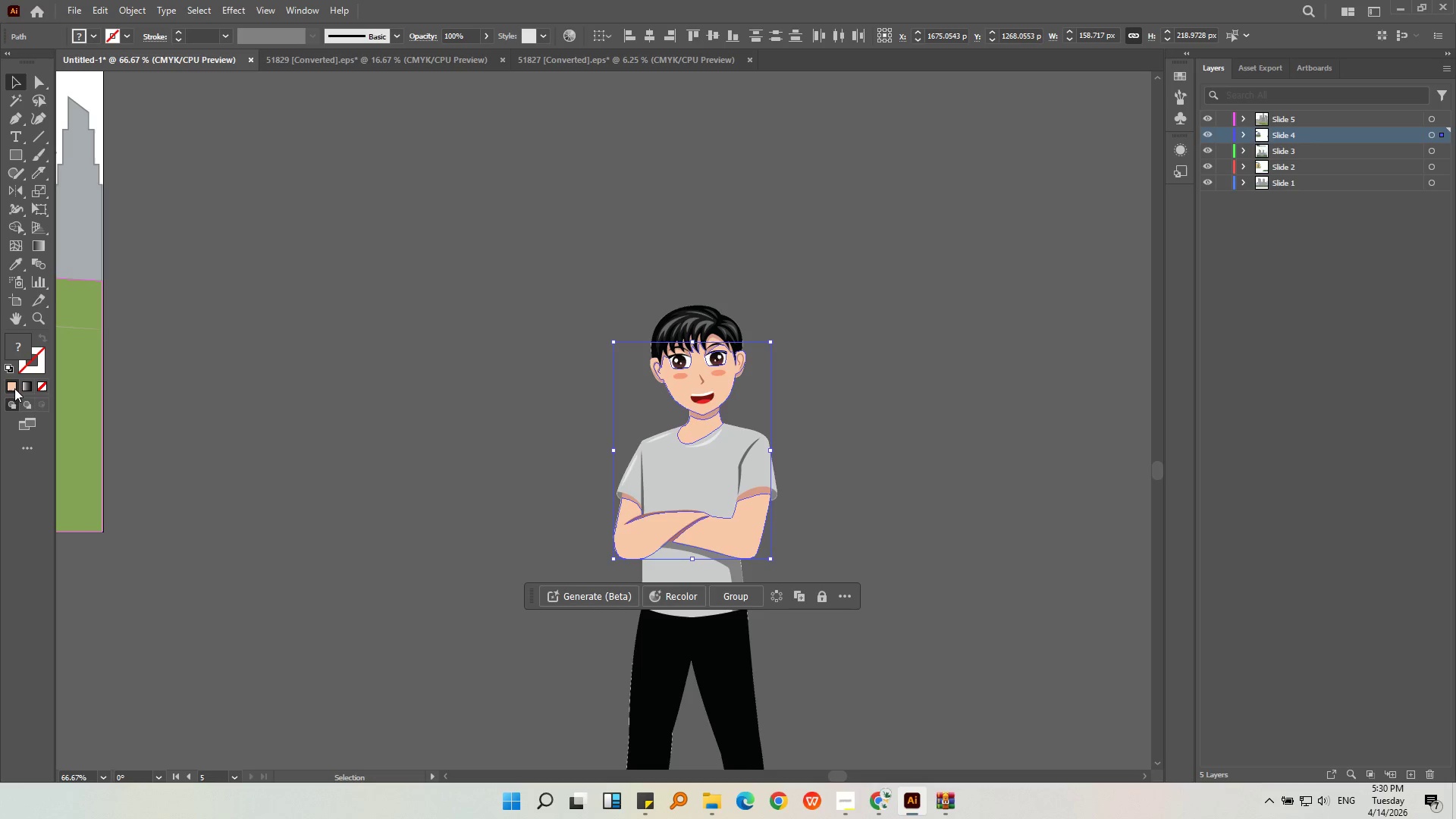 
double_click([16, 394])
 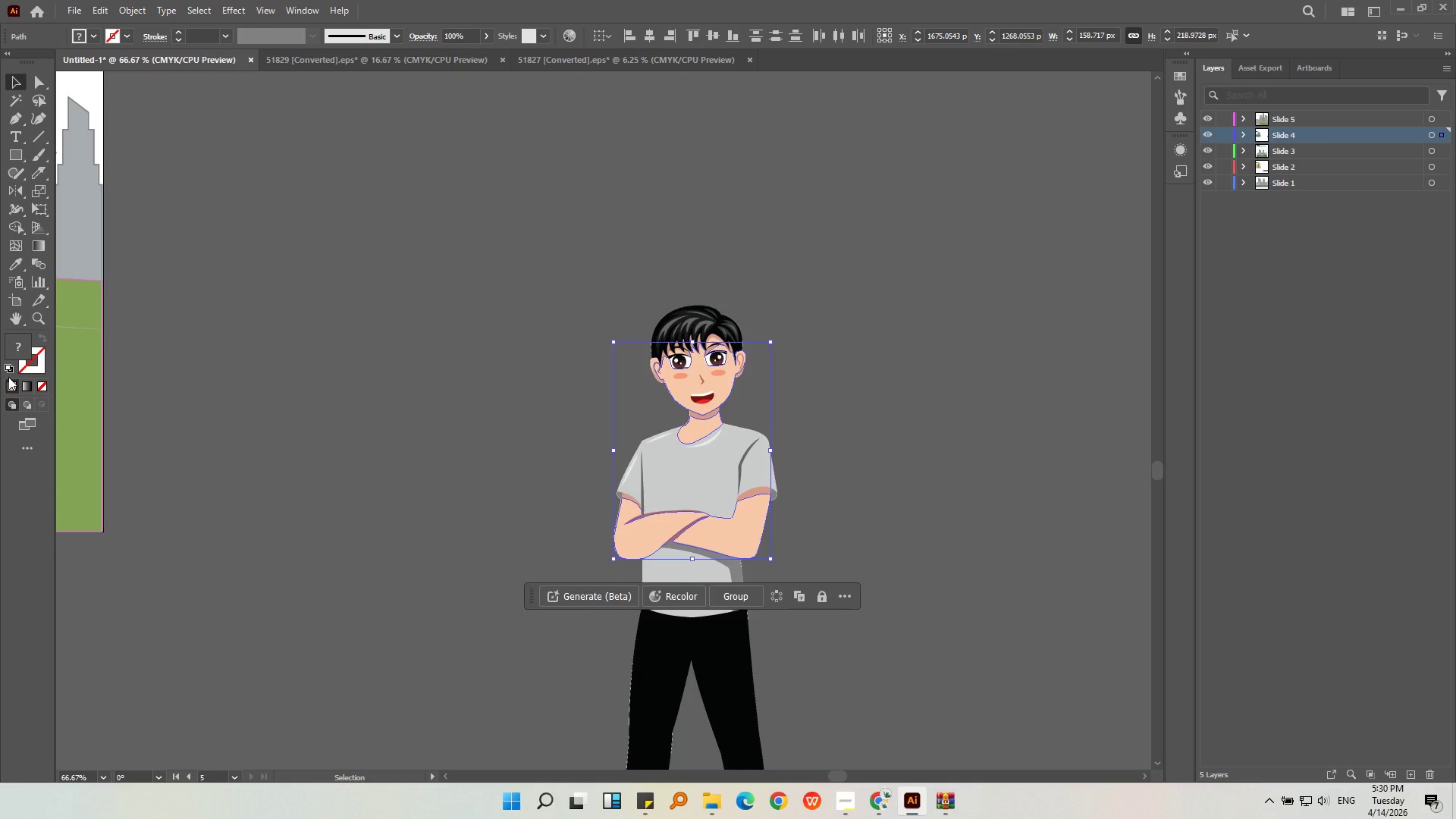 
left_click([815, 367])
 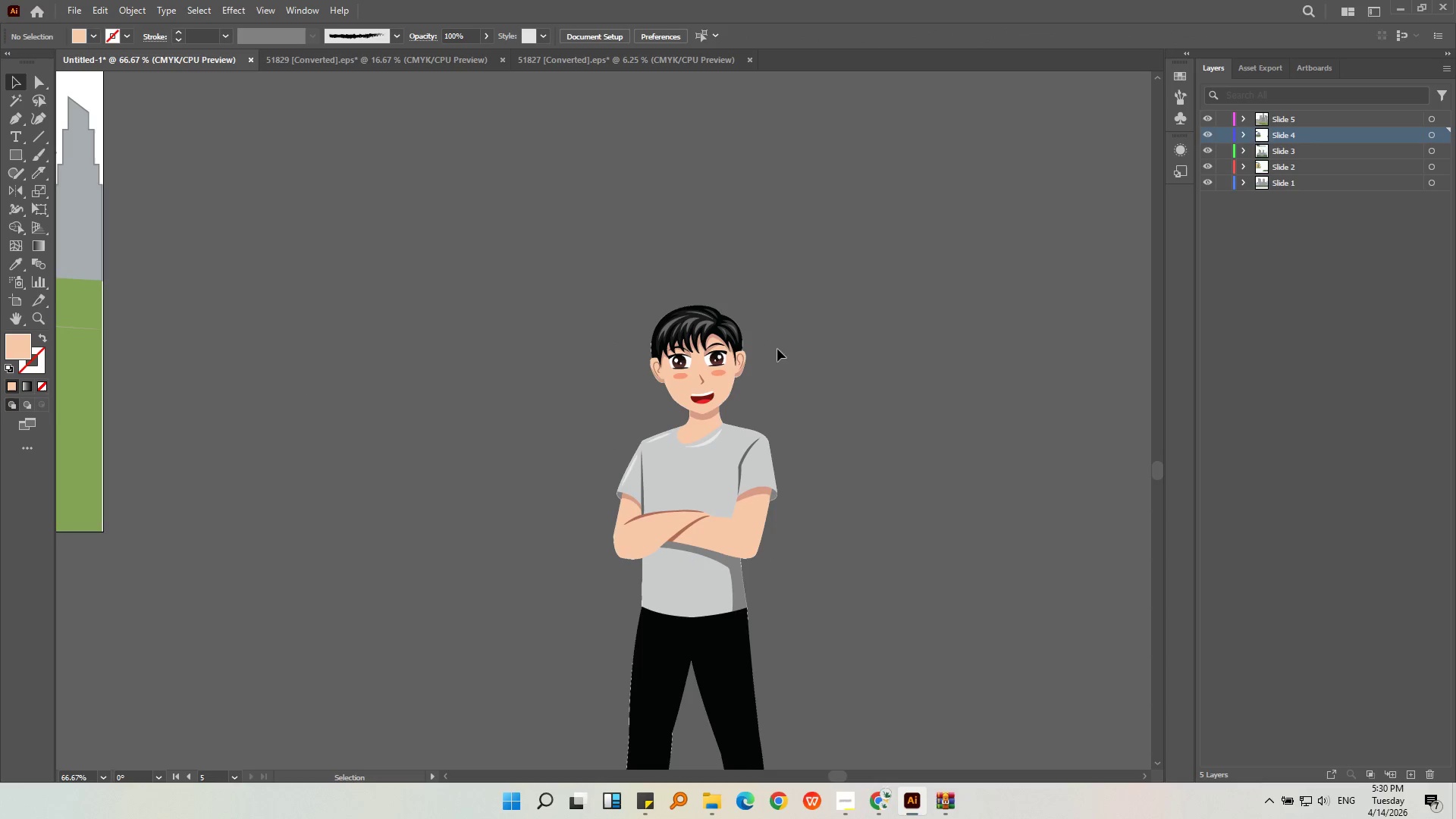 
key(Alt+AltLeft)
 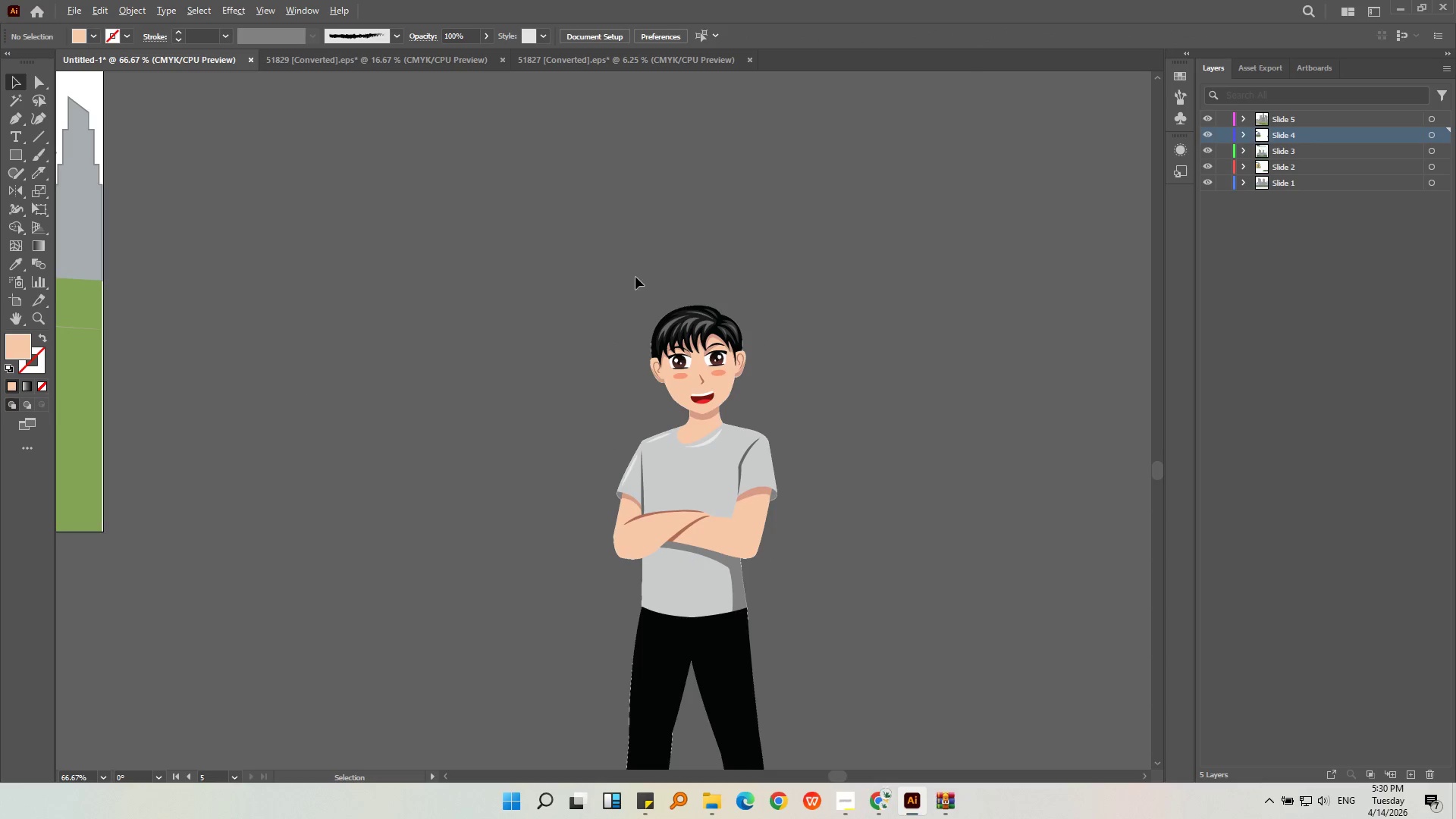 
left_click_drag(start_coordinate=[581, 276], to_coordinate=[799, 657])
 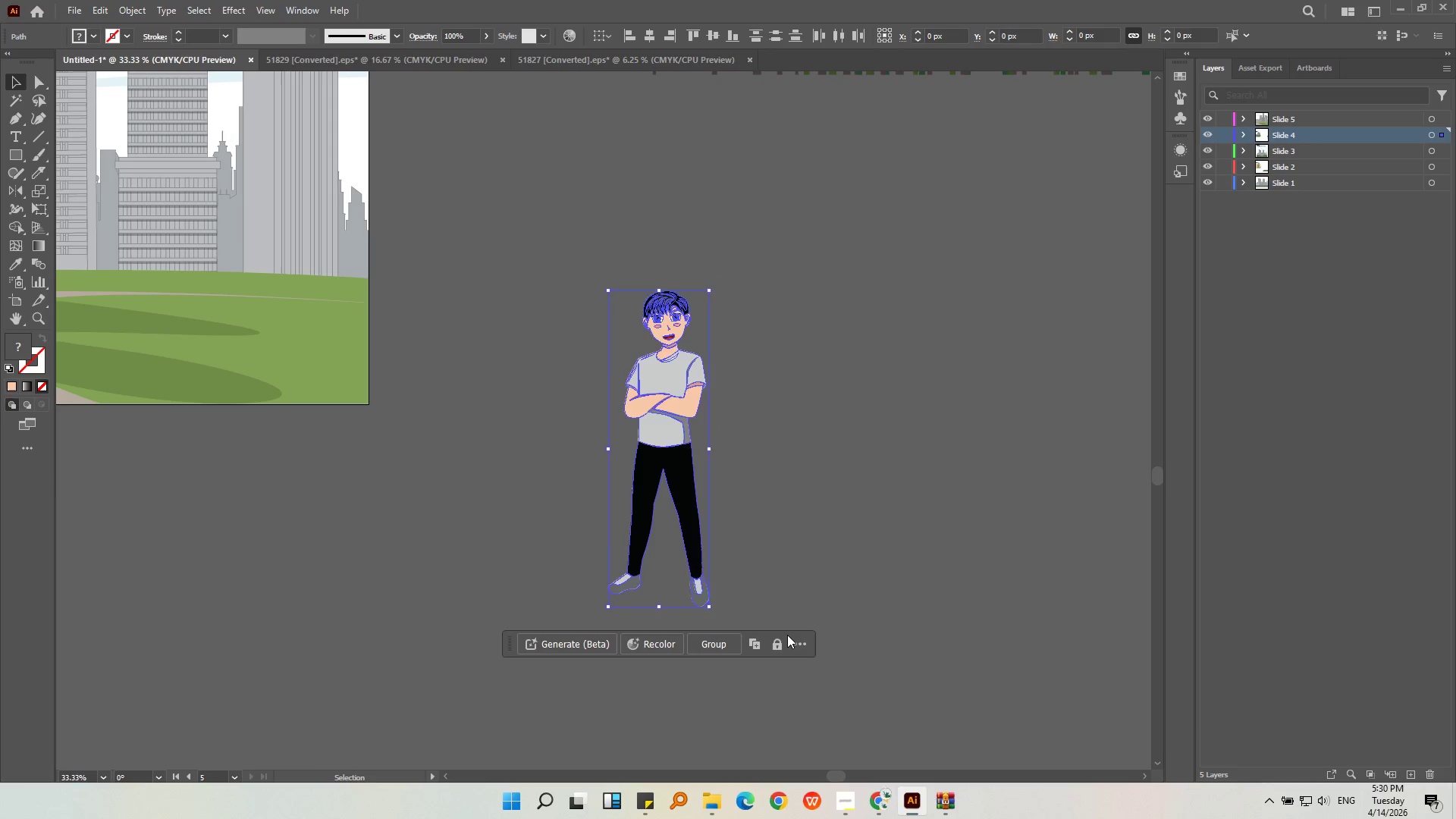 
scroll: coordinate [635, 277], scroll_direction: down, amount: 2.0
 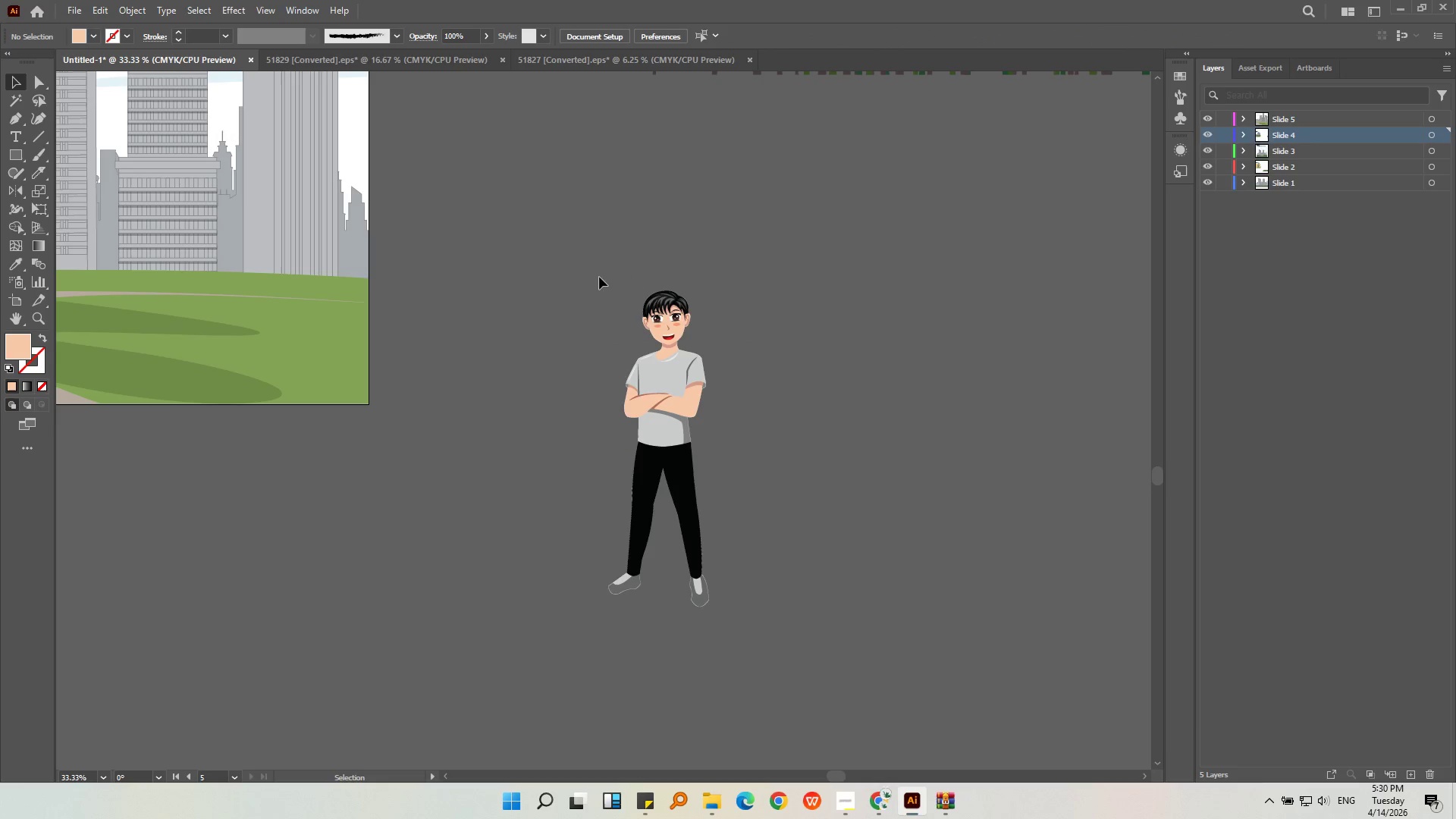 
key(Control+Shift+G)
 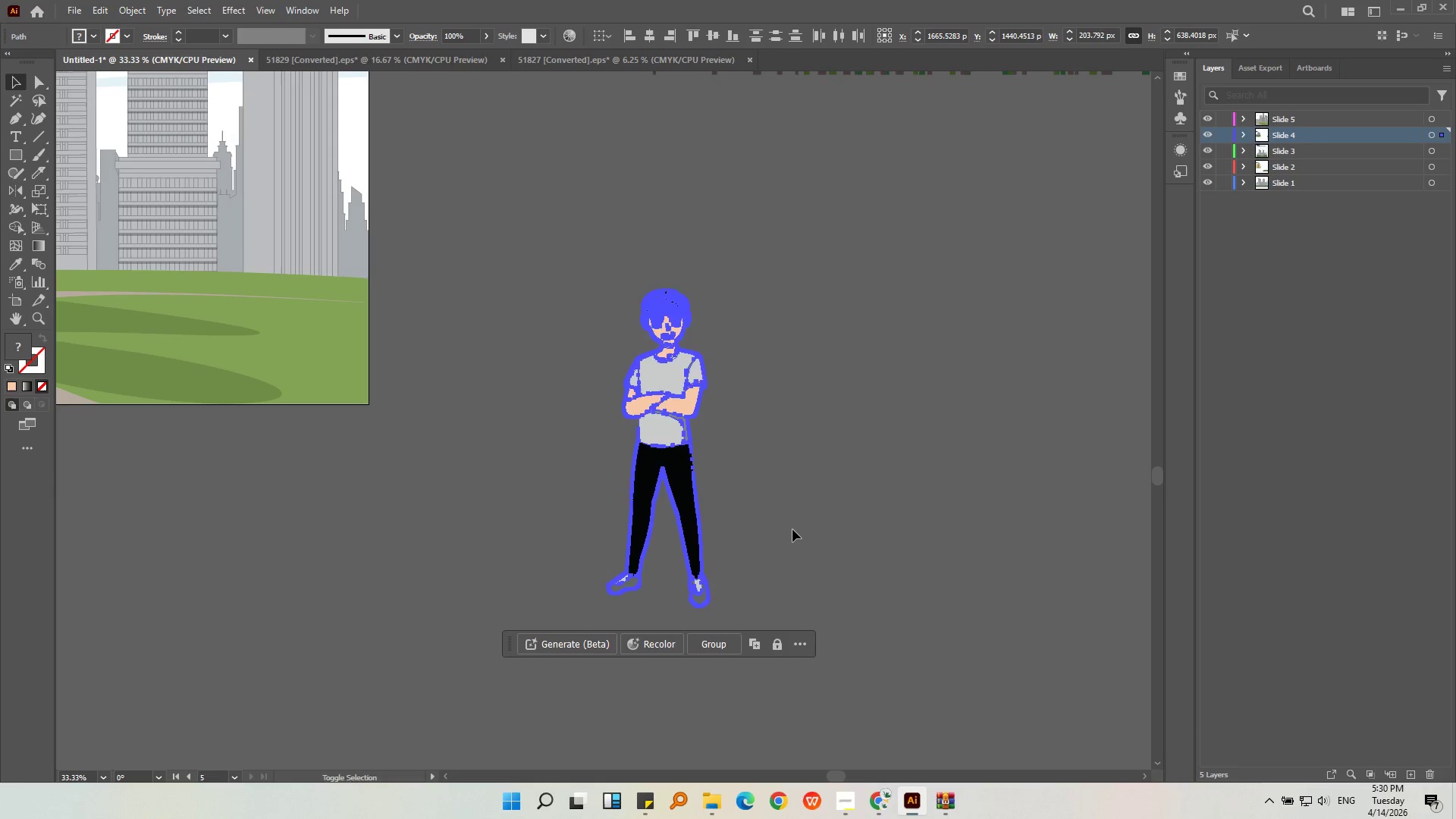 
left_click([792, 525])
 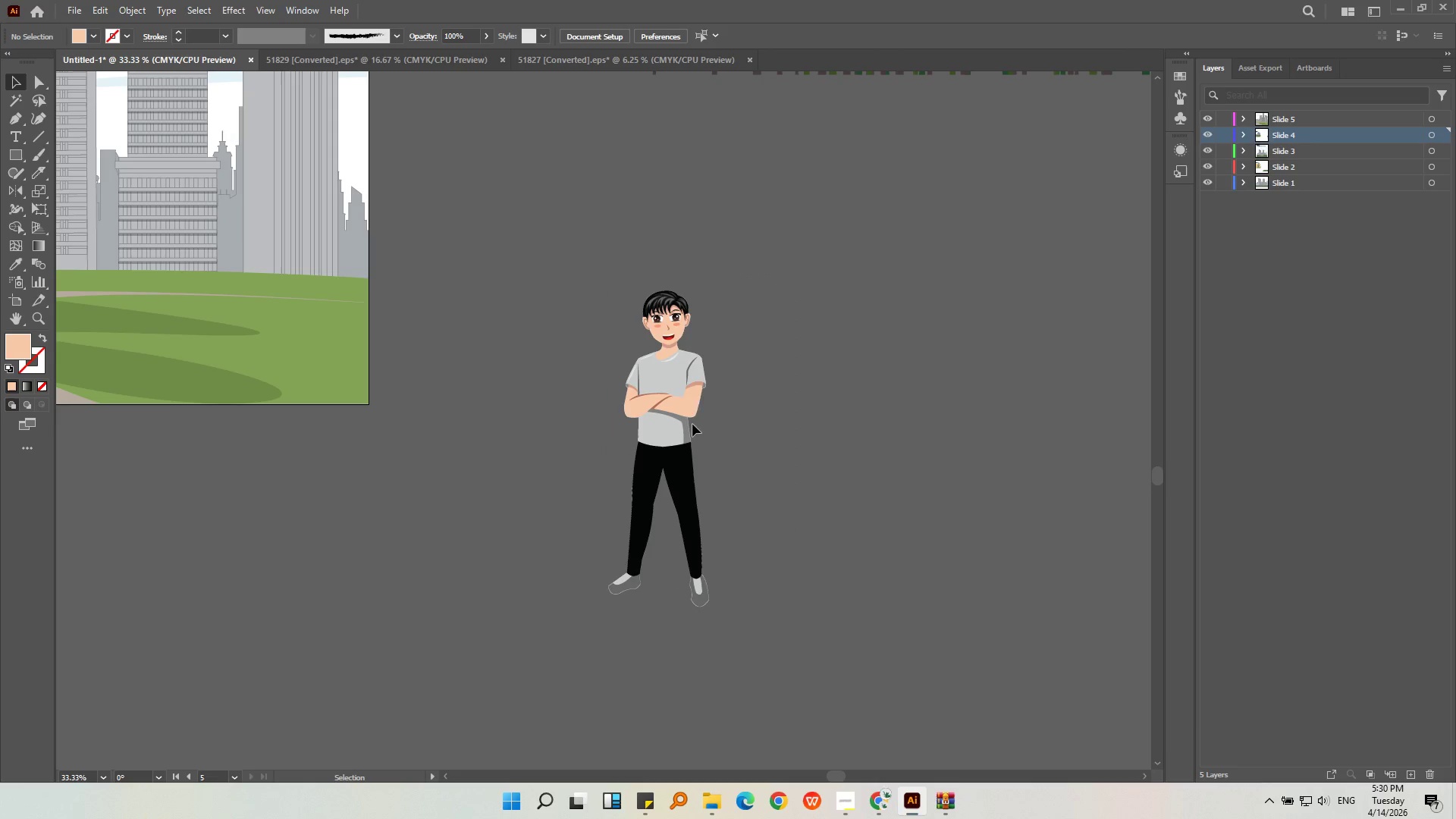 
left_click([692, 398])
 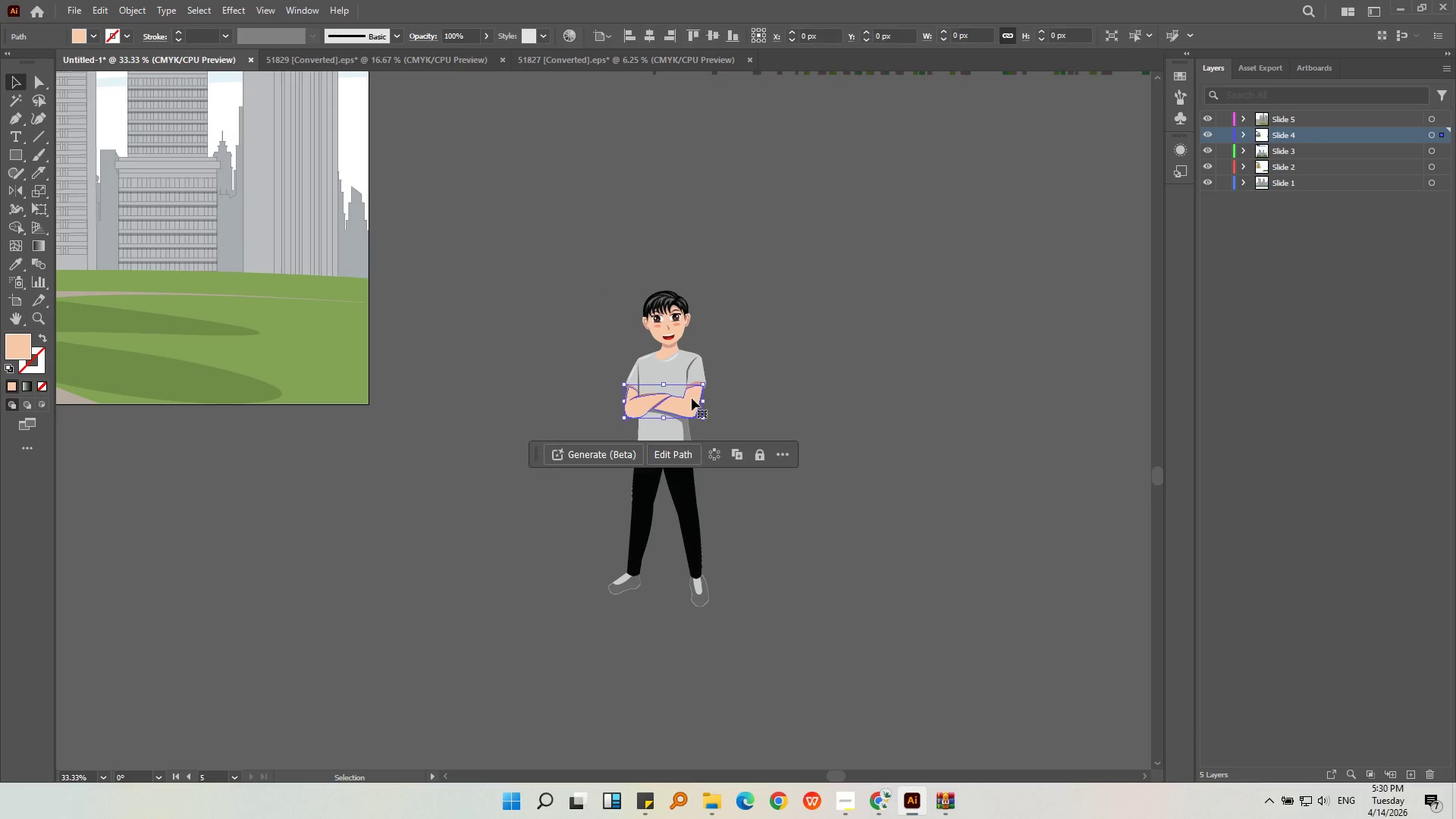 
key(Alt+AltLeft)
 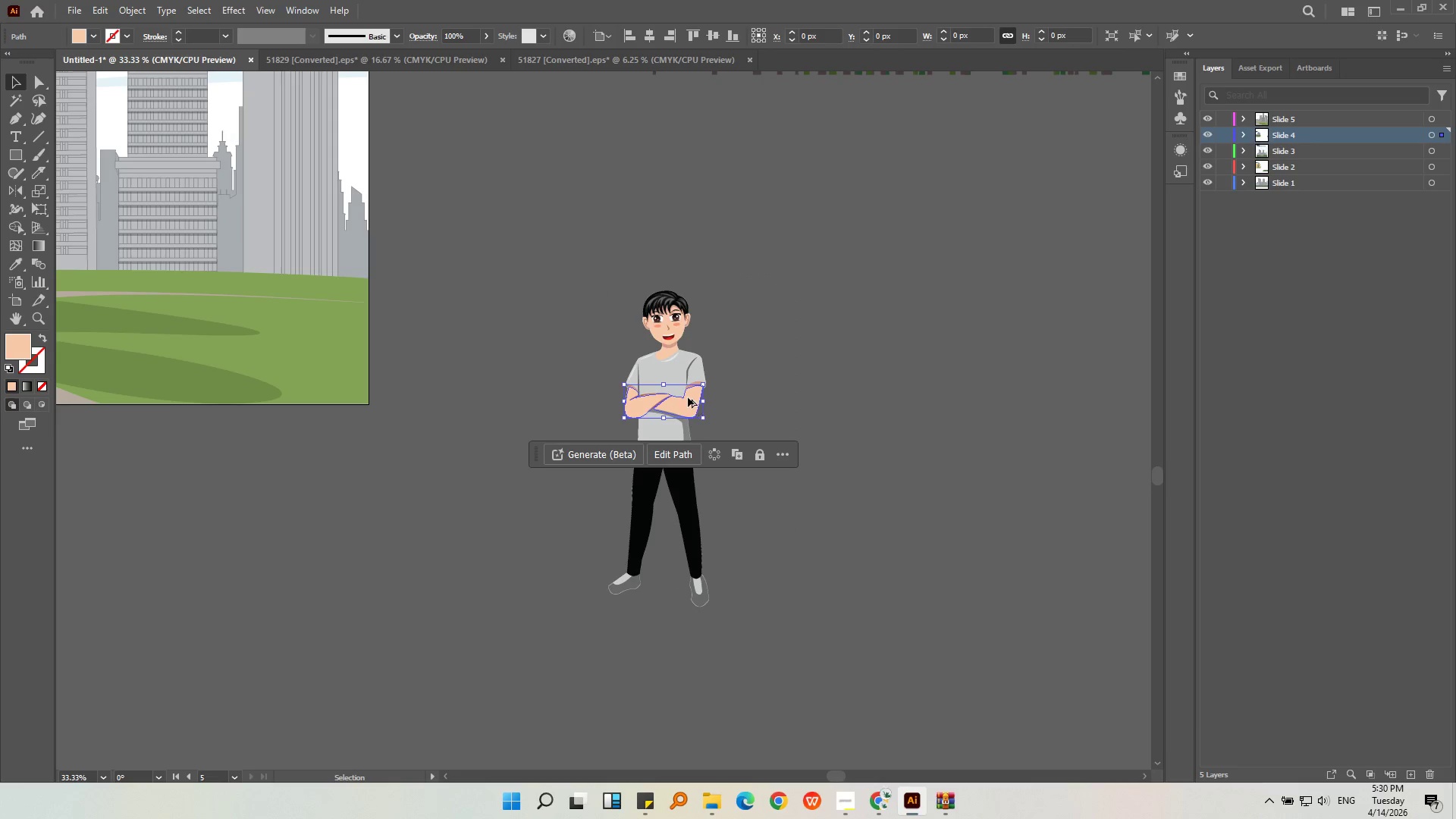 
scroll: coordinate [688, 397], scroll_direction: up, amount: 2.0
 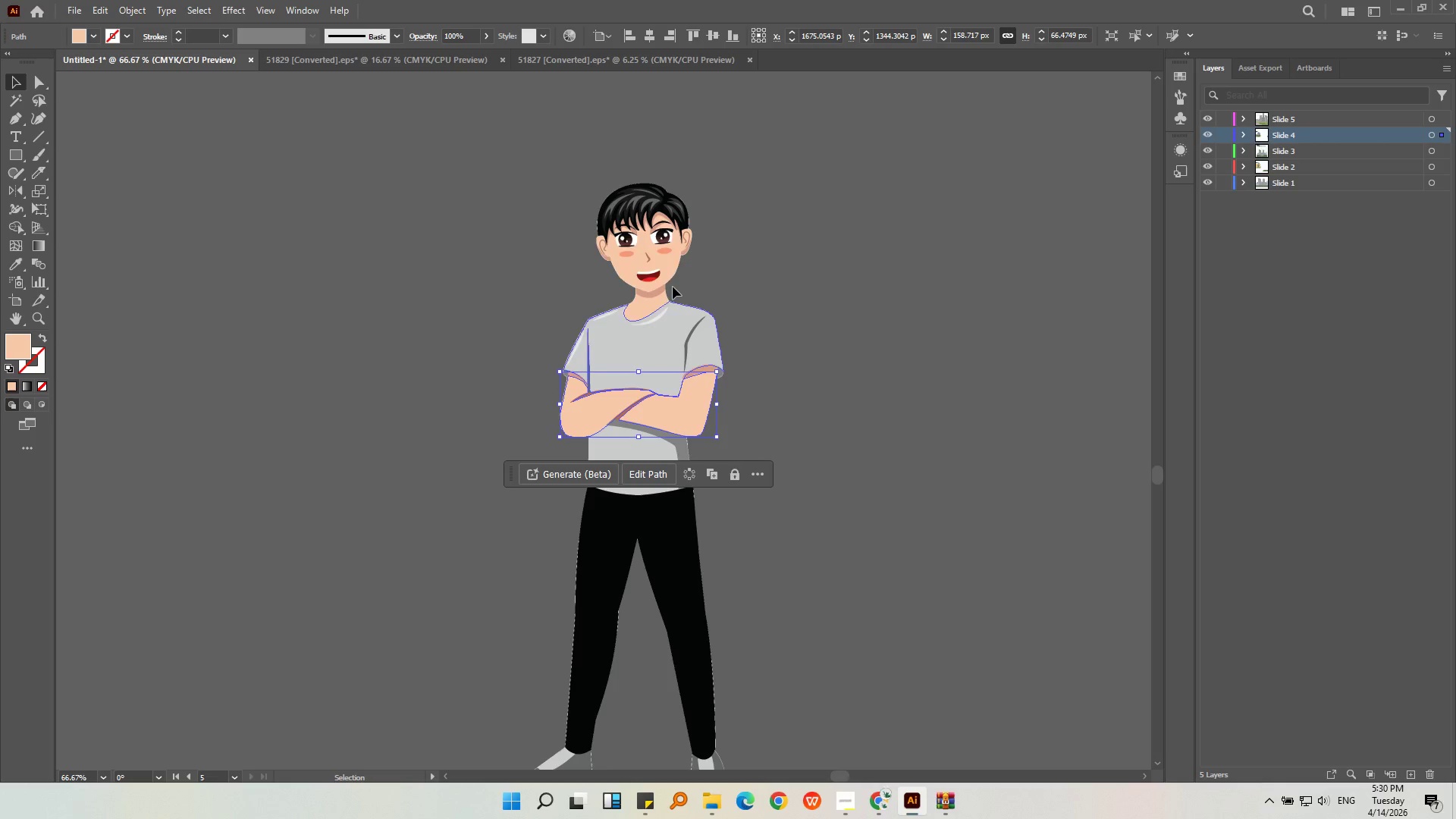 
hold_key(key=ShiftLeft, duration=0.72)
left_click([664, 264])
 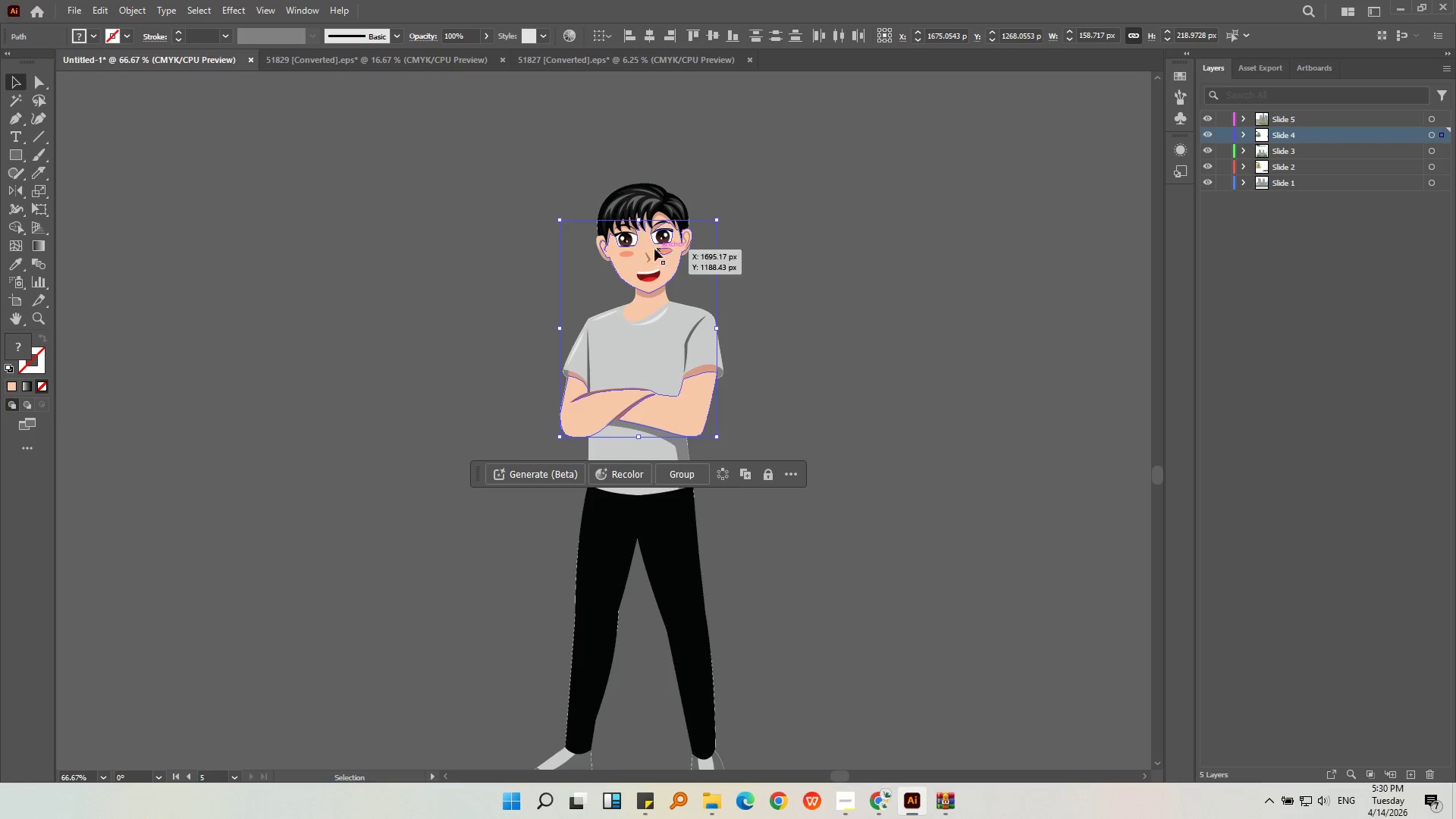 
key(Alt+AltLeft)
 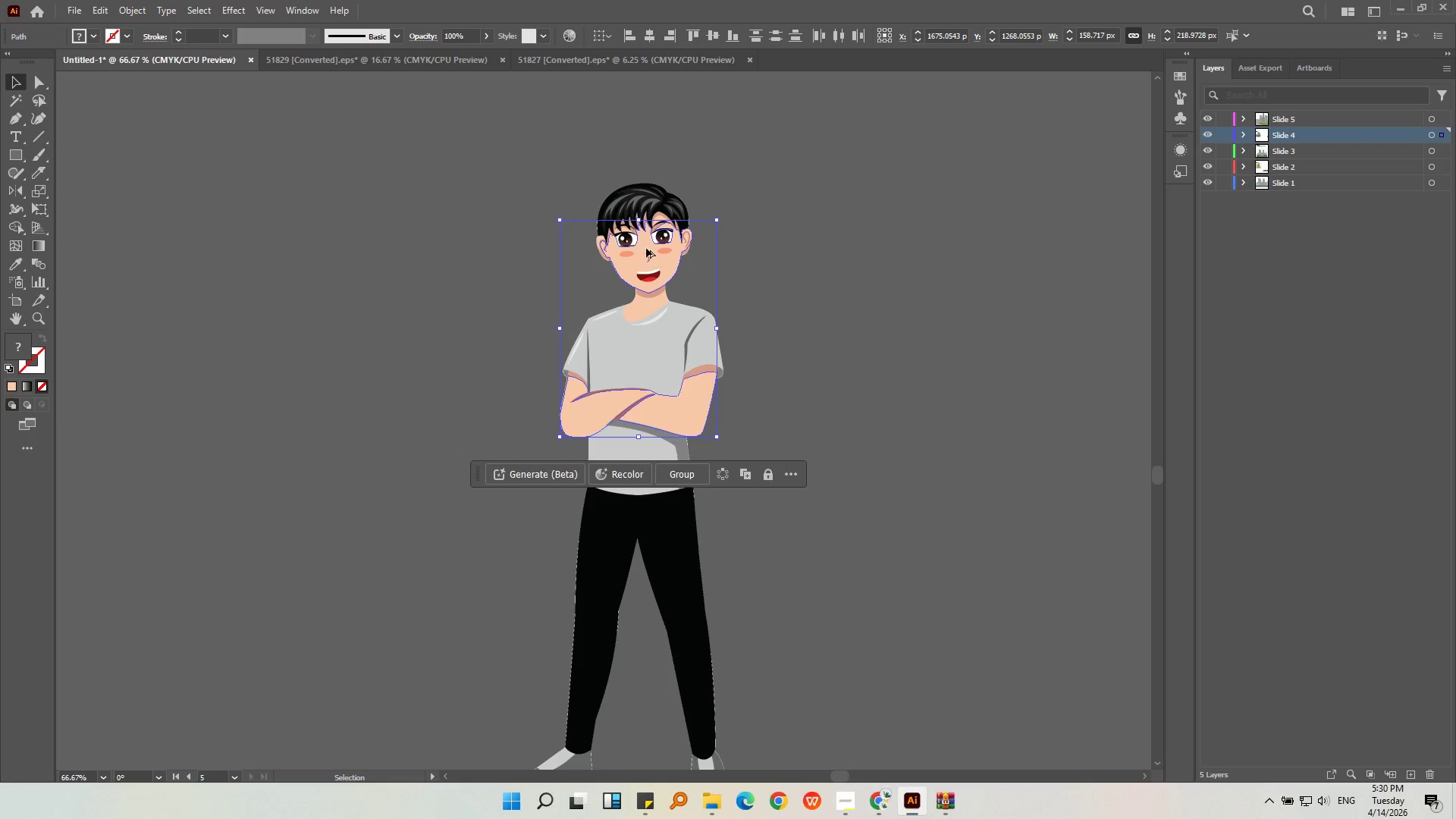 
scroll: coordinate [645, 246], scroll_direction: up, amount: 3.0
 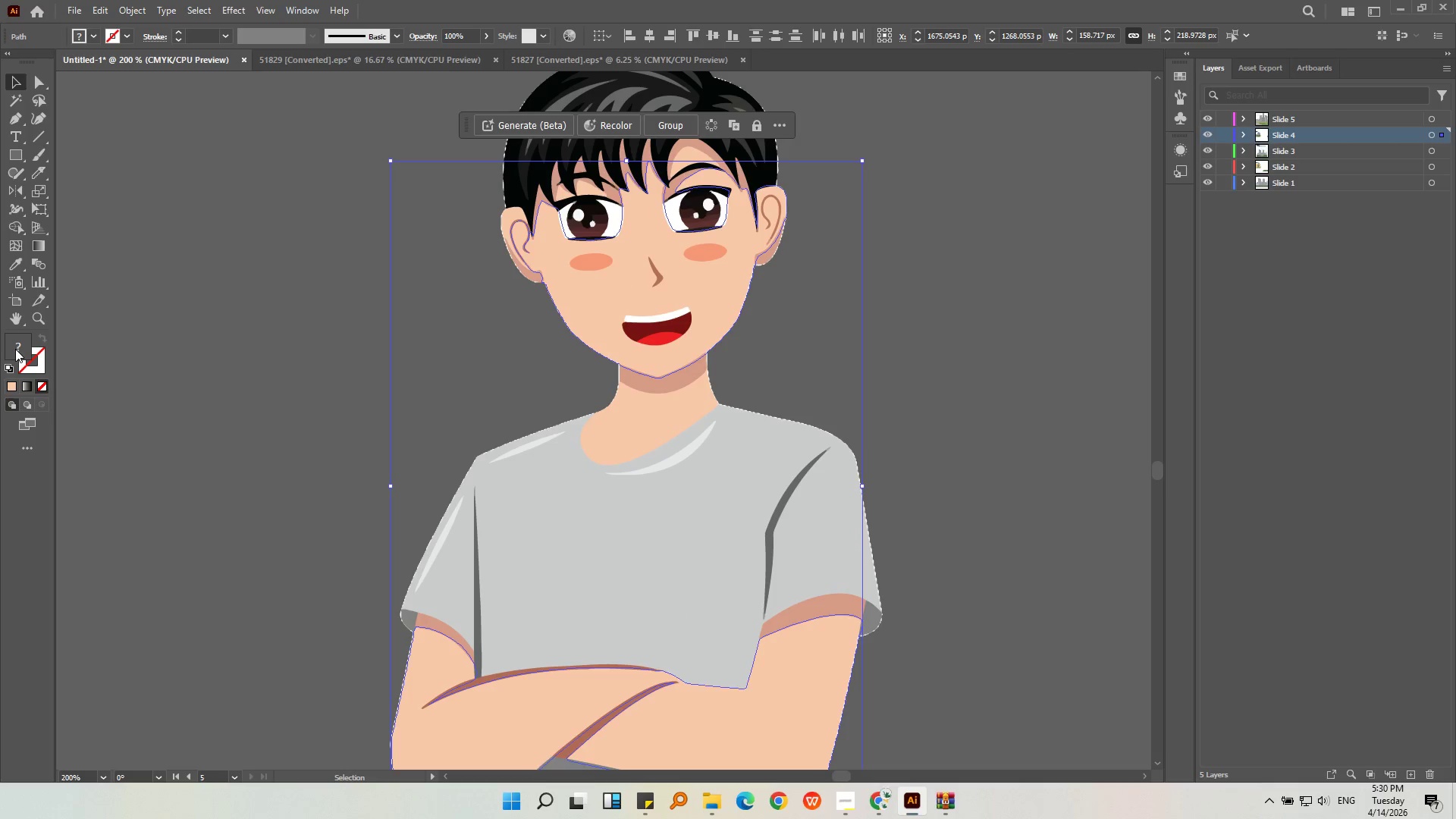 
double_click([15, 349])
 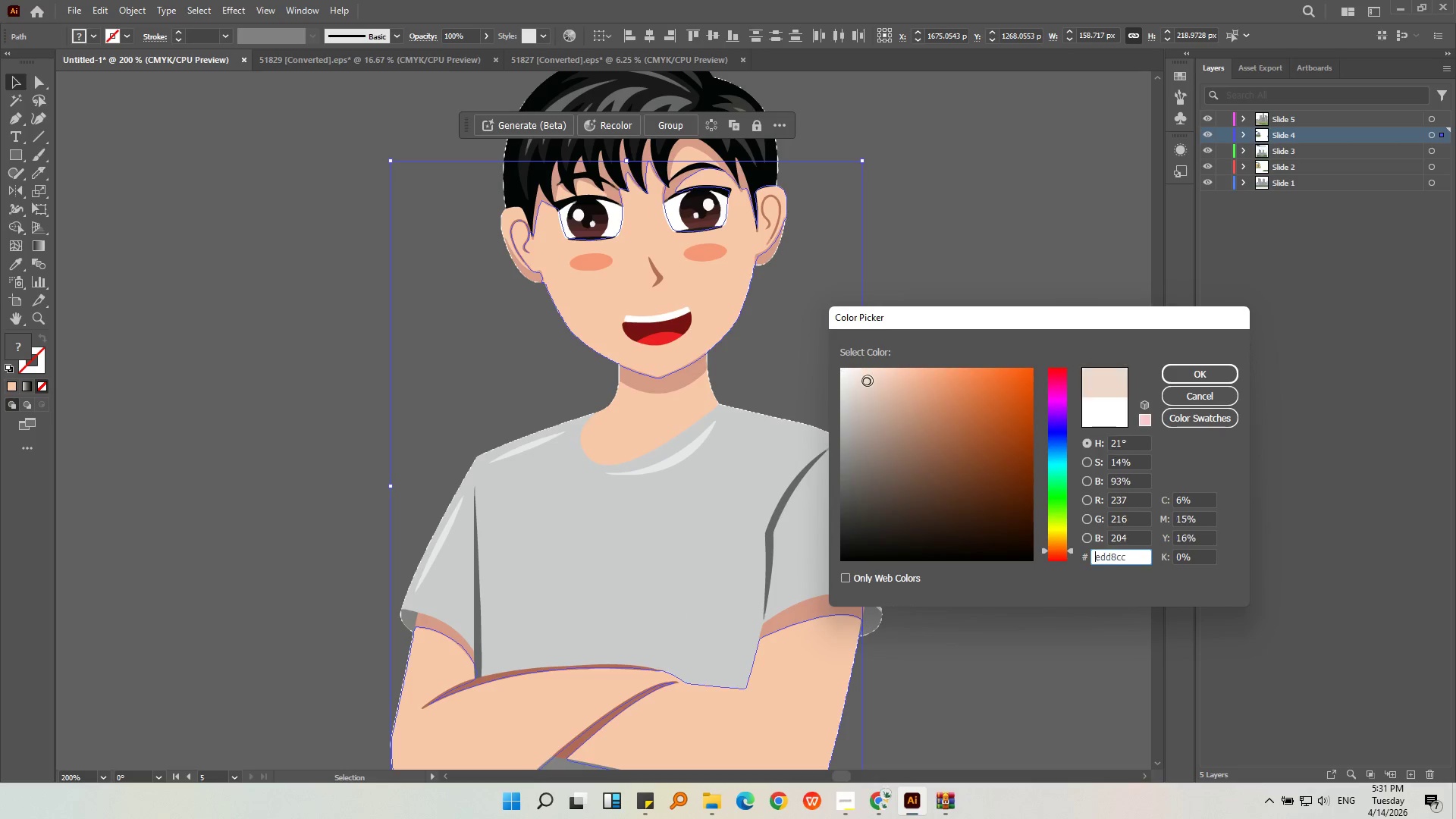 
double_click([878, 391])
 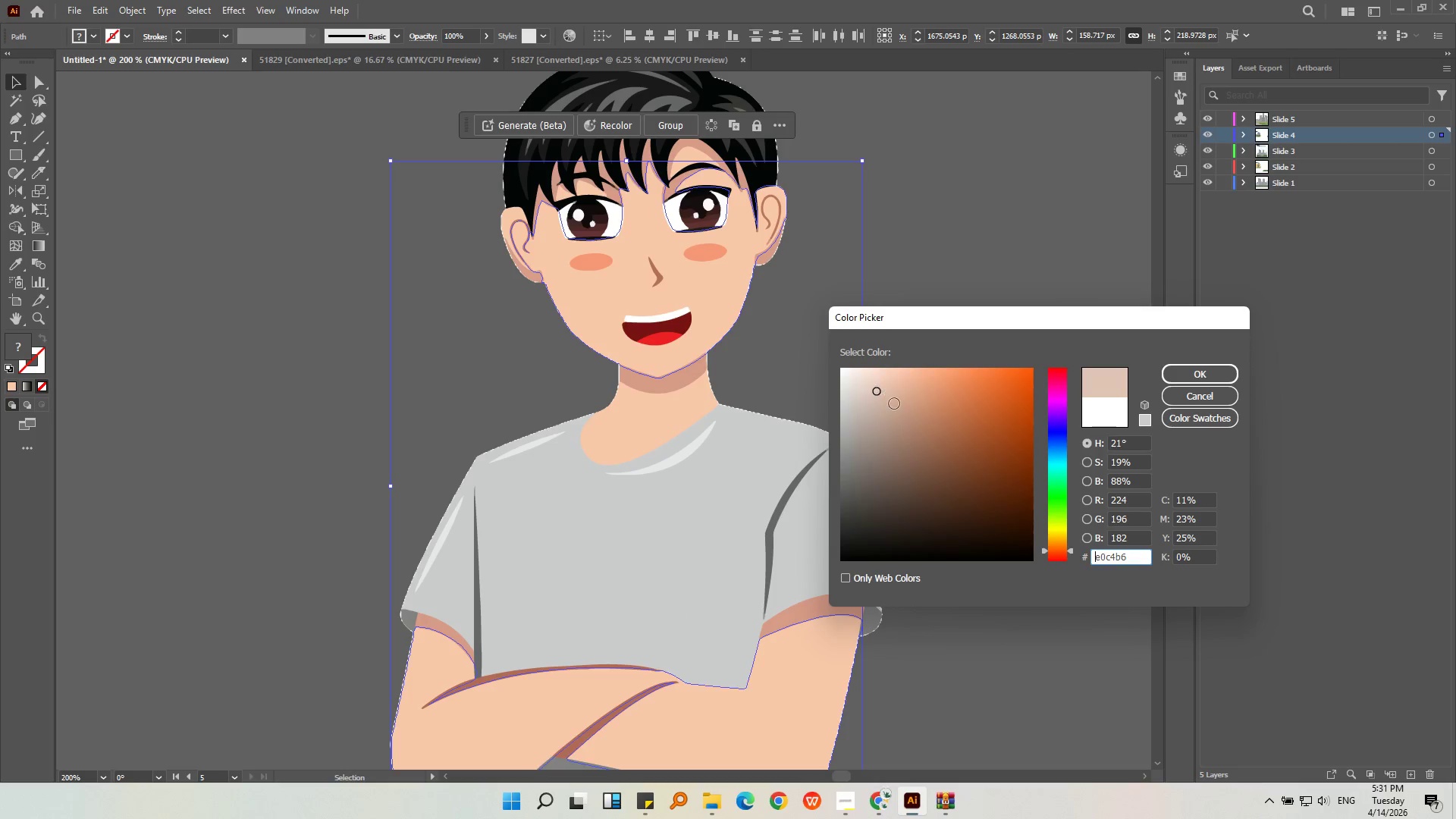 
triple_click([896, 403])
 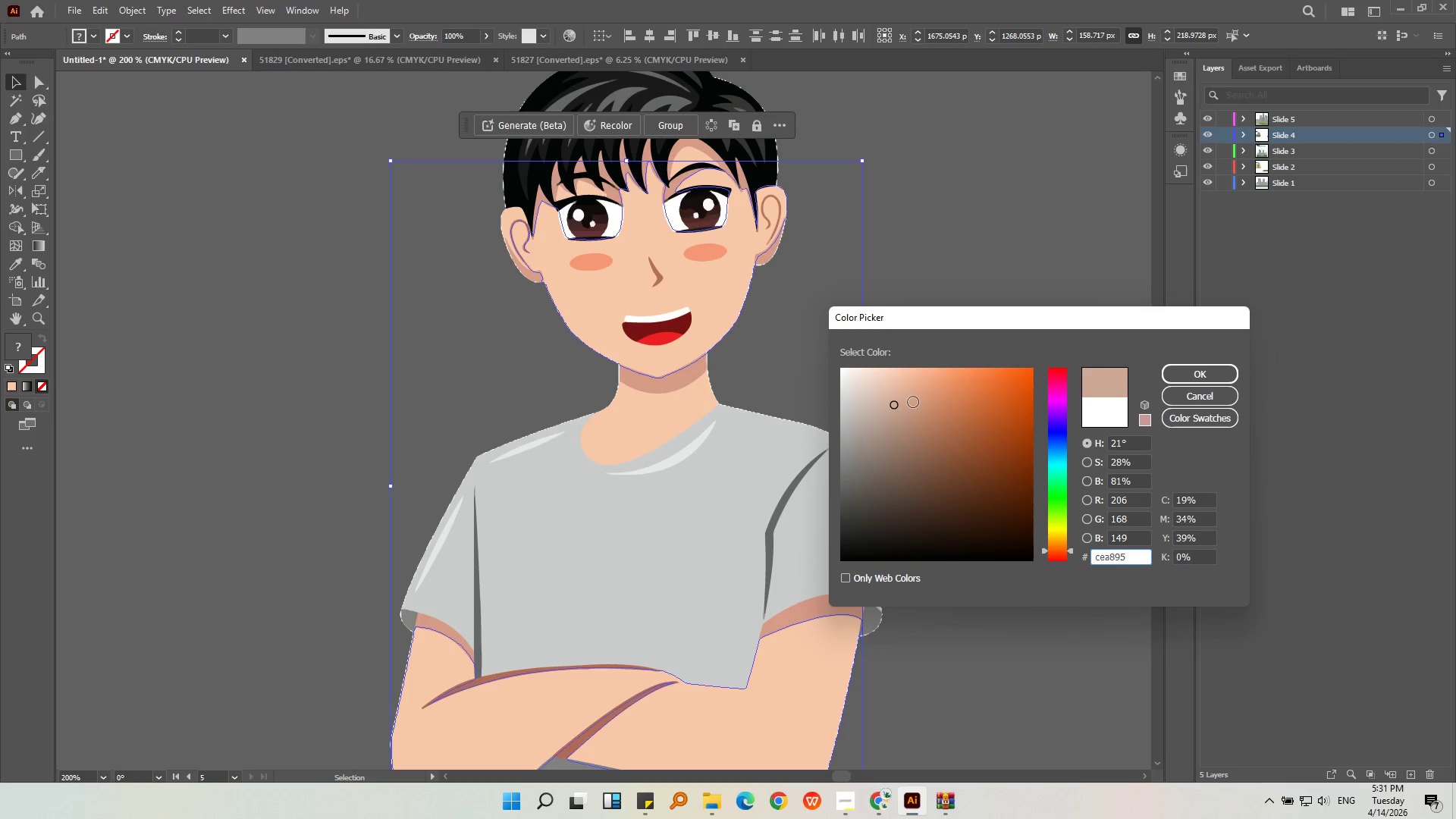 
left_click([914, 392])
 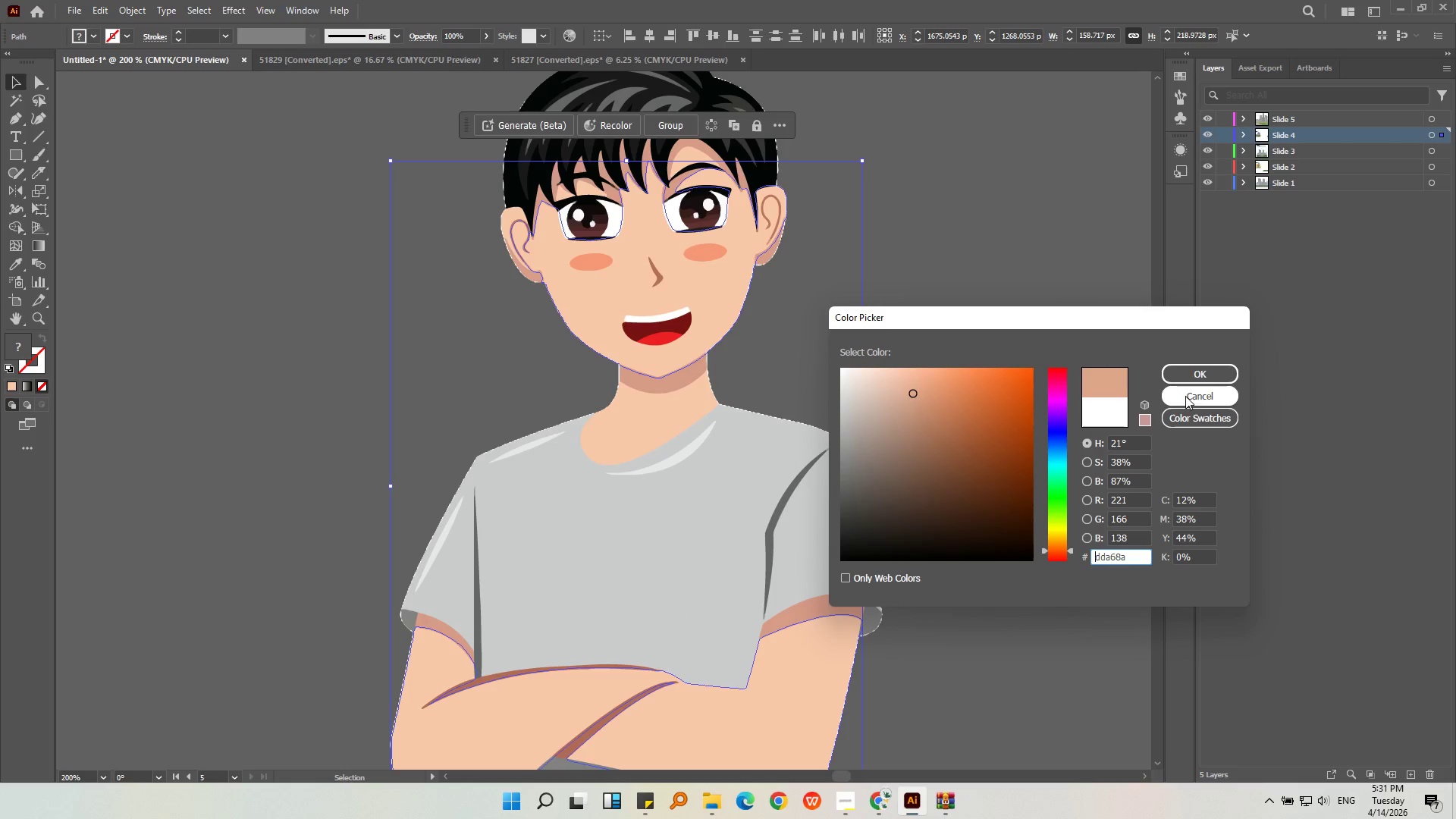 
left_click([1200, 375])
 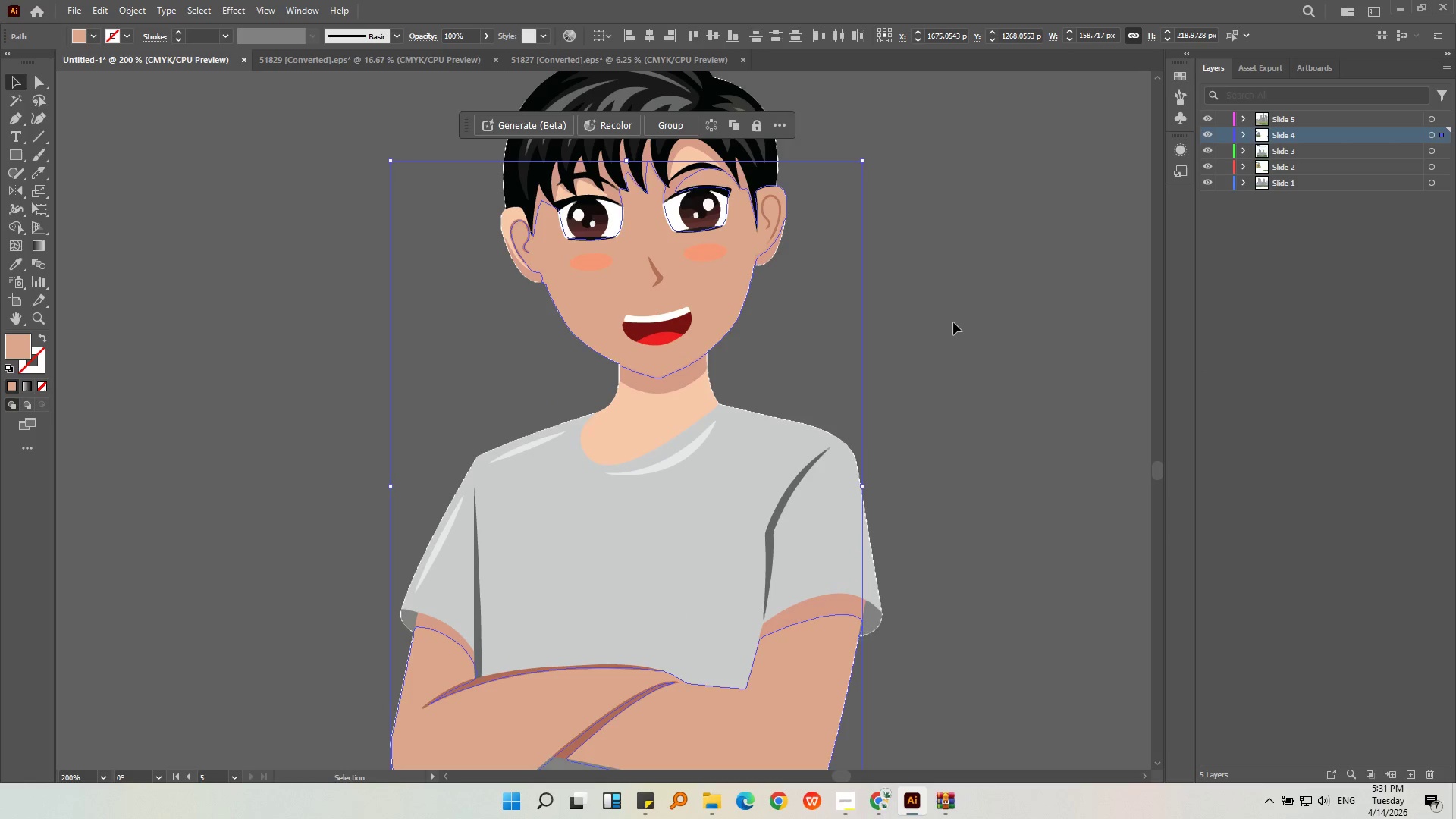 
left_click([952, 322])
 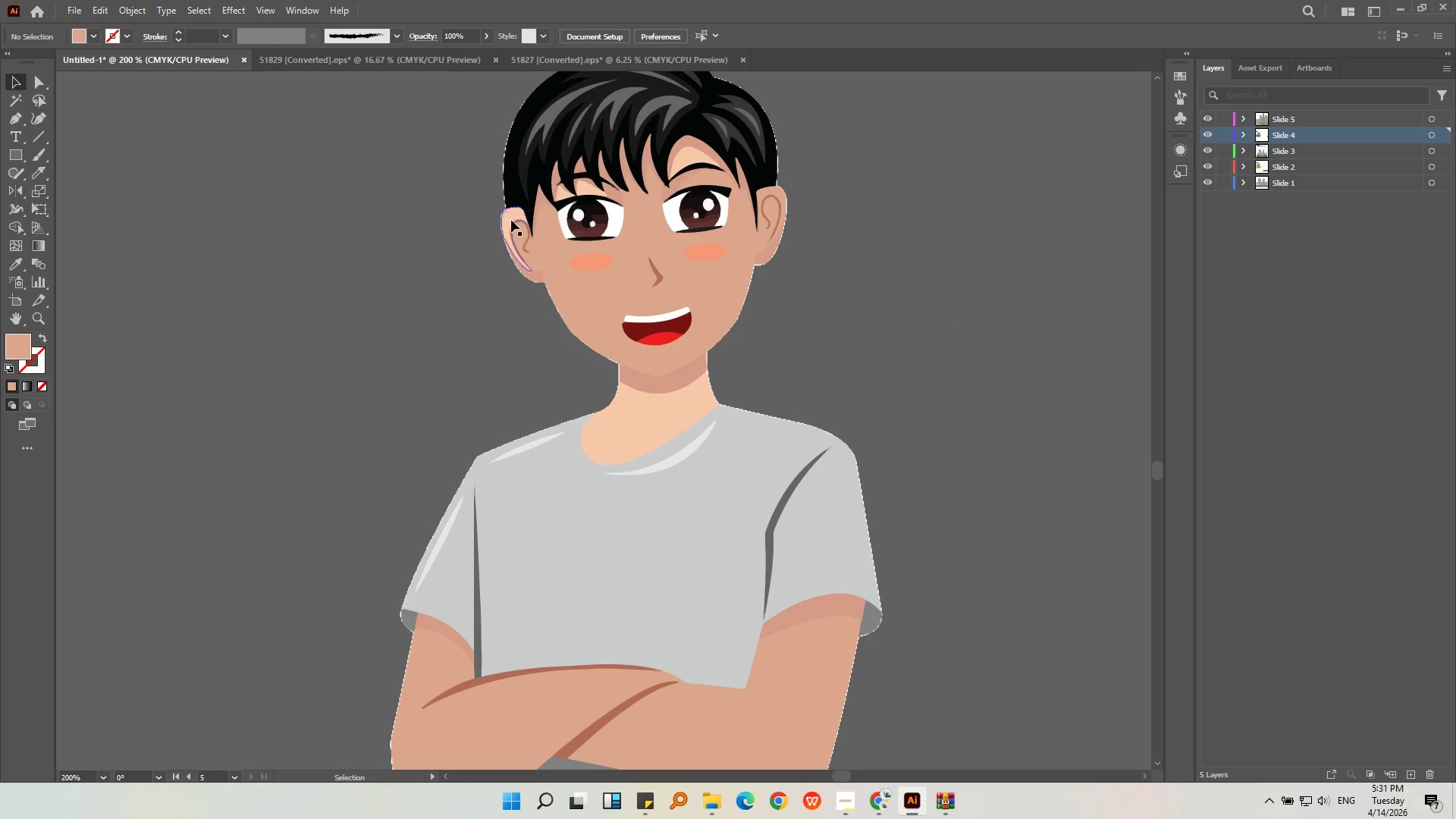 
left_click([513, 214])
 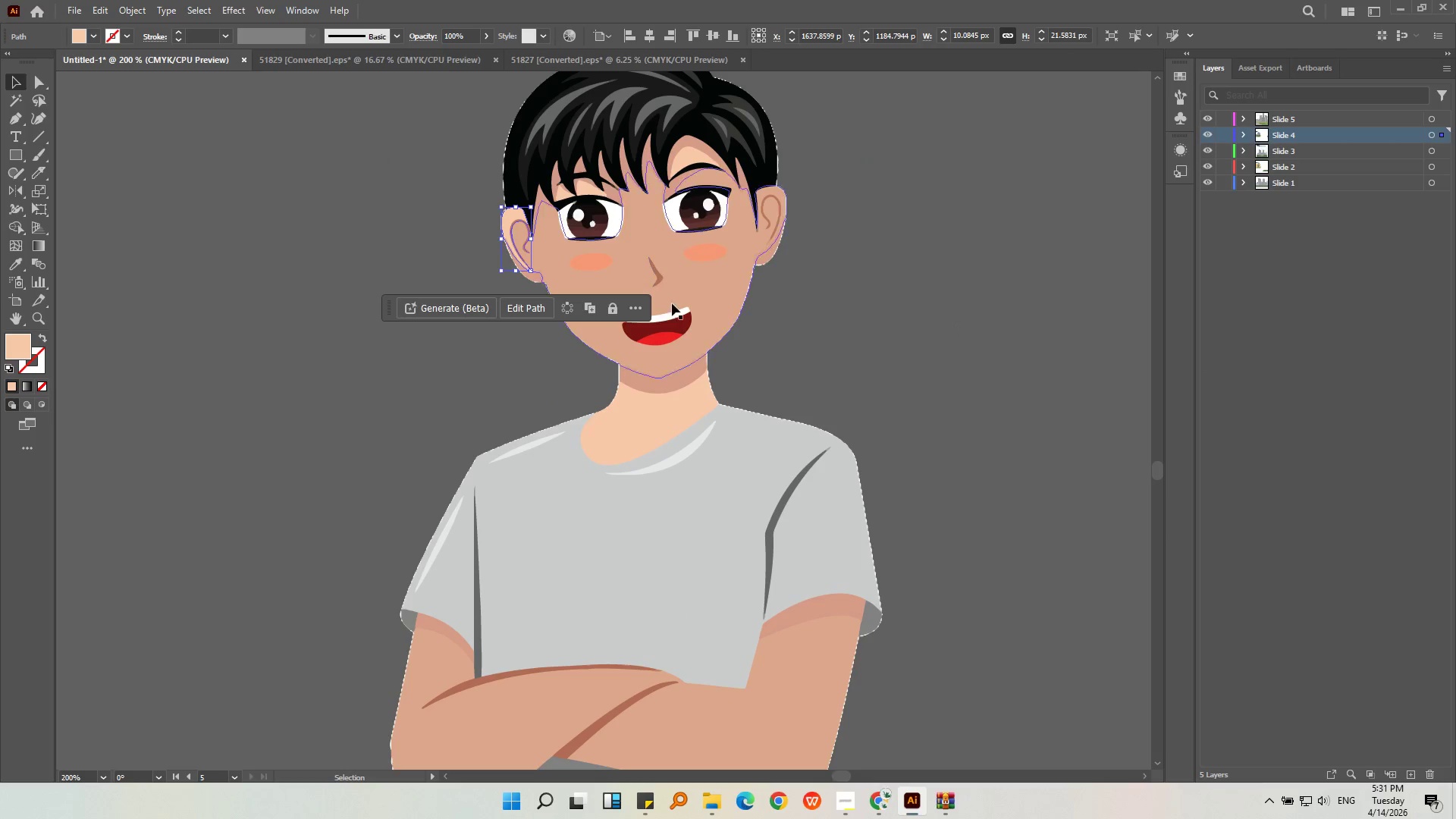 
key(Shift+ShiftLeft)
 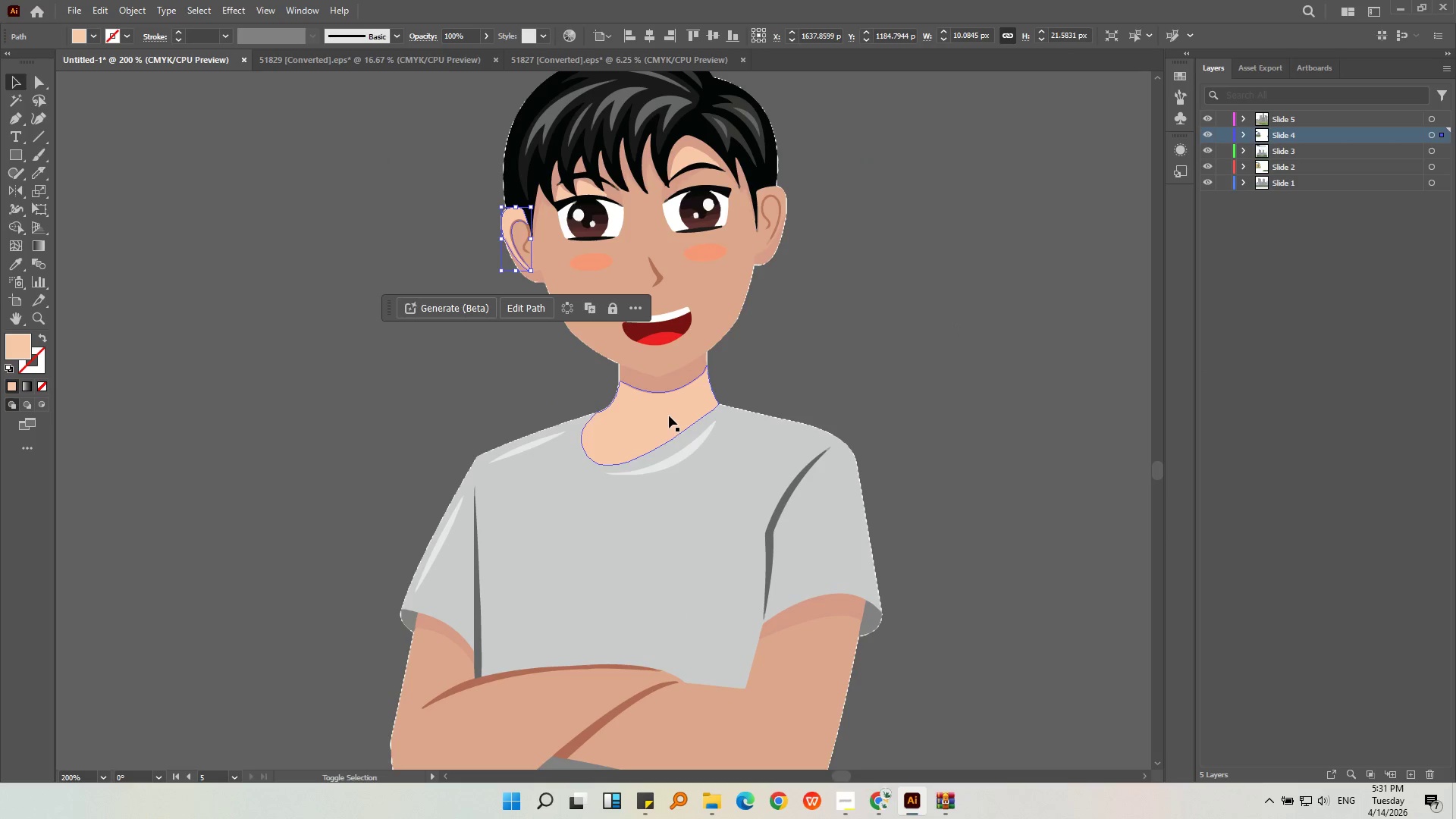 
left_click([669, 416])
 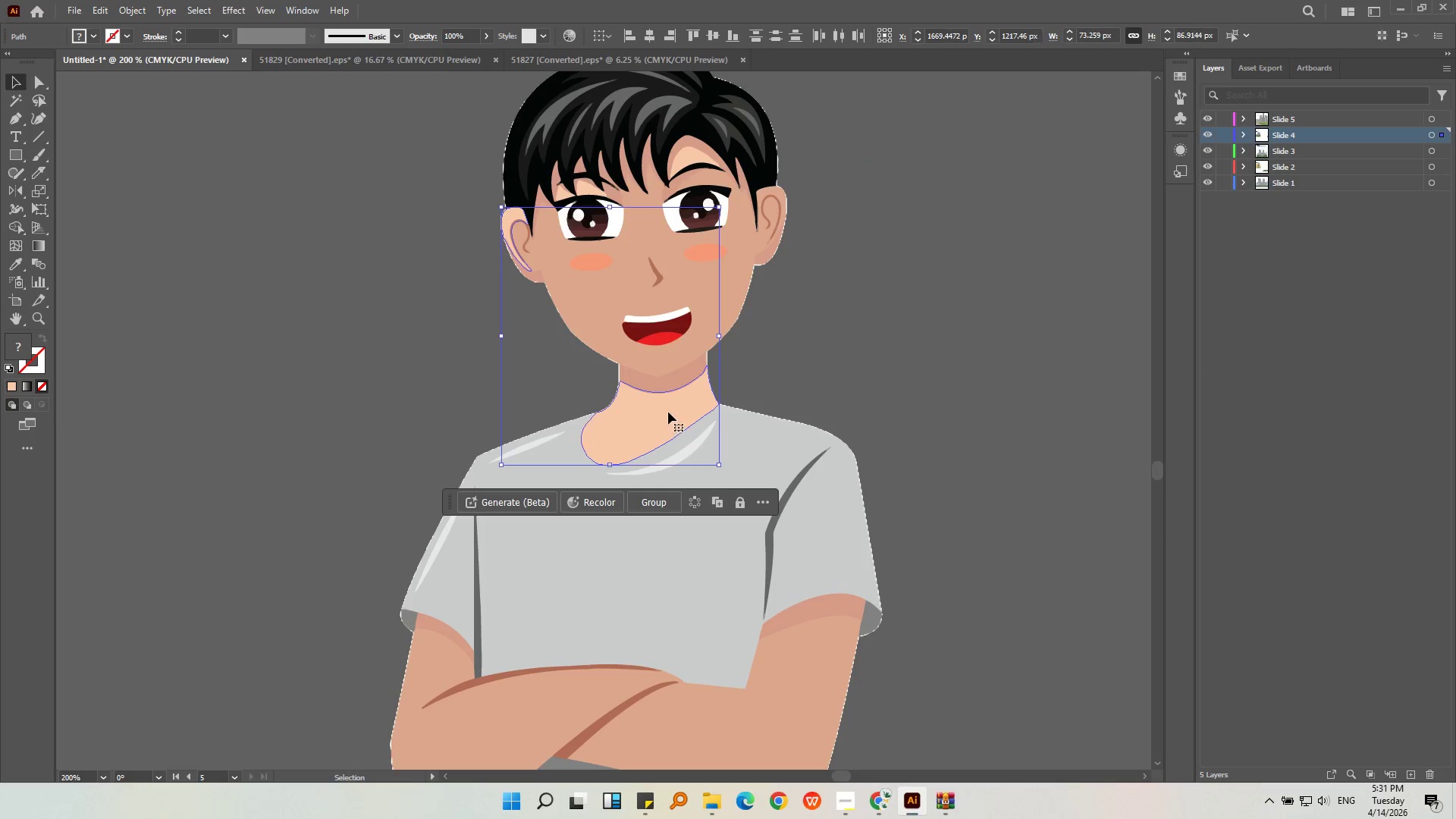 
key(Alt+AltLeft)
 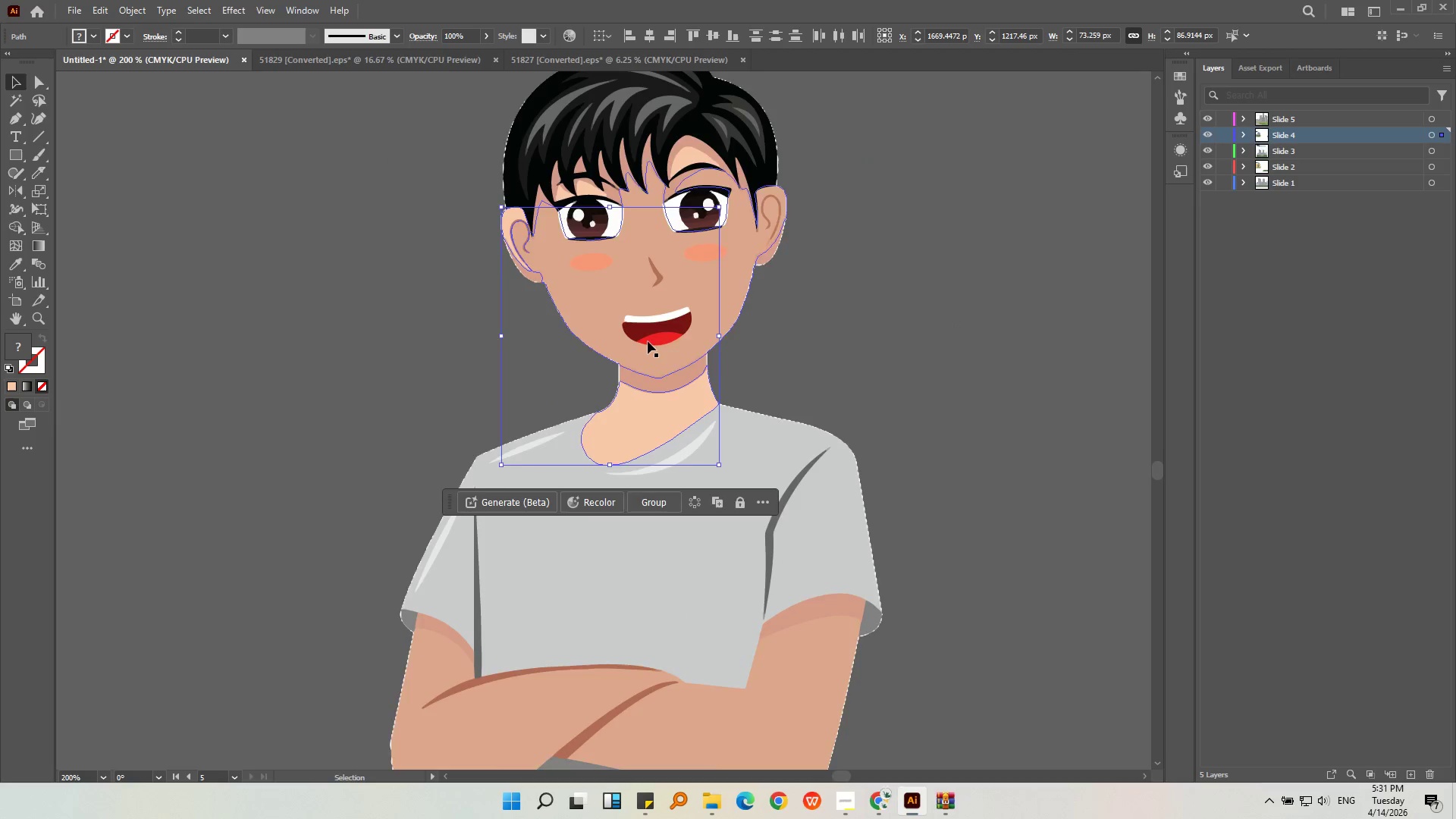 
scroll: coordinate [647, 338], scroll_direction: down, amount: 1.0
 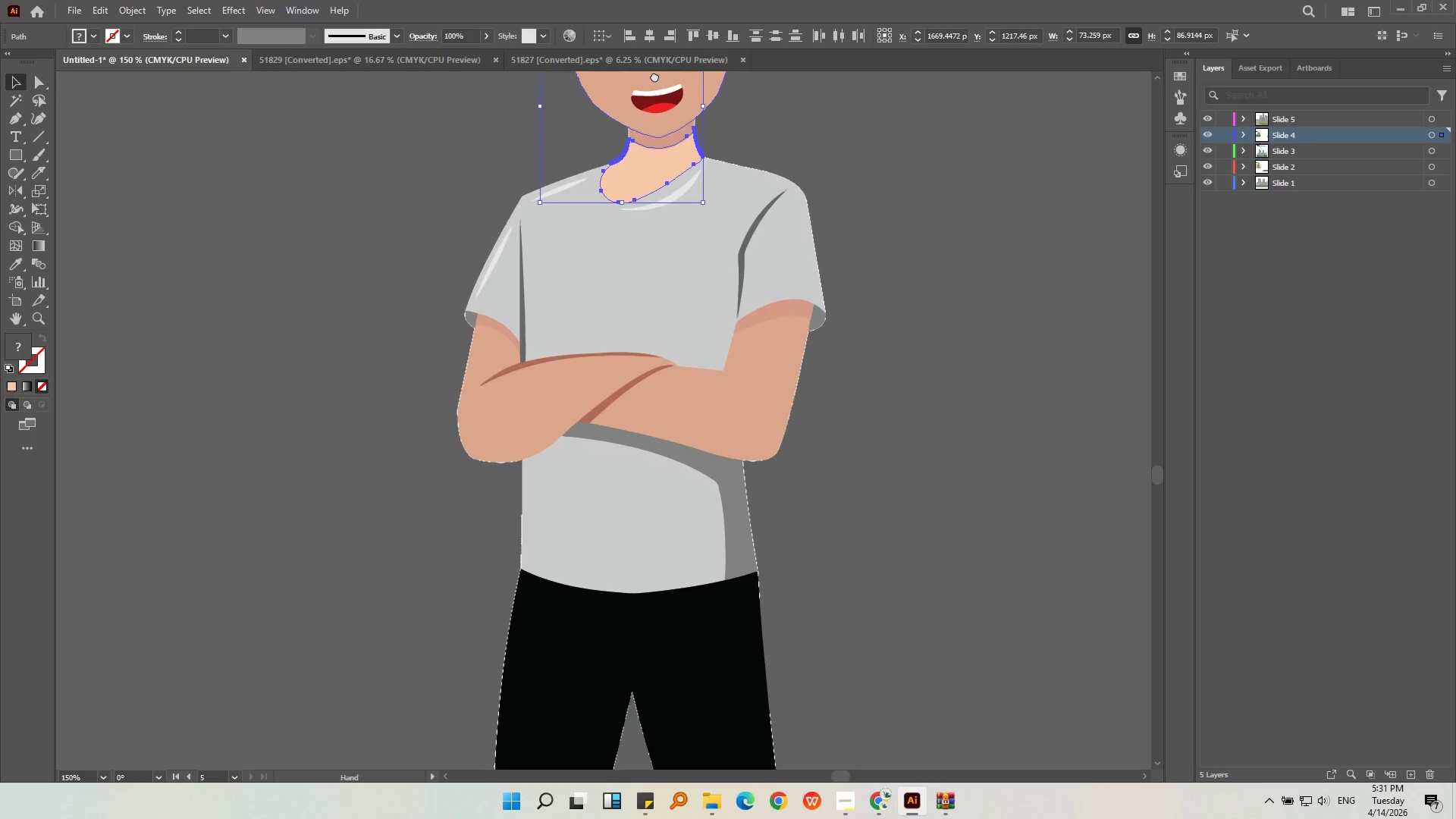 
hold_key(key=AltLeft, duration=0.36)
scroll: coordinate [631, 238], scroll_direction: down, amount: 2.0
 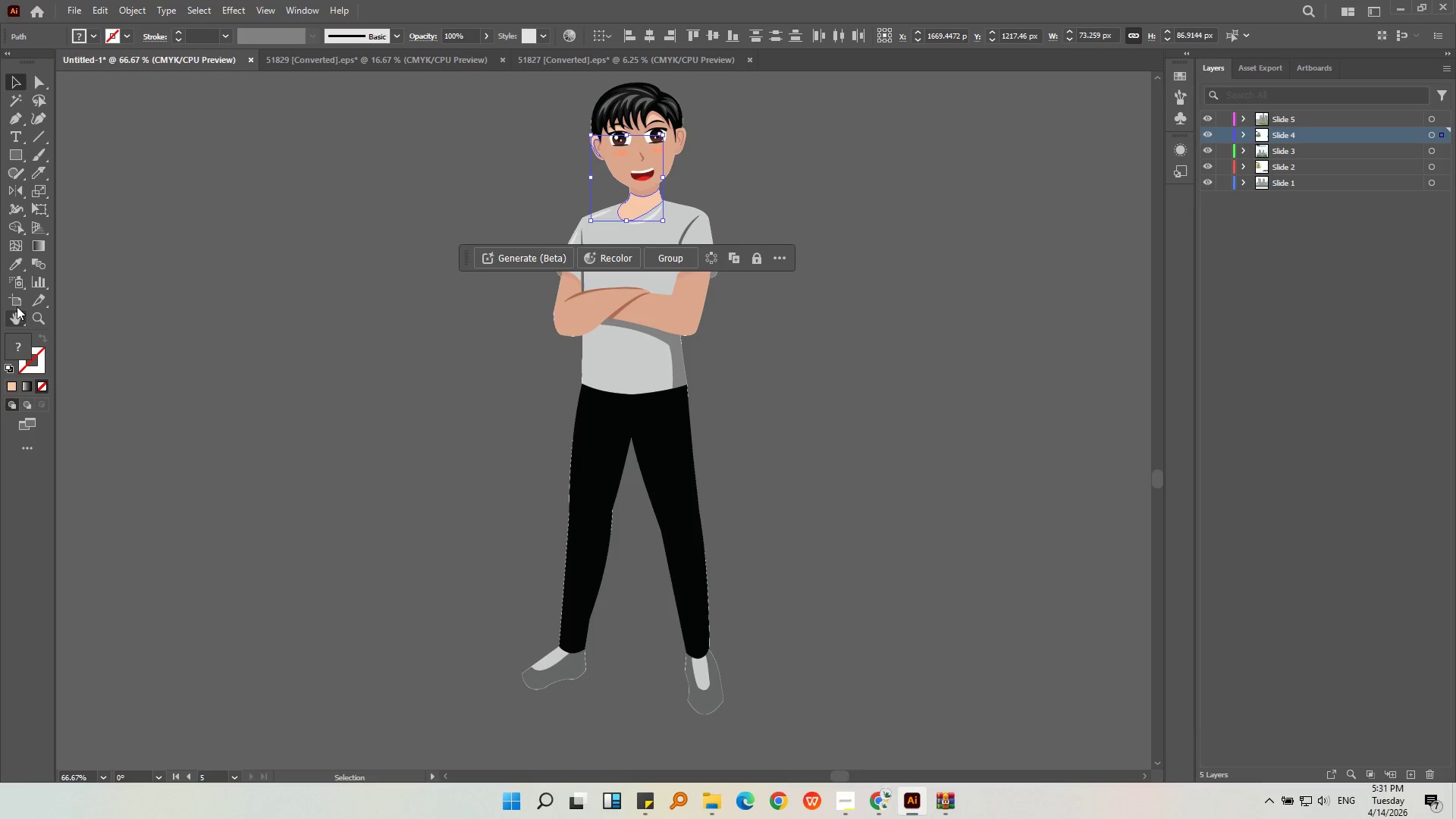 
left_click([17, 261])
 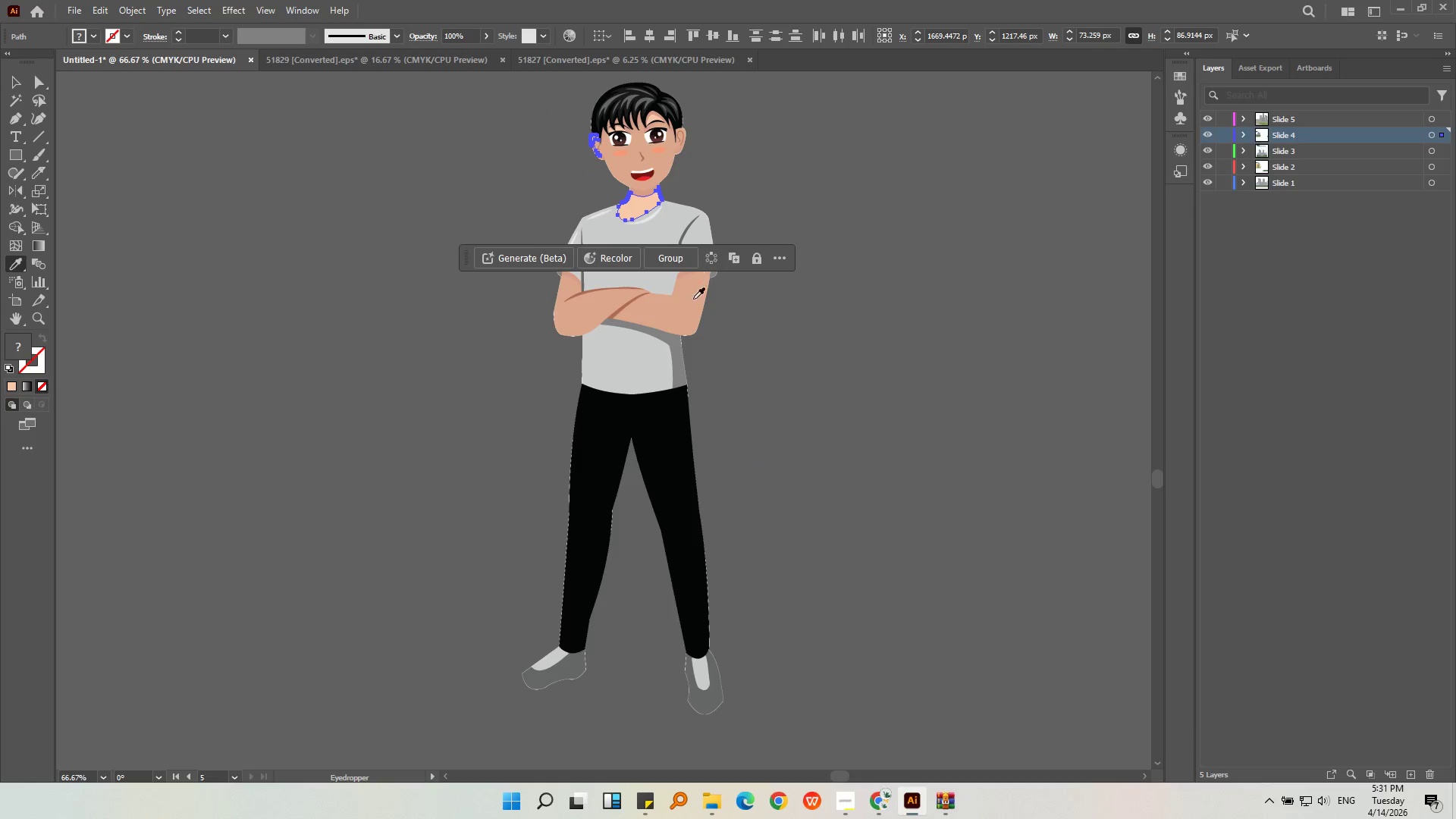 
left_click([695, 304])
 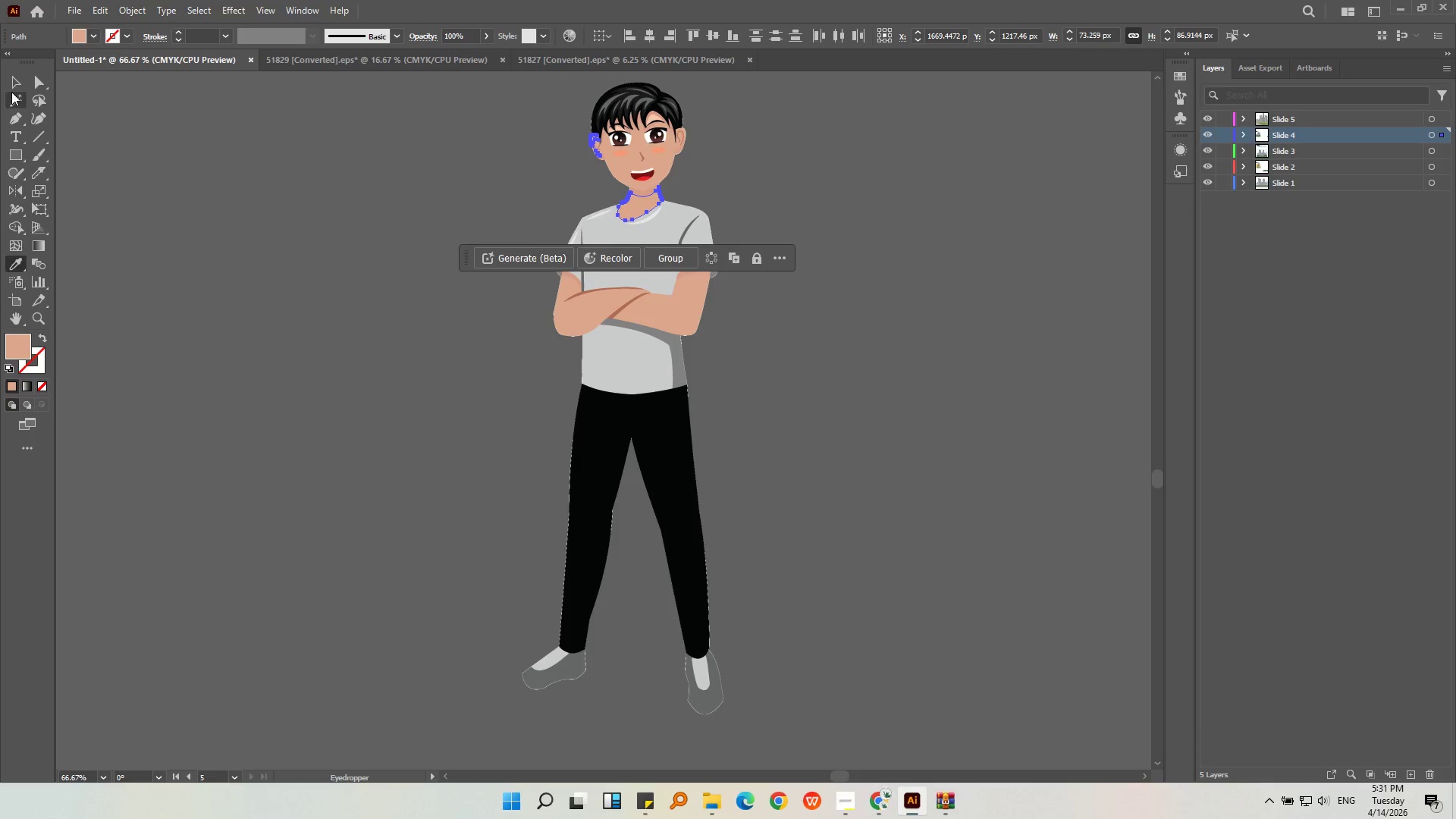 
double_click([118, 159])
 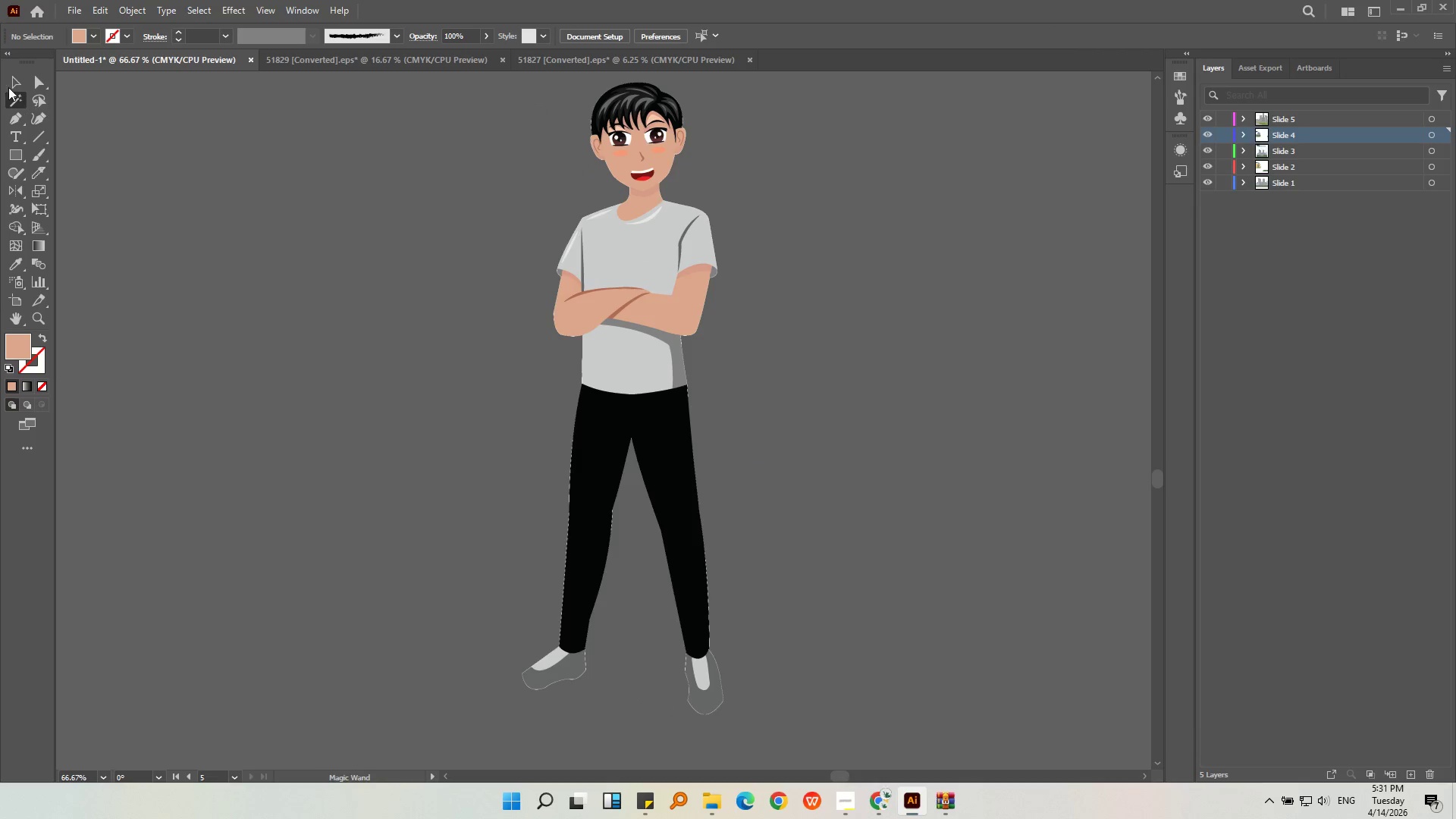 
triple_click([13, 74])
 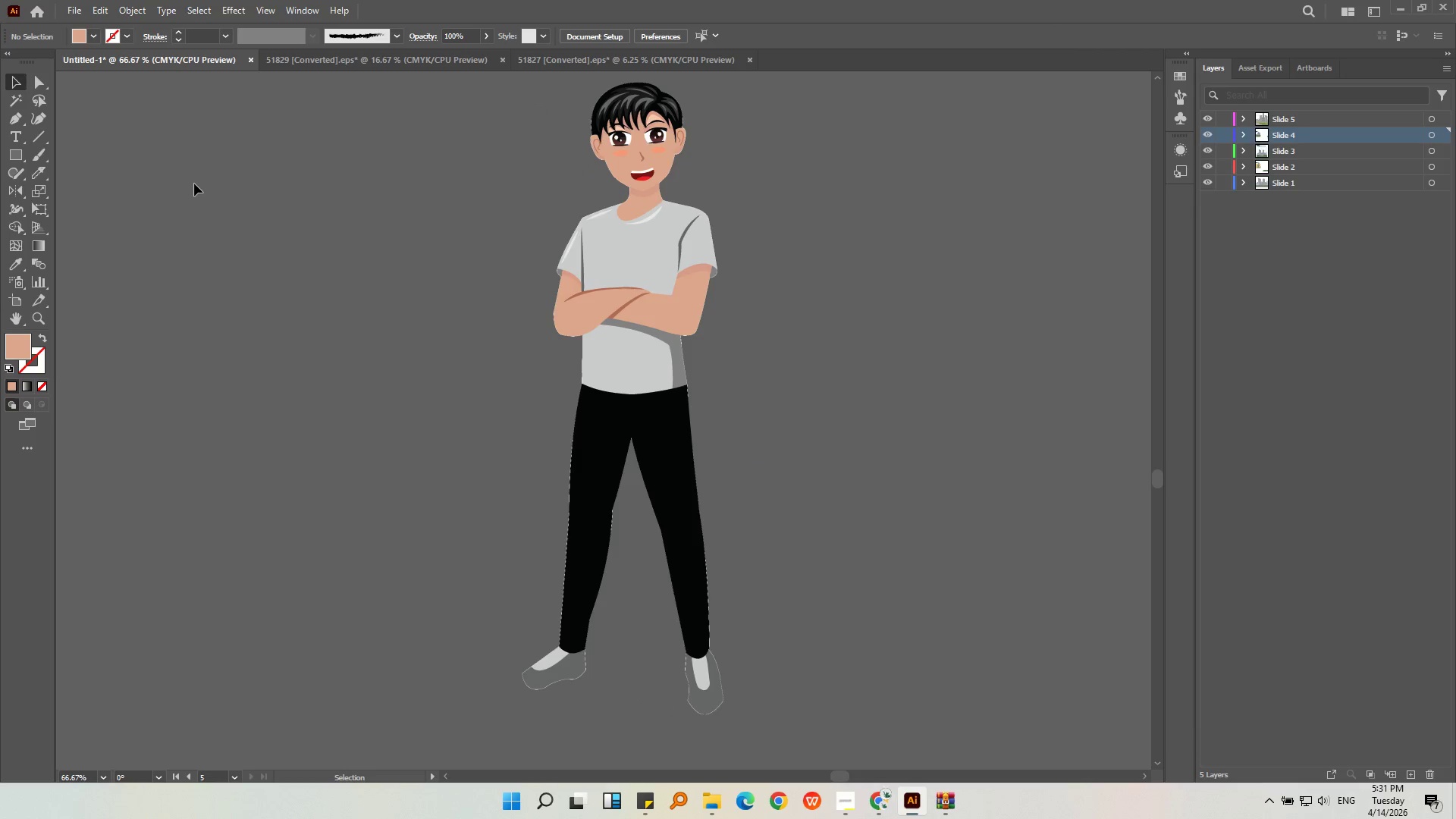 
key(Alt+AltLeft)
 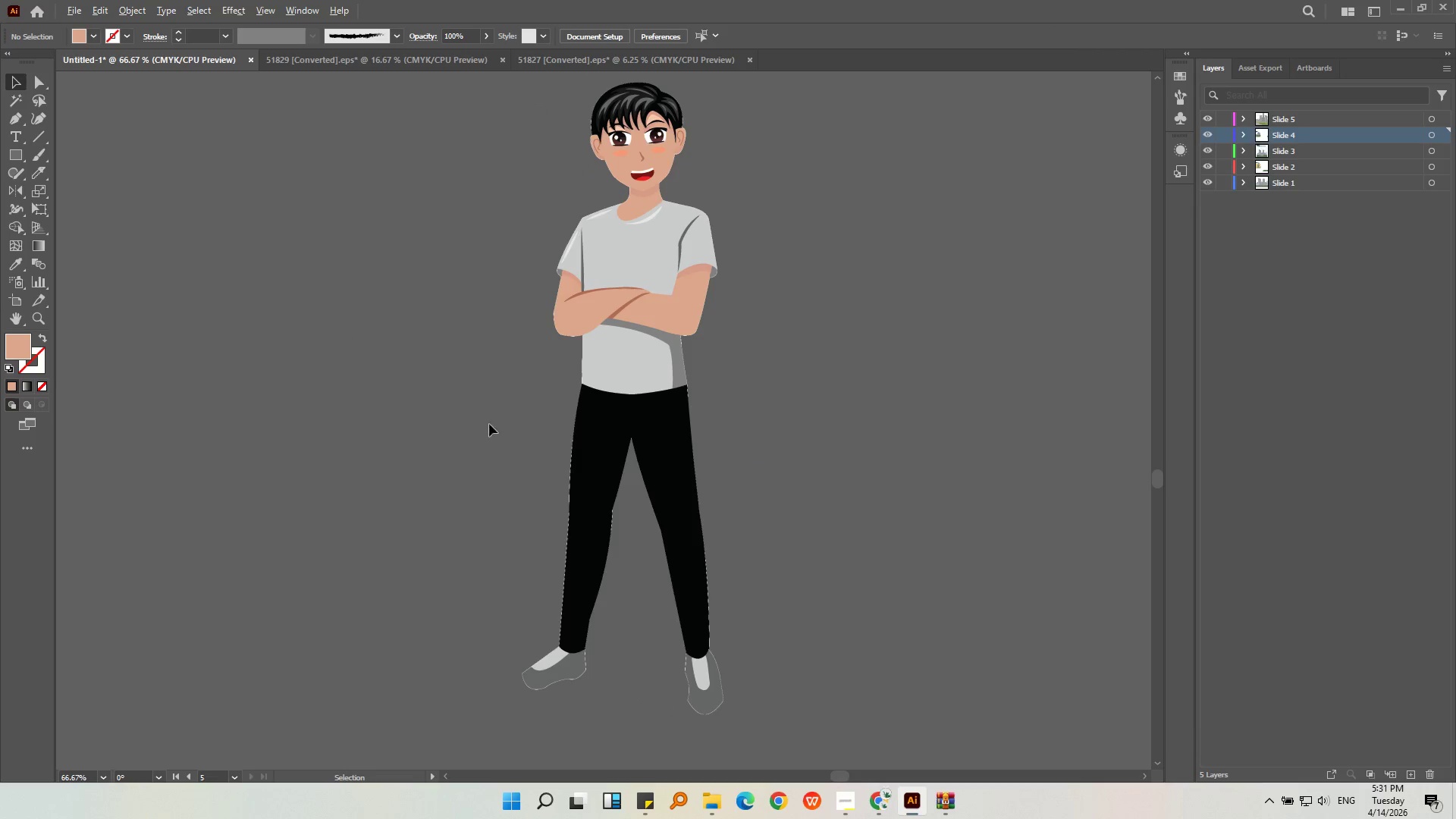 
scroll: coordinate [530, 447], scroll_direction: down, amount: 2.0
 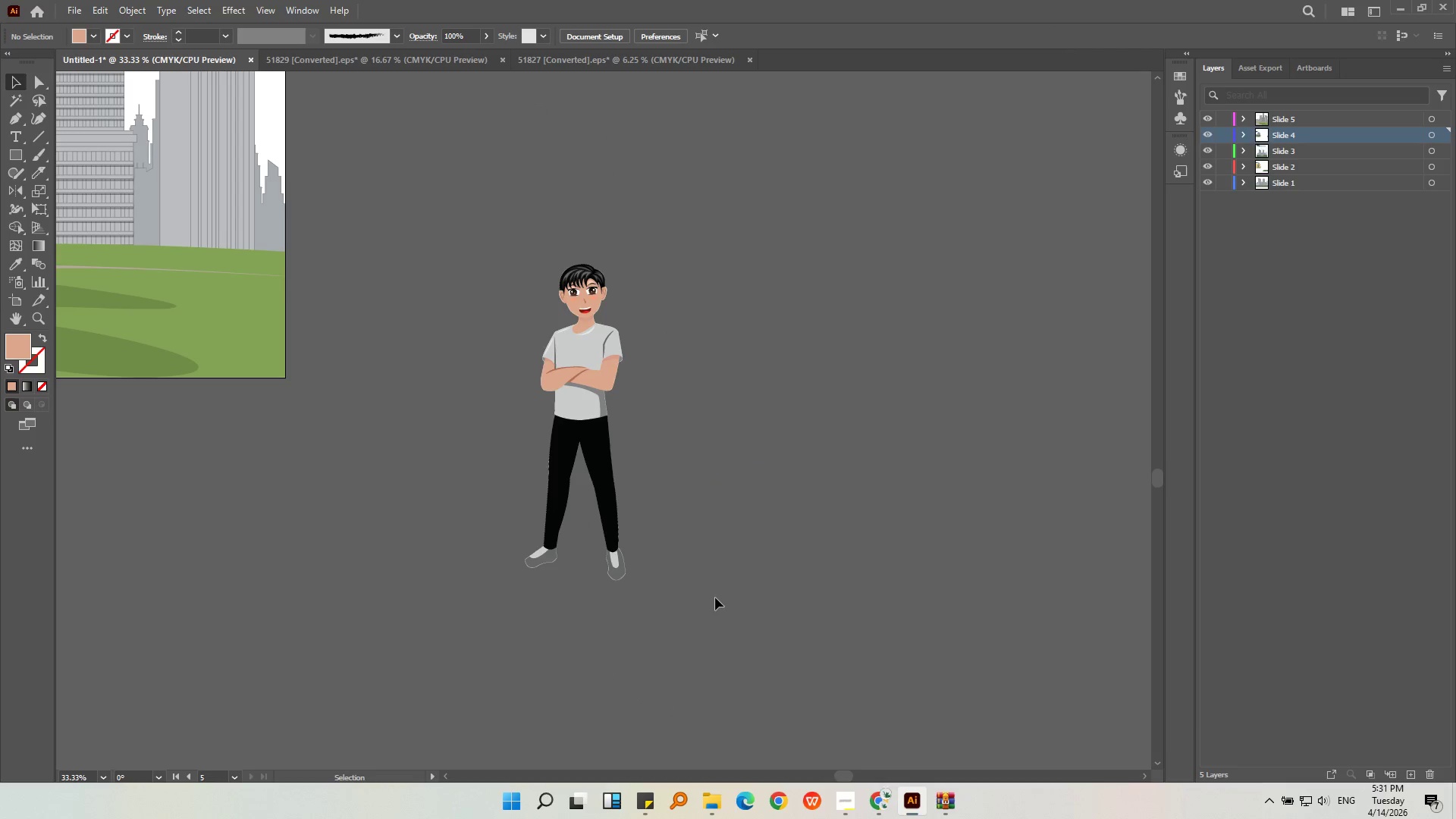 
left_click_drag(start_coordinate=[686, 604], to_coordinate=[477, 264])
 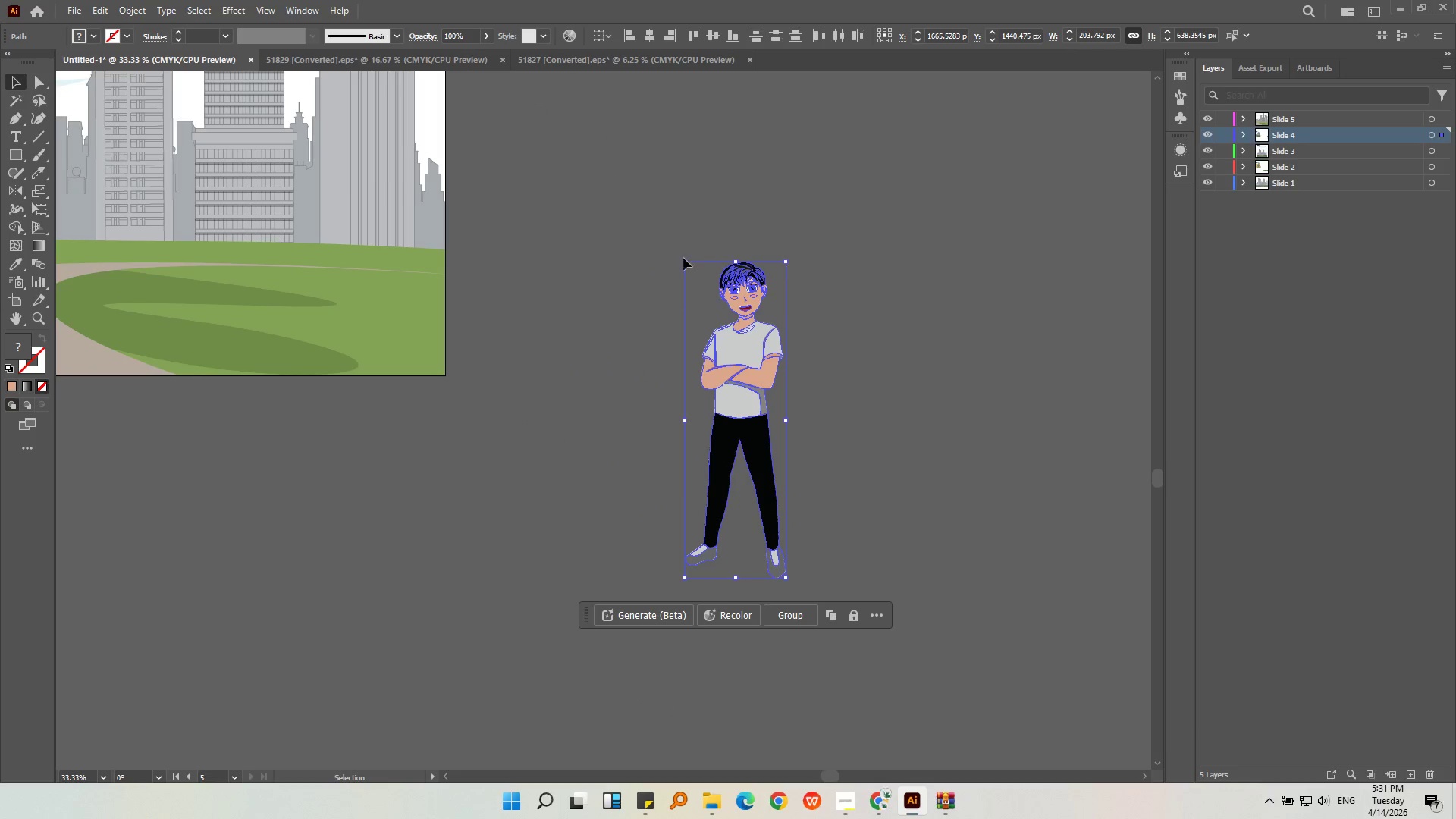 
left_click([37, 81])
 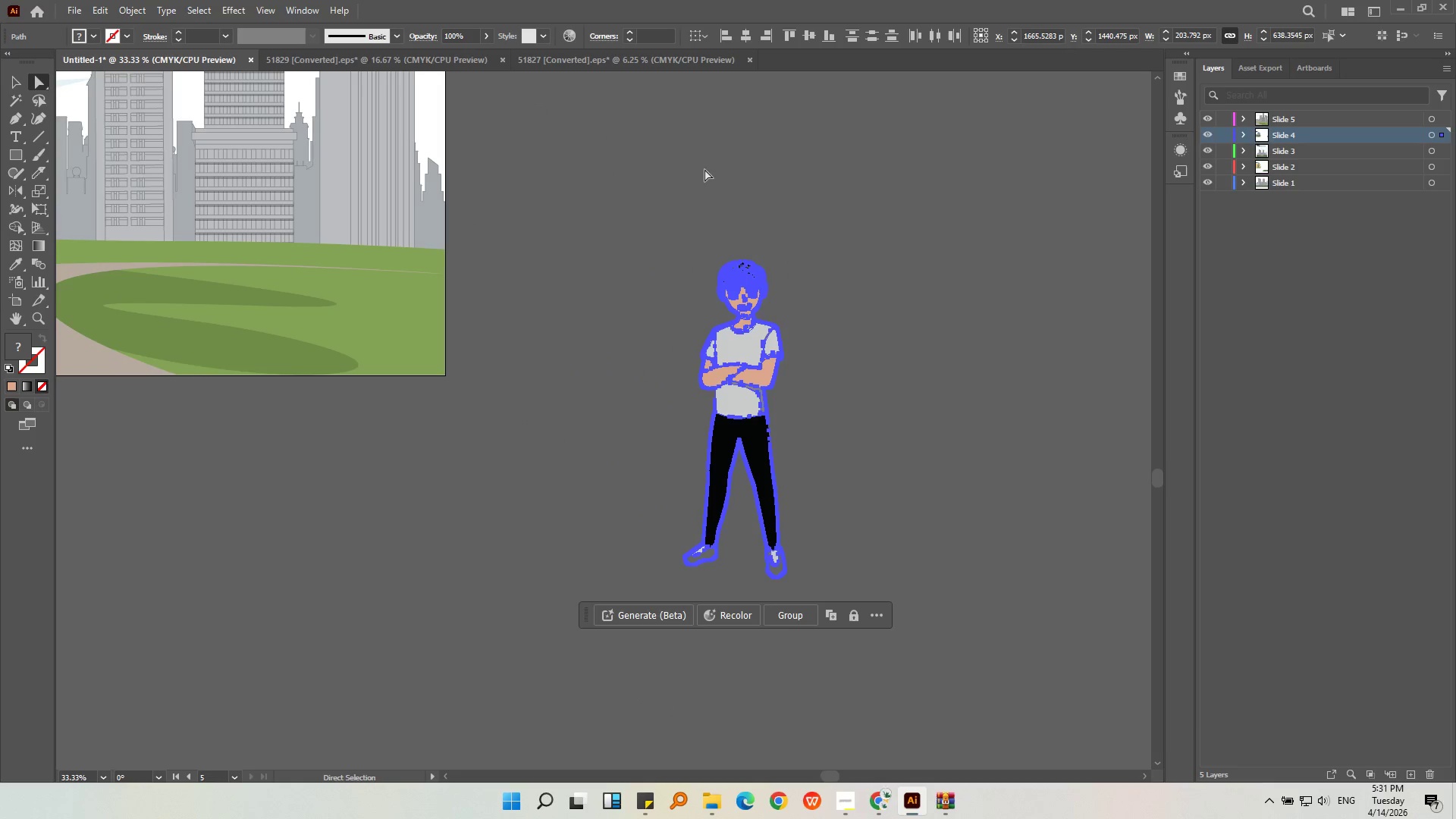 
hold_key(key=AltLeft, duration=0.53)
scroll: coordinate [772, 328], scroll_direction: up, amount: 4.0
 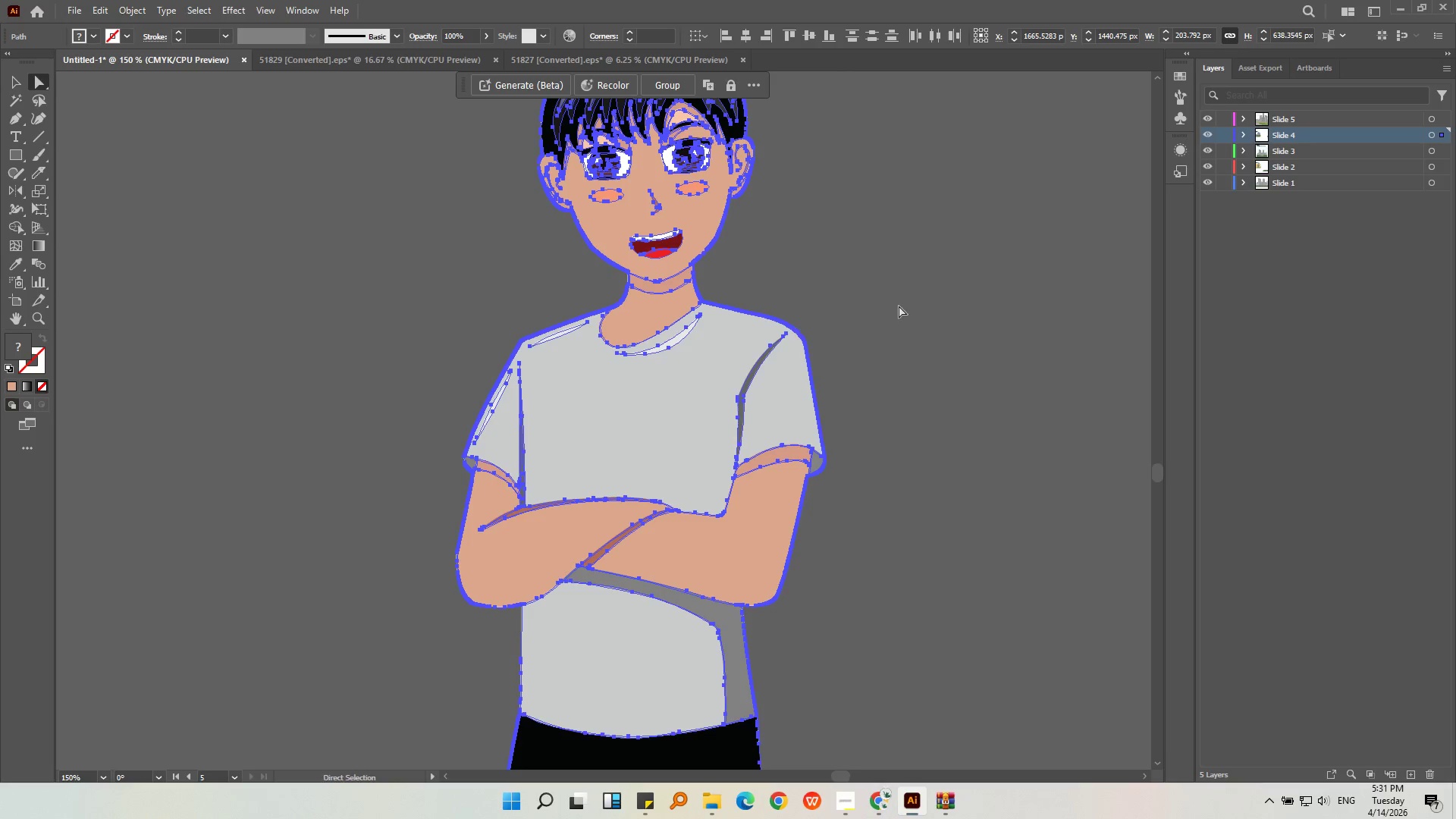 
left_click([908, 292])
 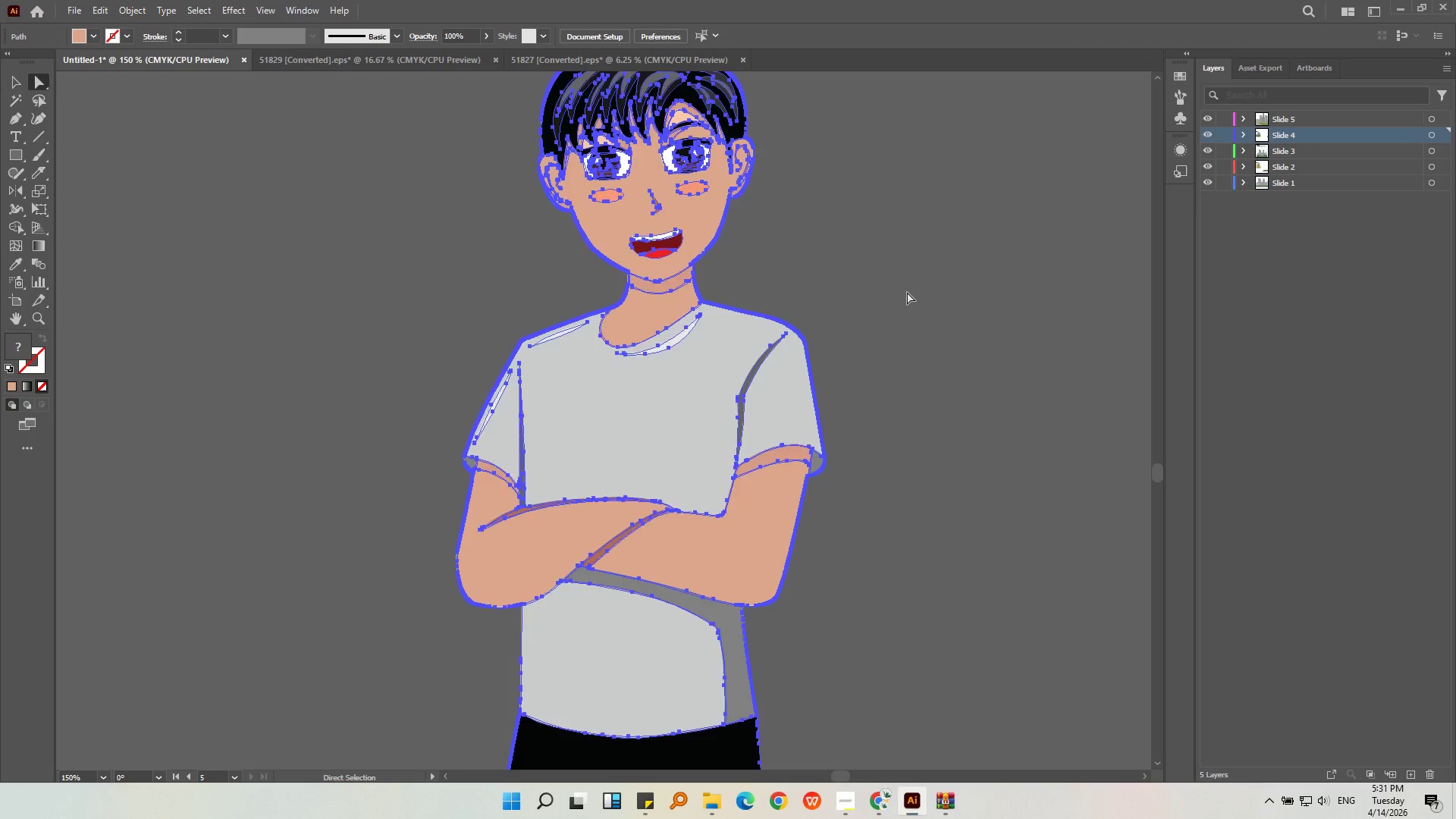 
hold_key(key=AltLeft, duration=0.39)
 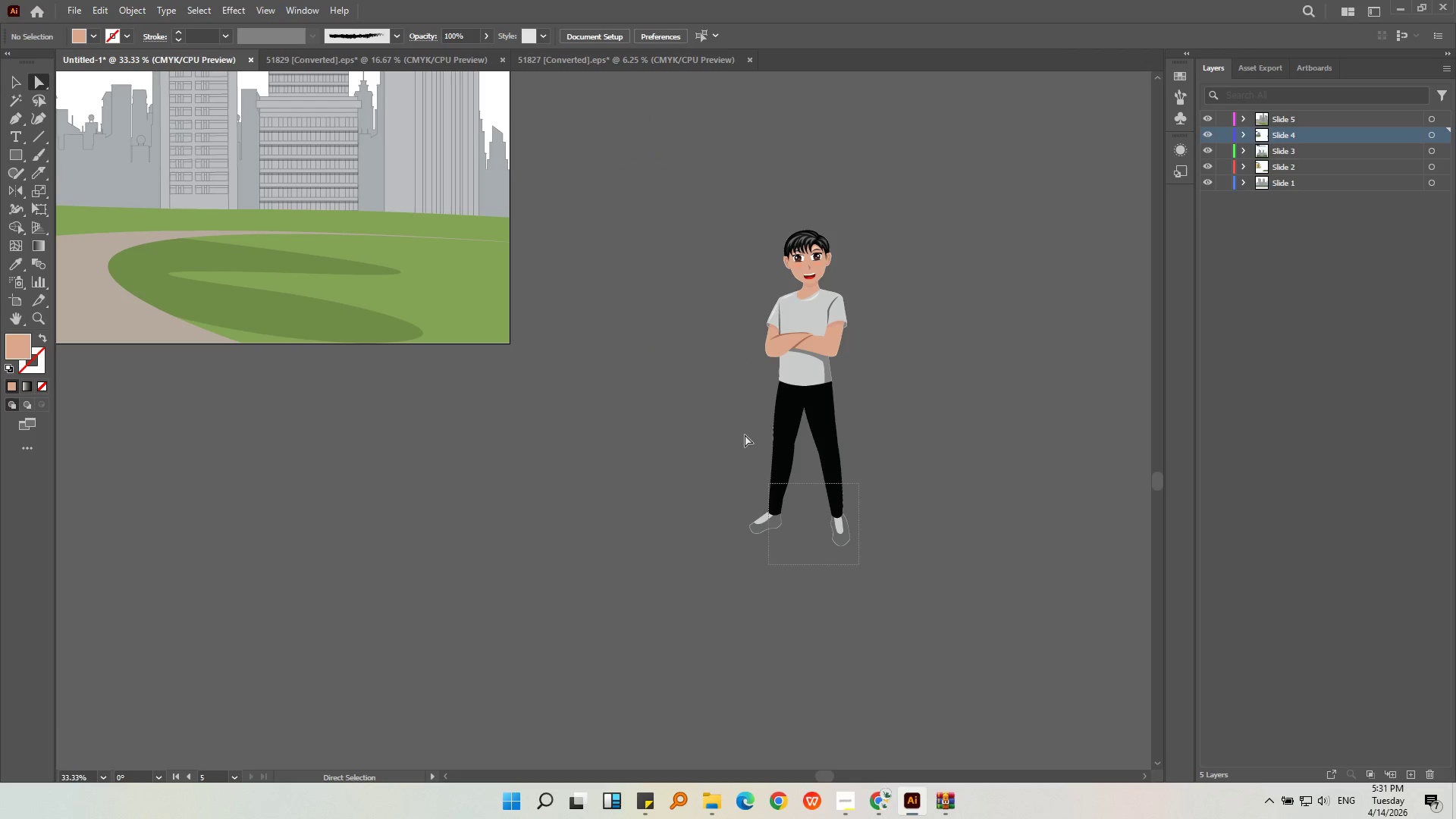 
left_click_drag(start_coordinate=[858, 564], to_coordinate=[714, 130])
 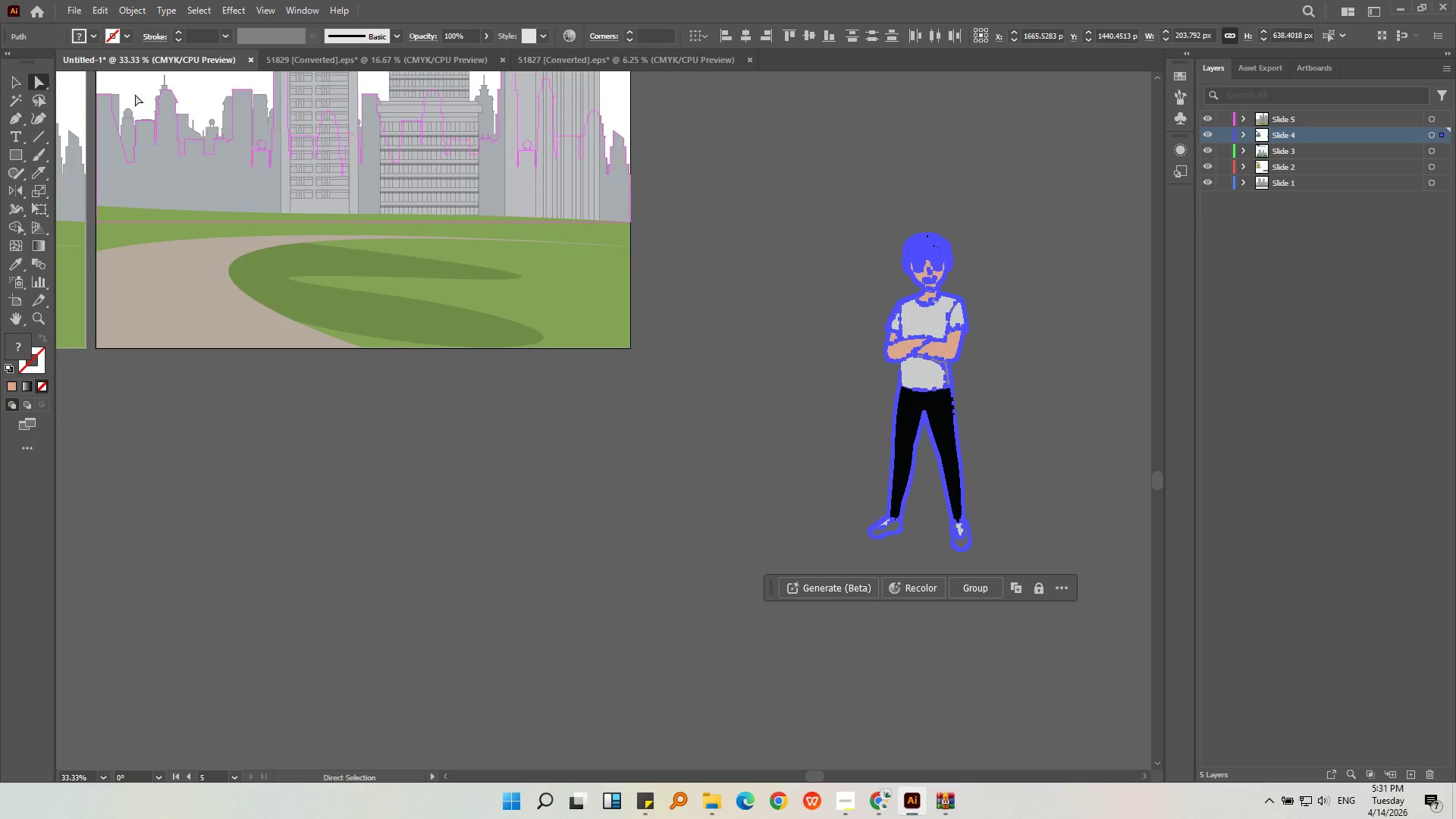 
scroll: coordinate [861, 299], scroll_direction: down, amount: 4.0
 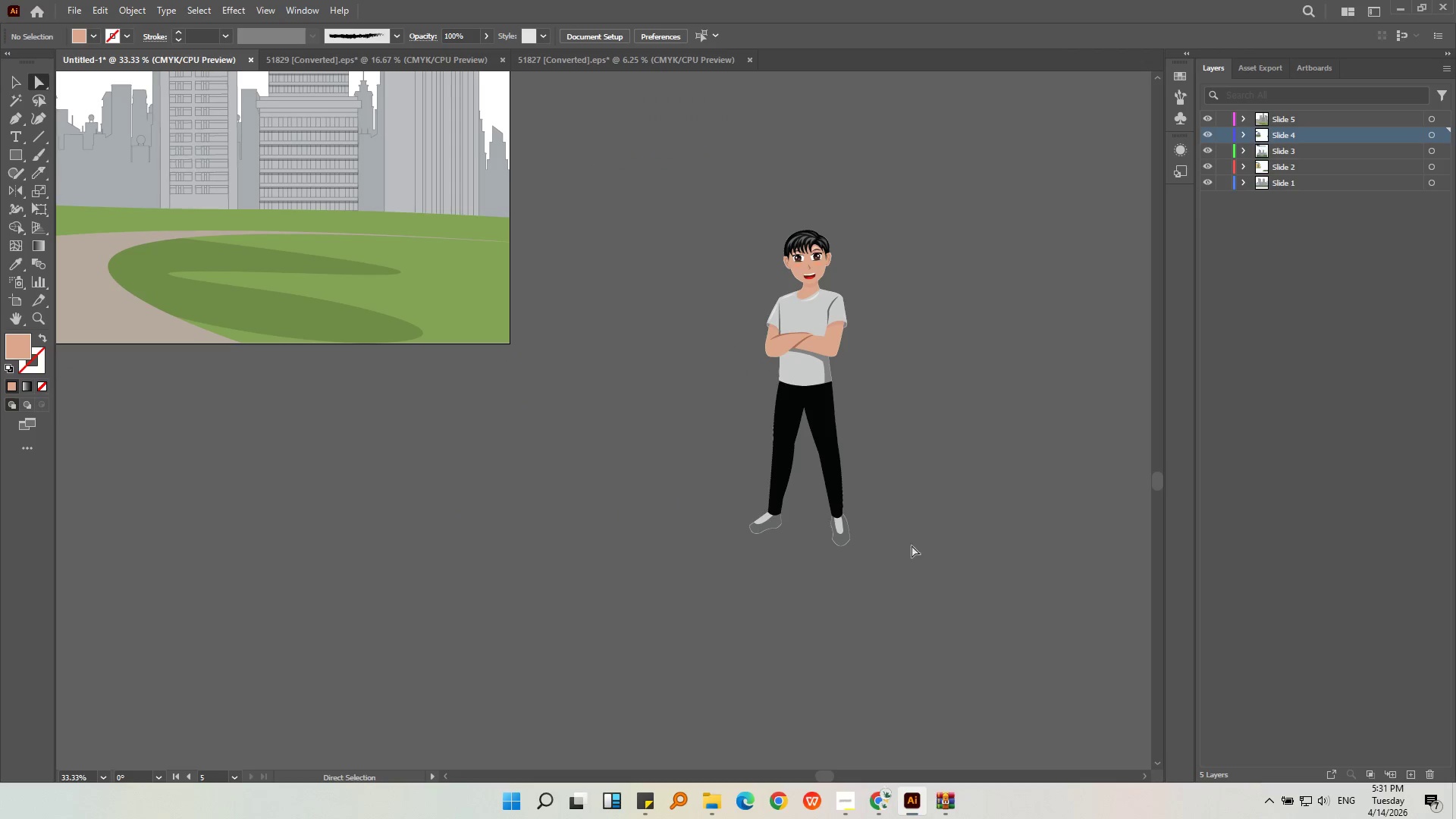 
left_click([18, 80])
 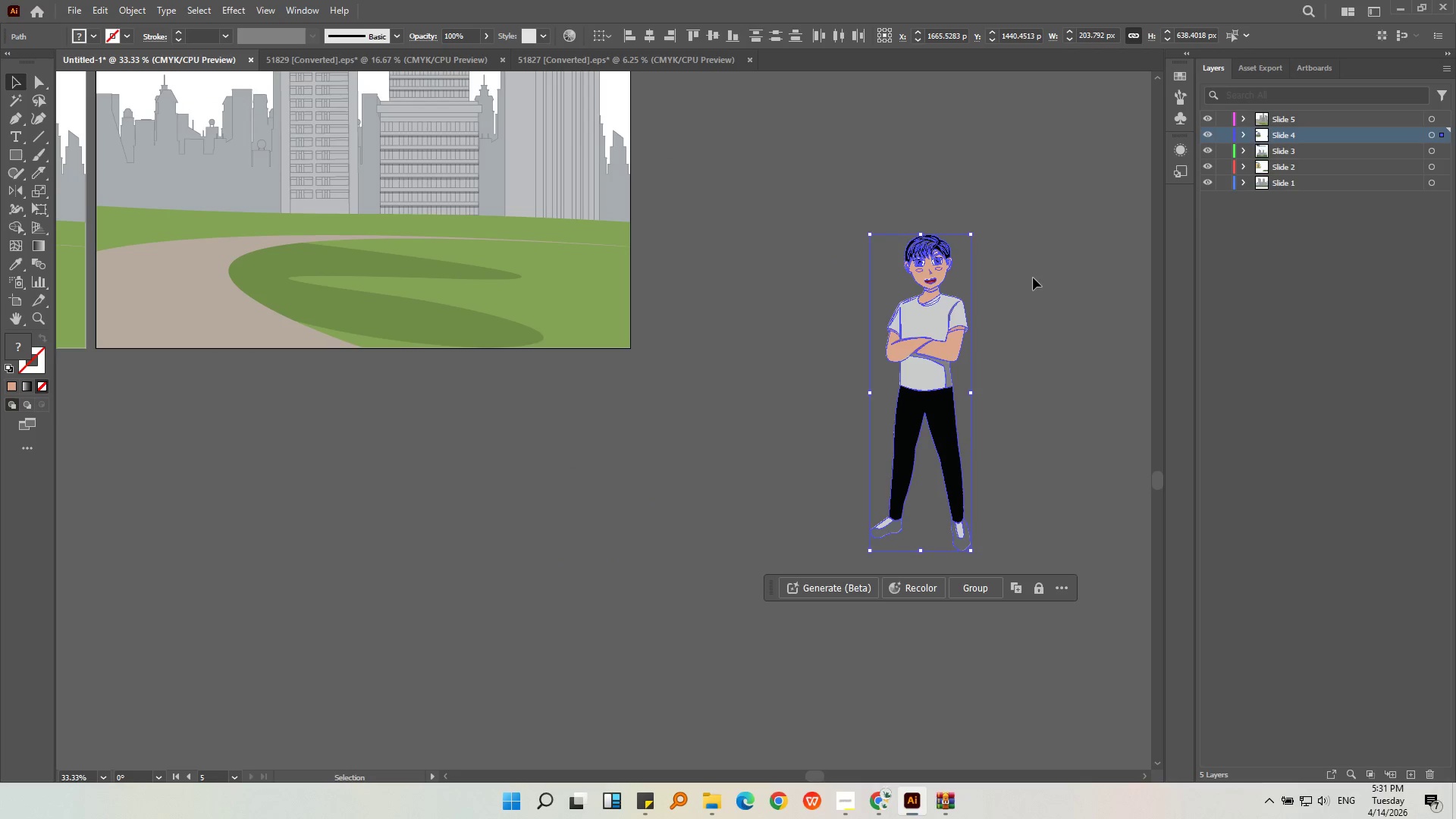 
hold_key(key=ShiftLeft, duration=0.73)
 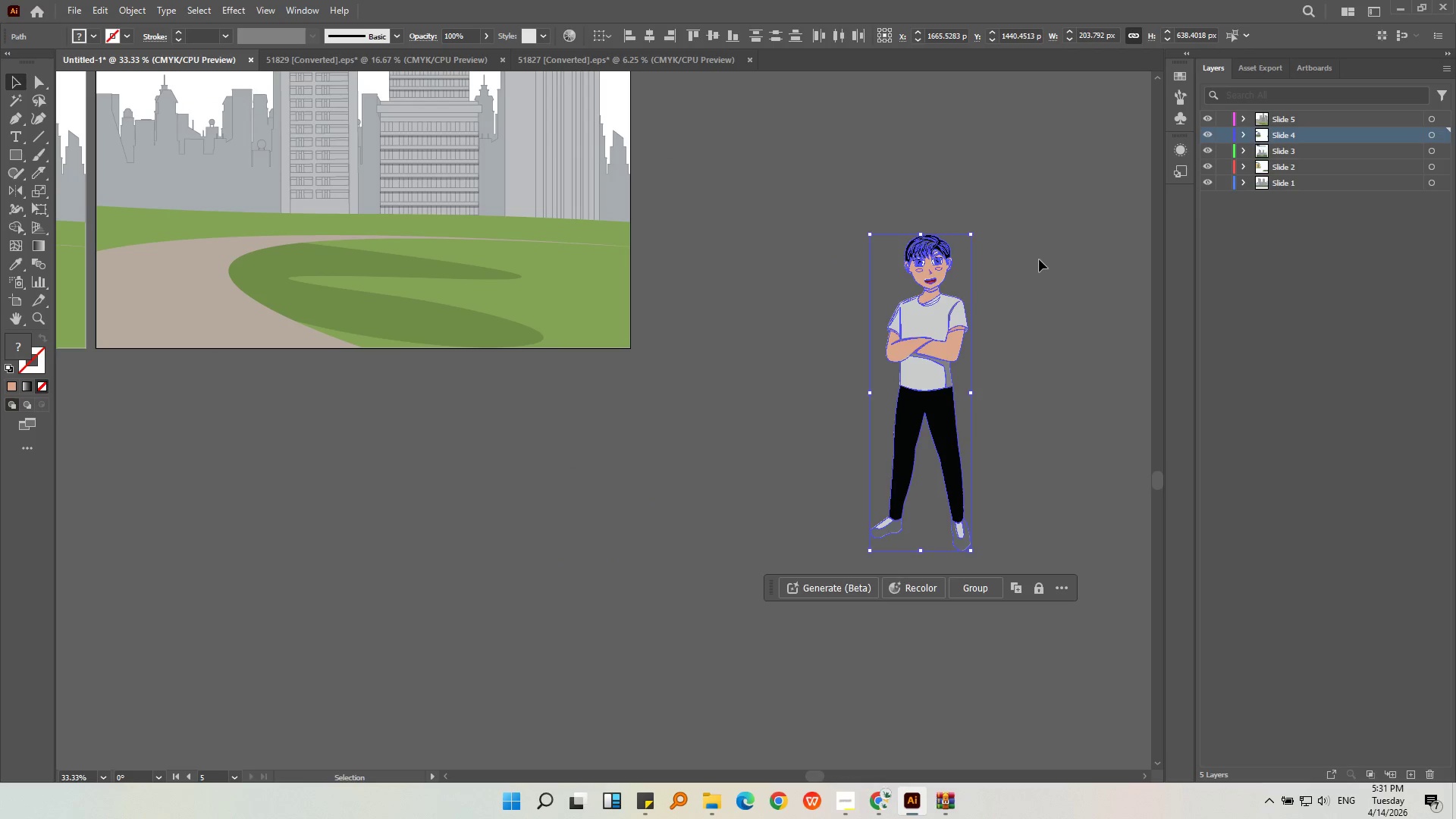 
hold_key(key=AltLeft, duration=0.41)
scroll: coordinate [985, 258], scroll_direction: up, amount: 4.0
 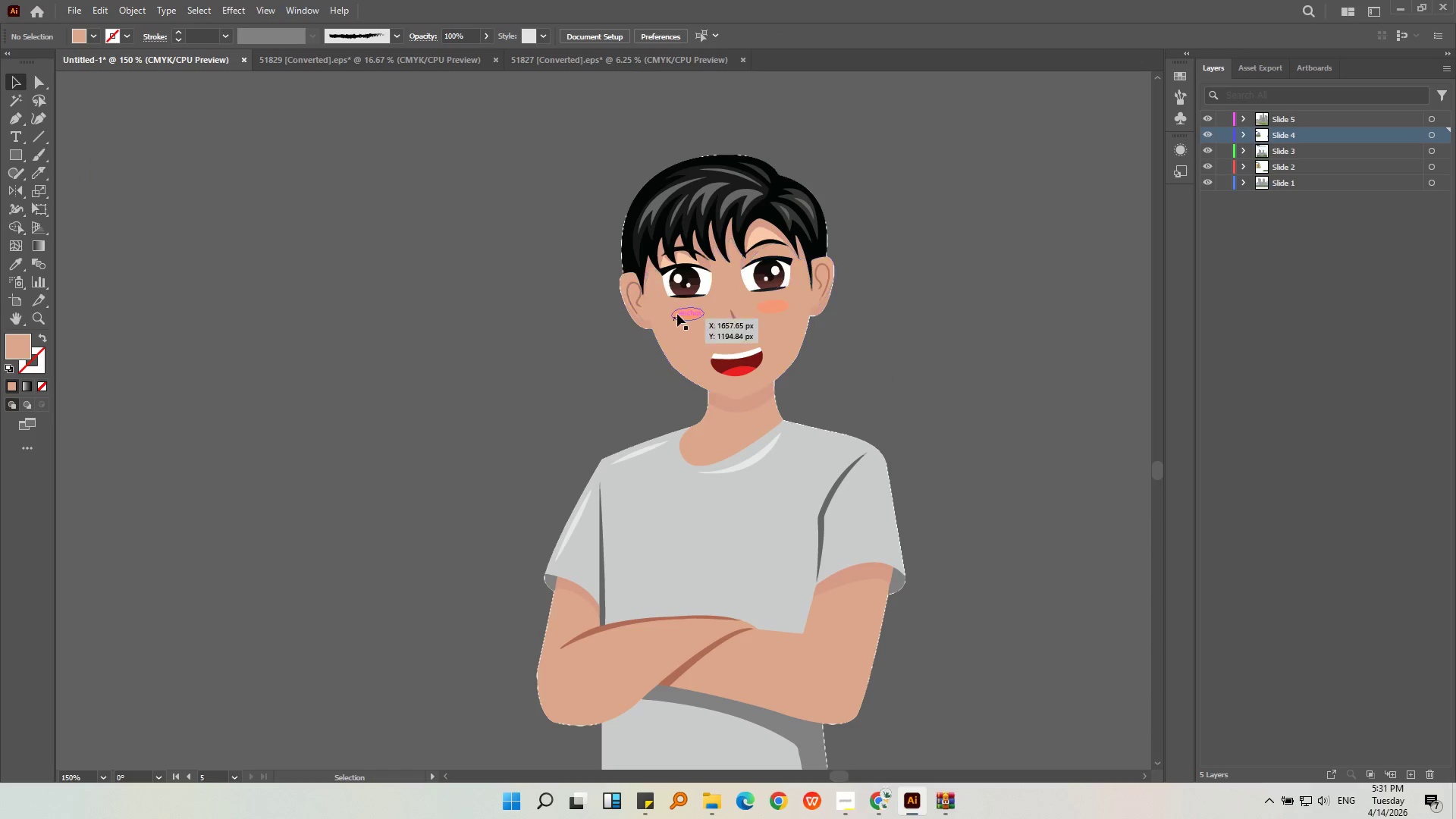 
left_click([682, 313])
 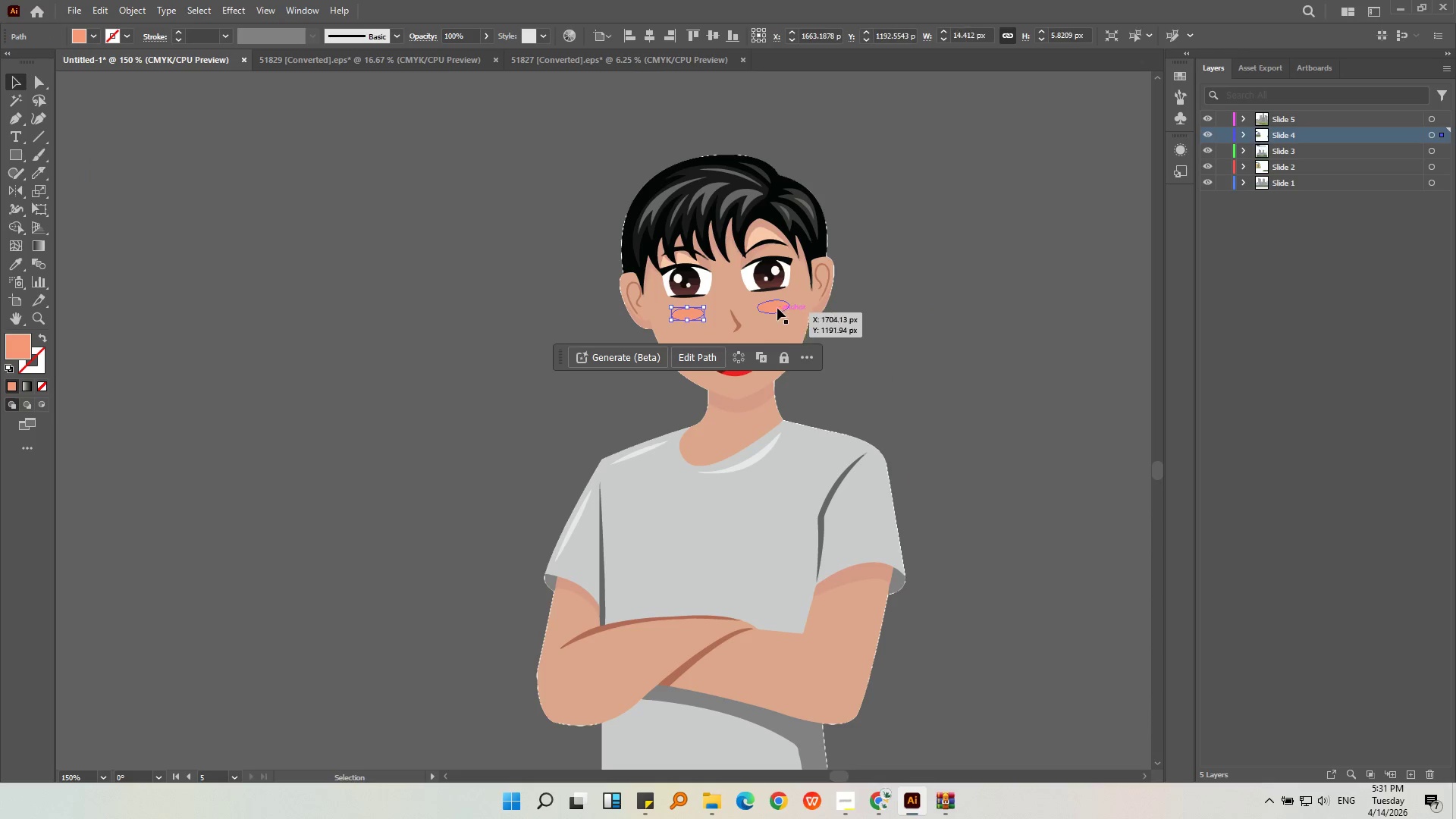 
key(Shift+ShiftLeft)
 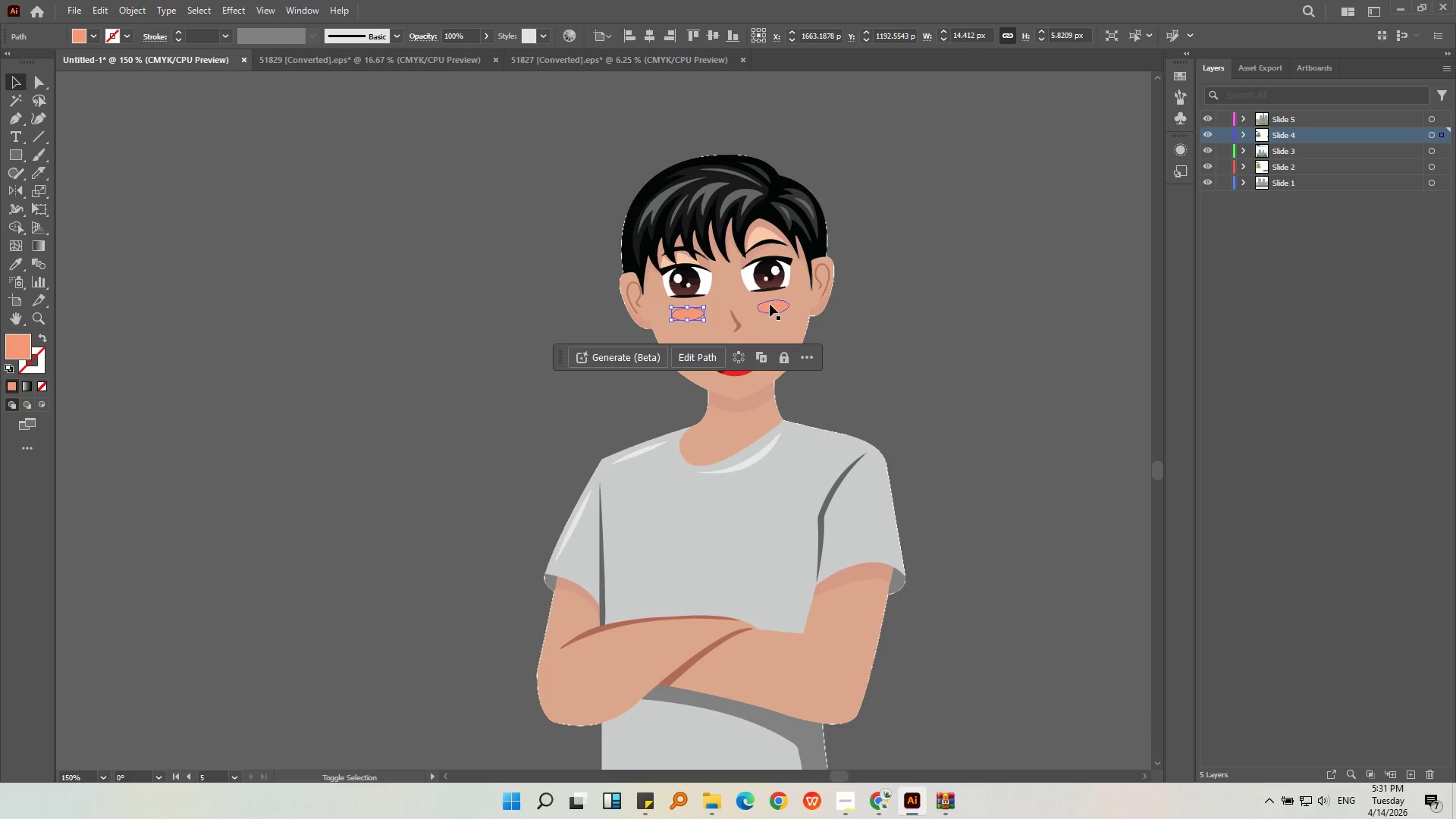 
left_click([769, 304])
 